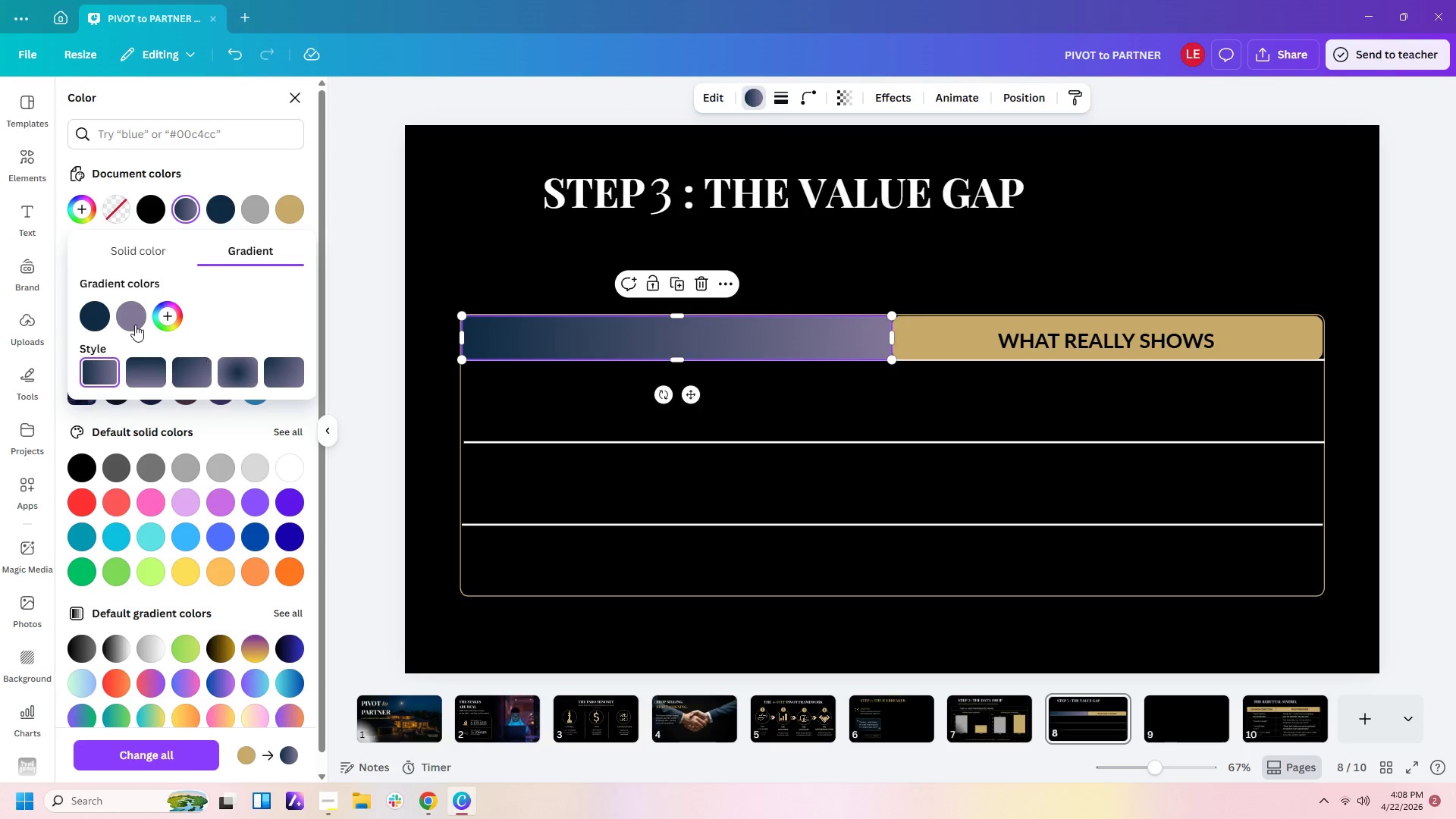 
left_click([130, 322])
 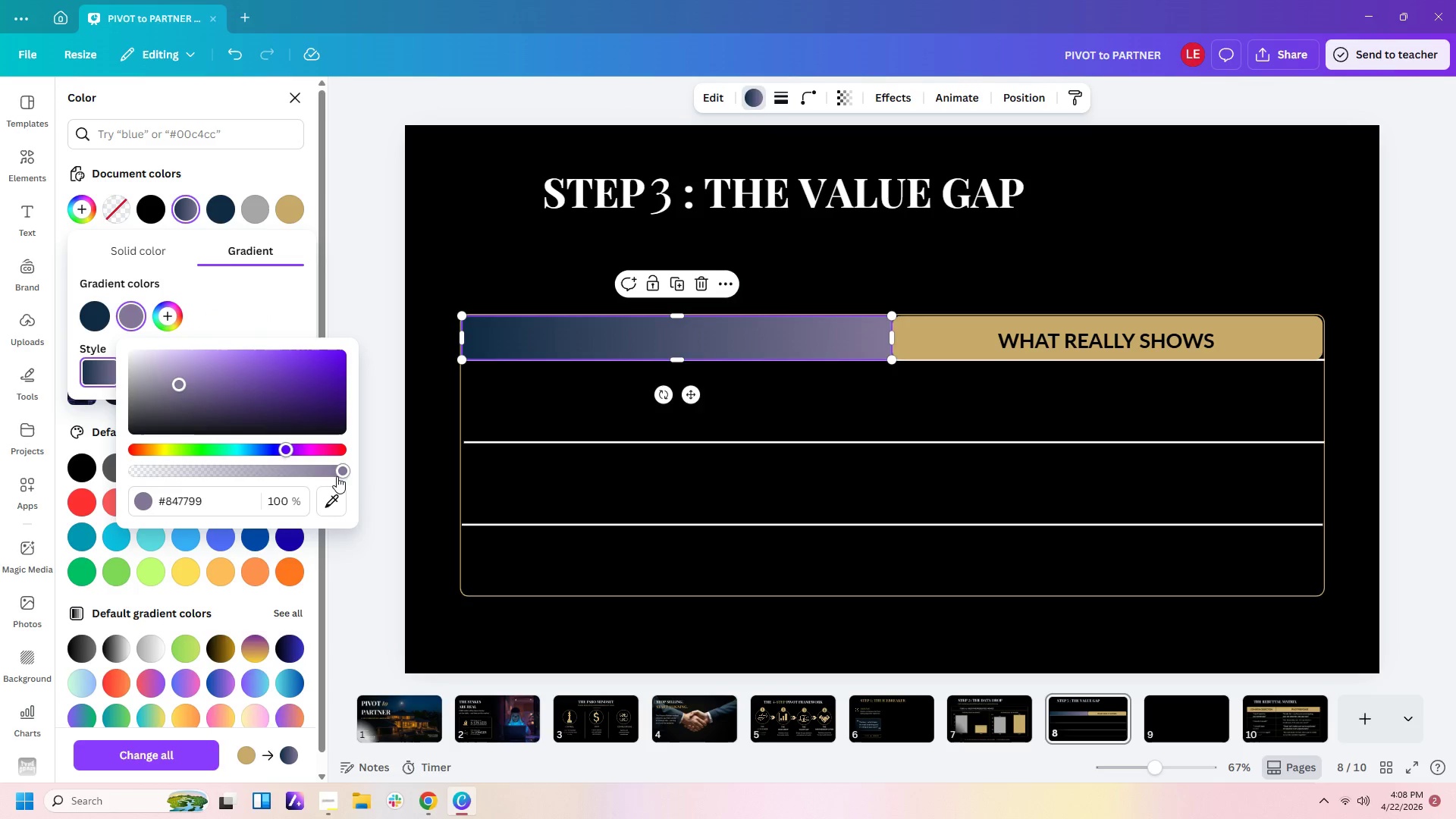 
left_click_drag(start_coordinate=[341, 476], to_coordinate=[138, 474])
 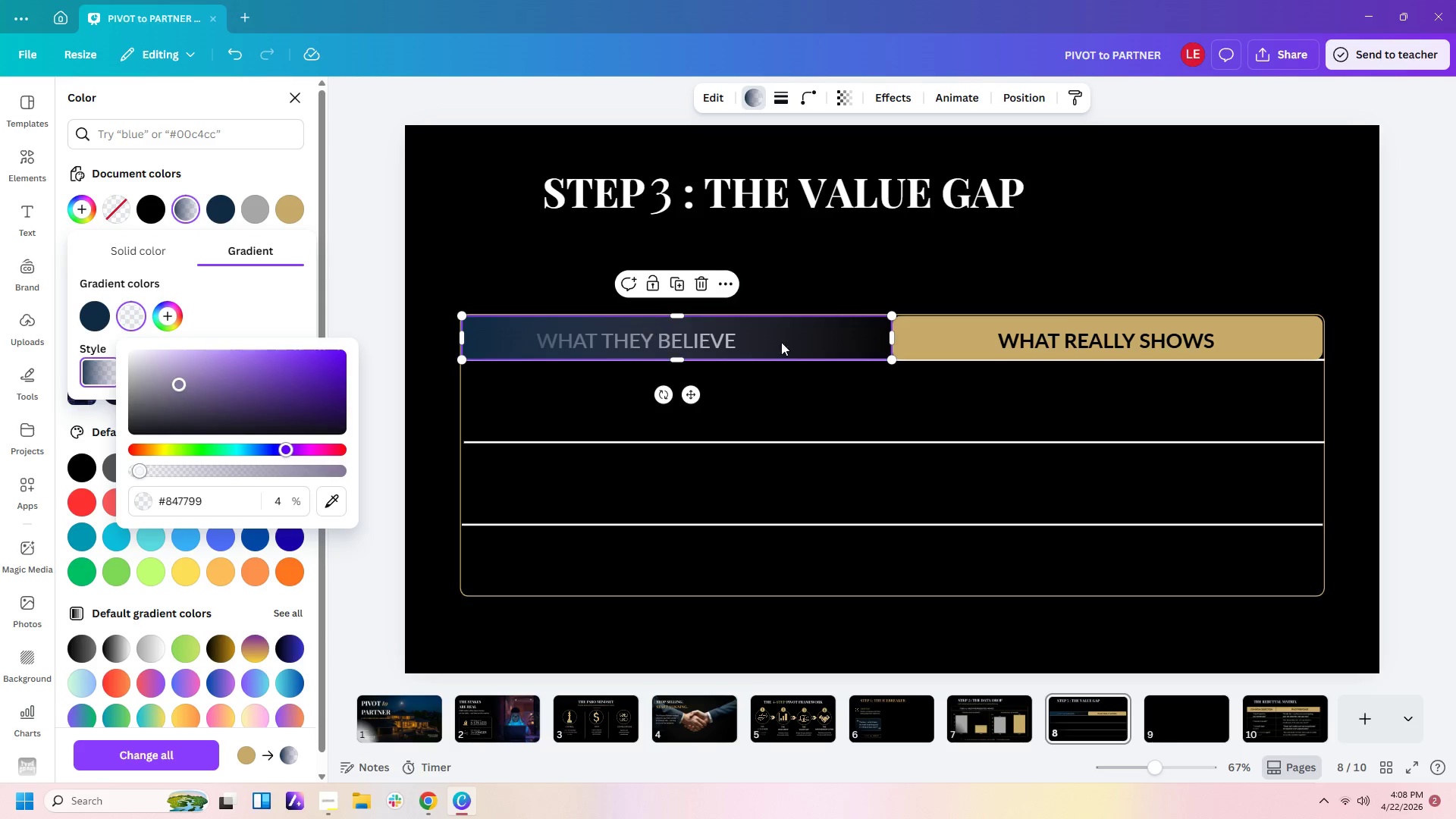 
left_click([802, 343])
 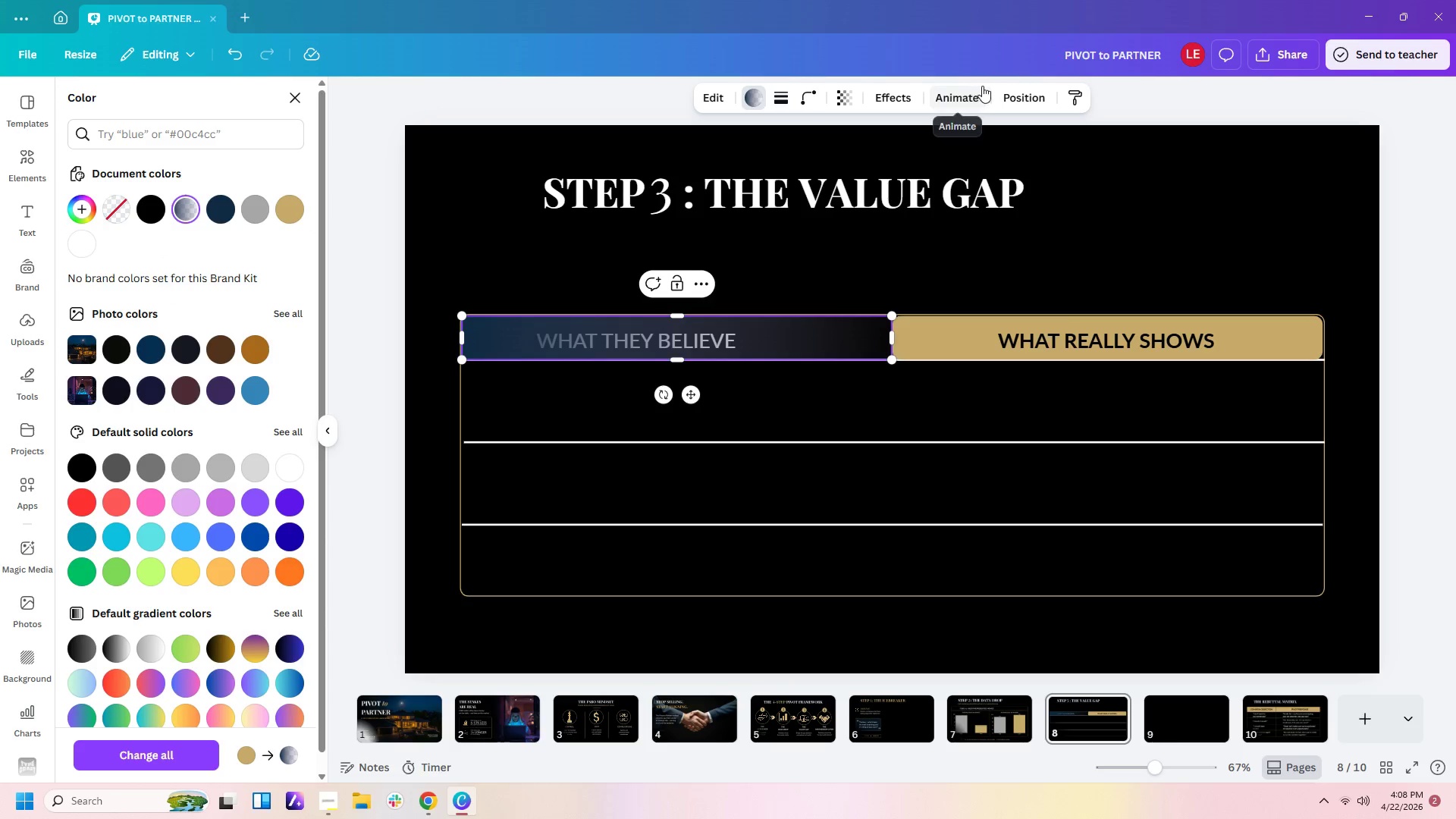 
left_click([1021, 104])
 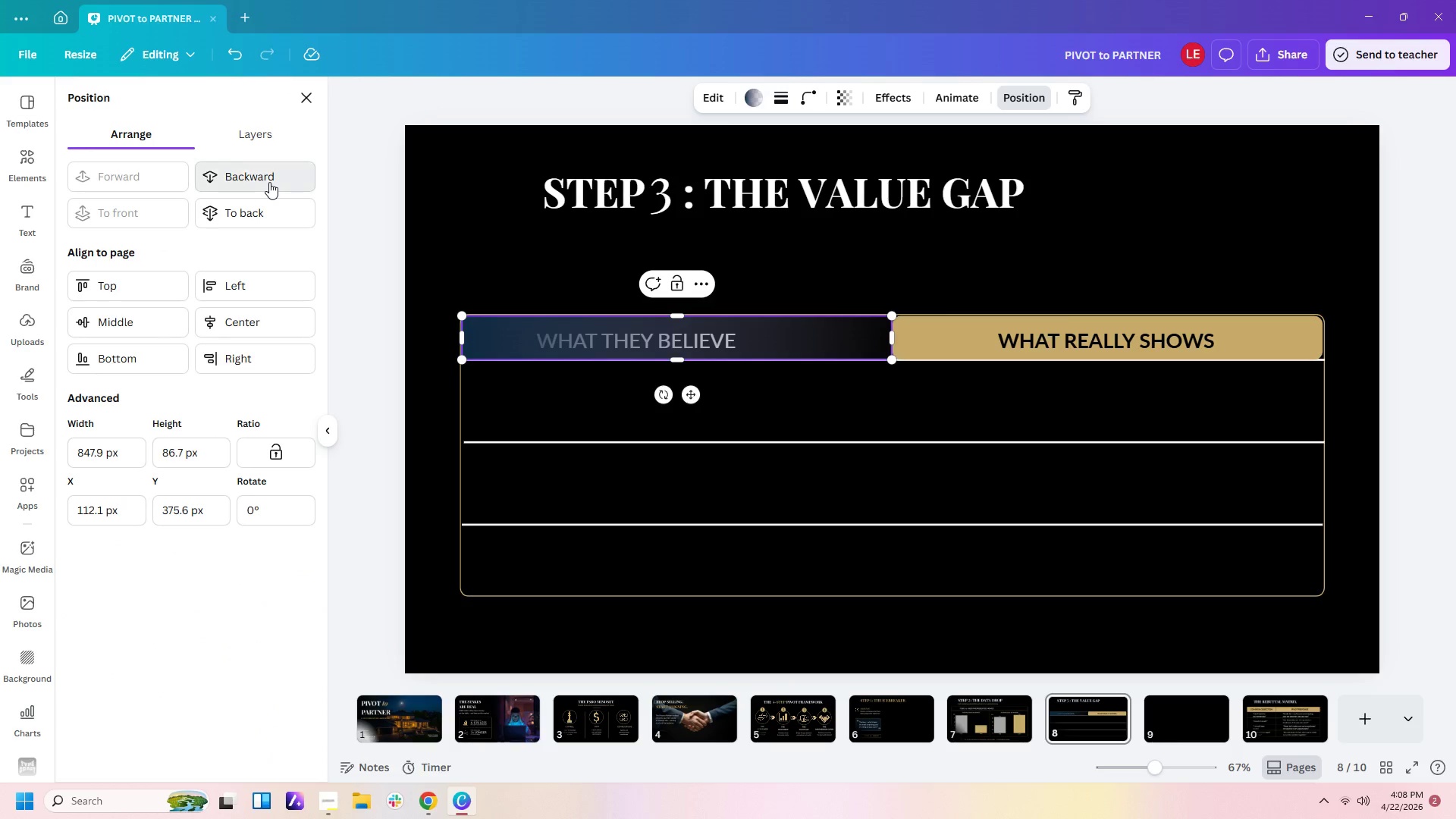 
double_click([269, 182])
 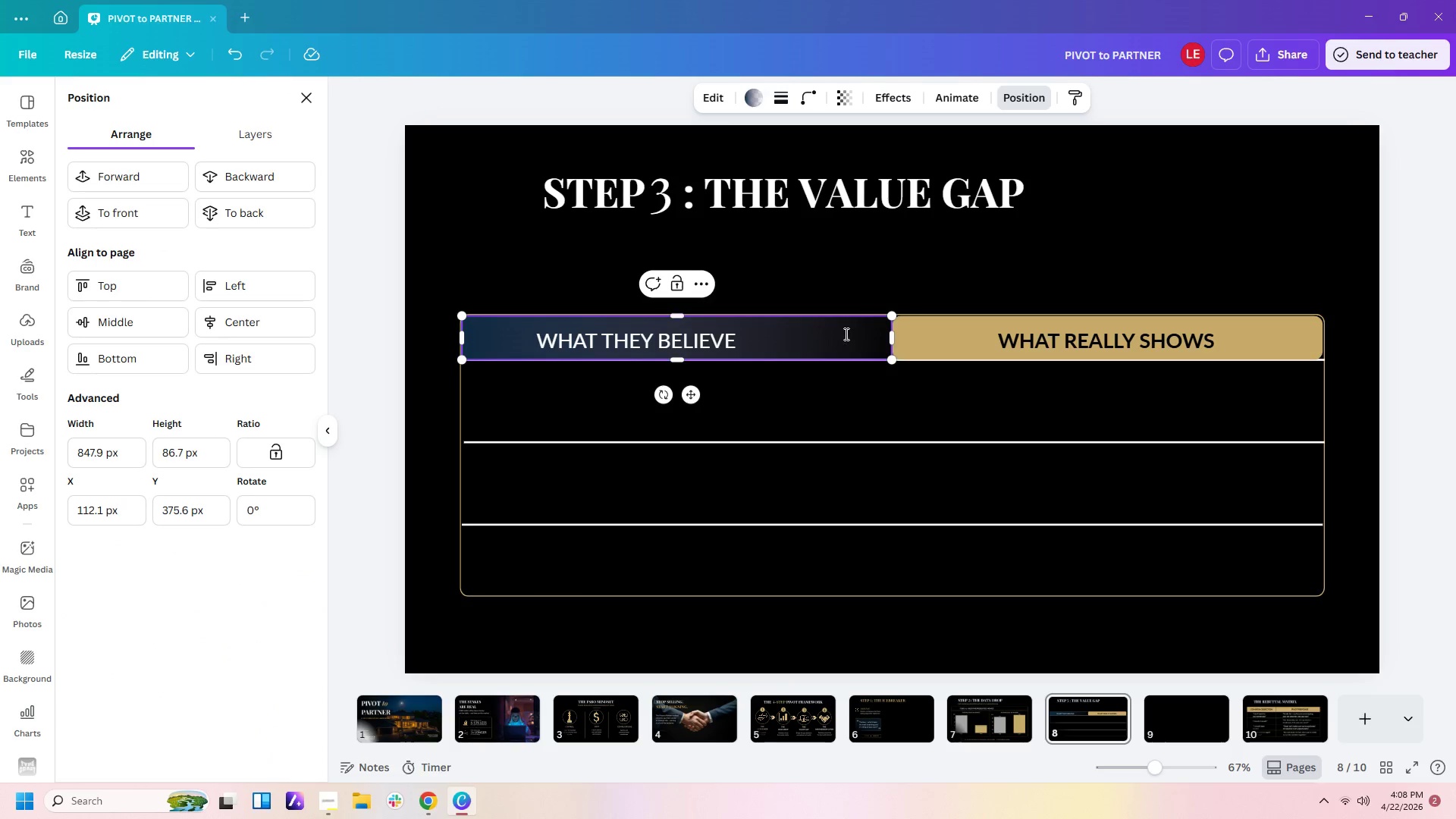 
left_click([847, 271])
 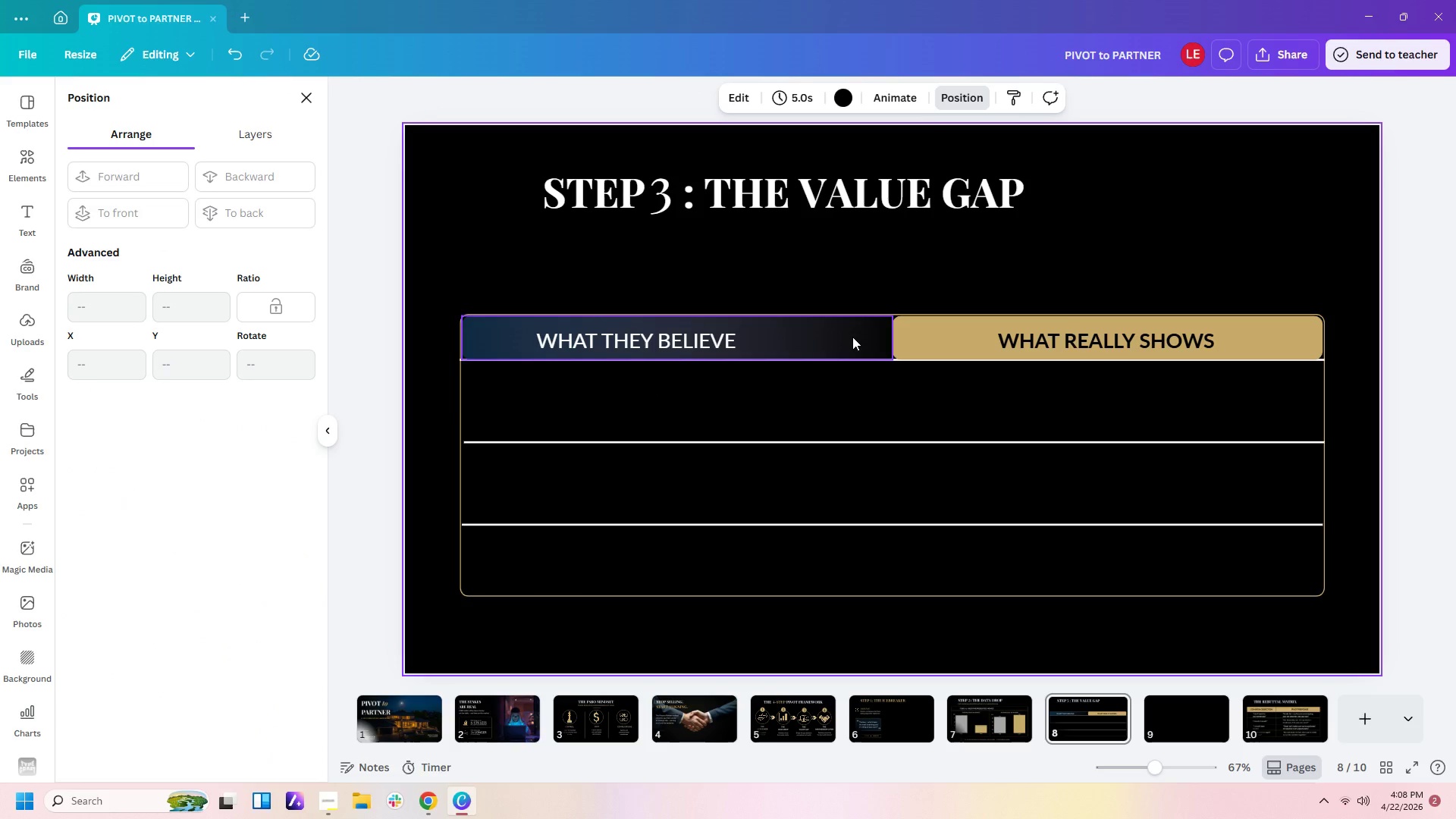 
left_click([885, 290])
 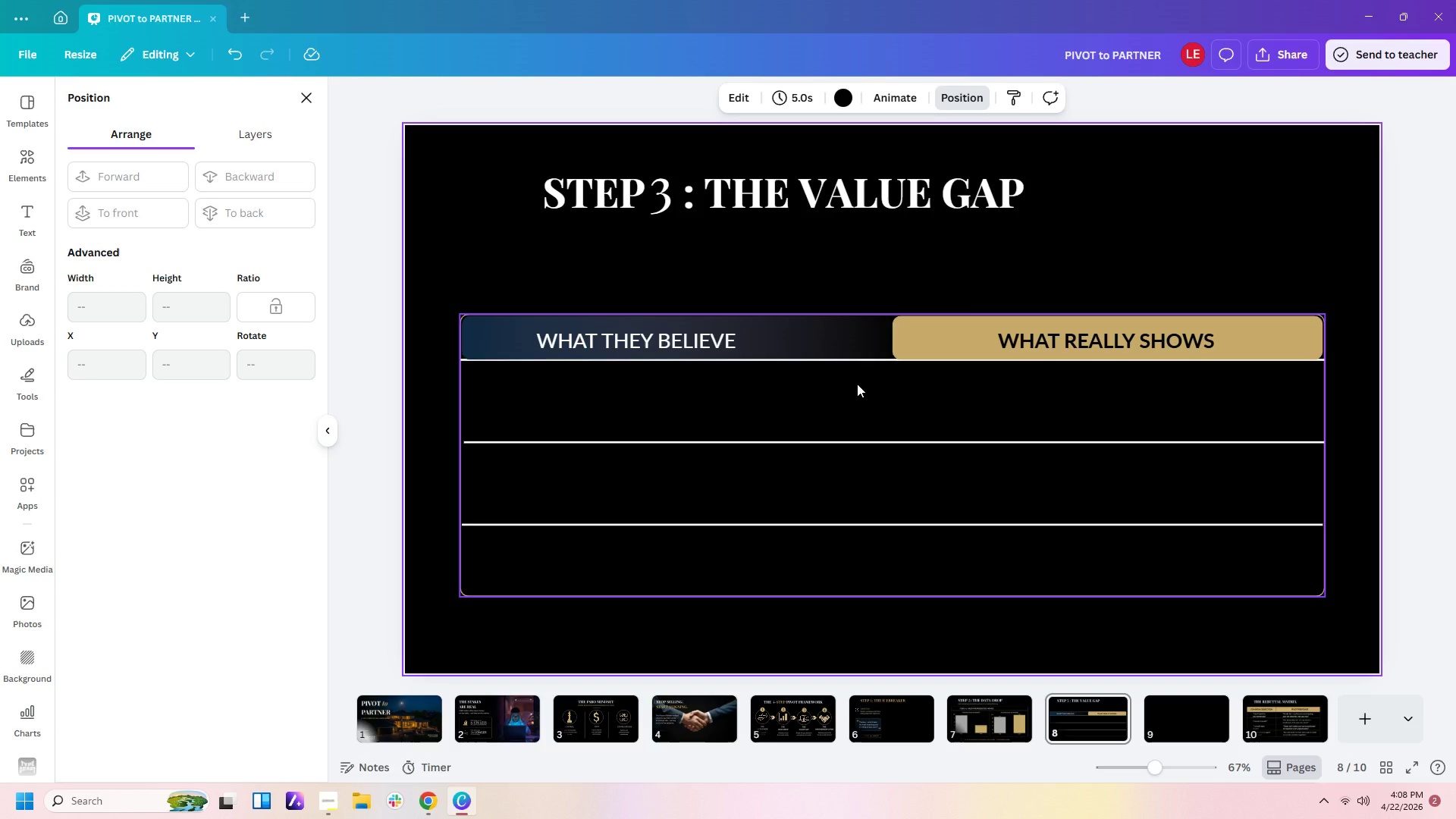 
wait(8.03)
 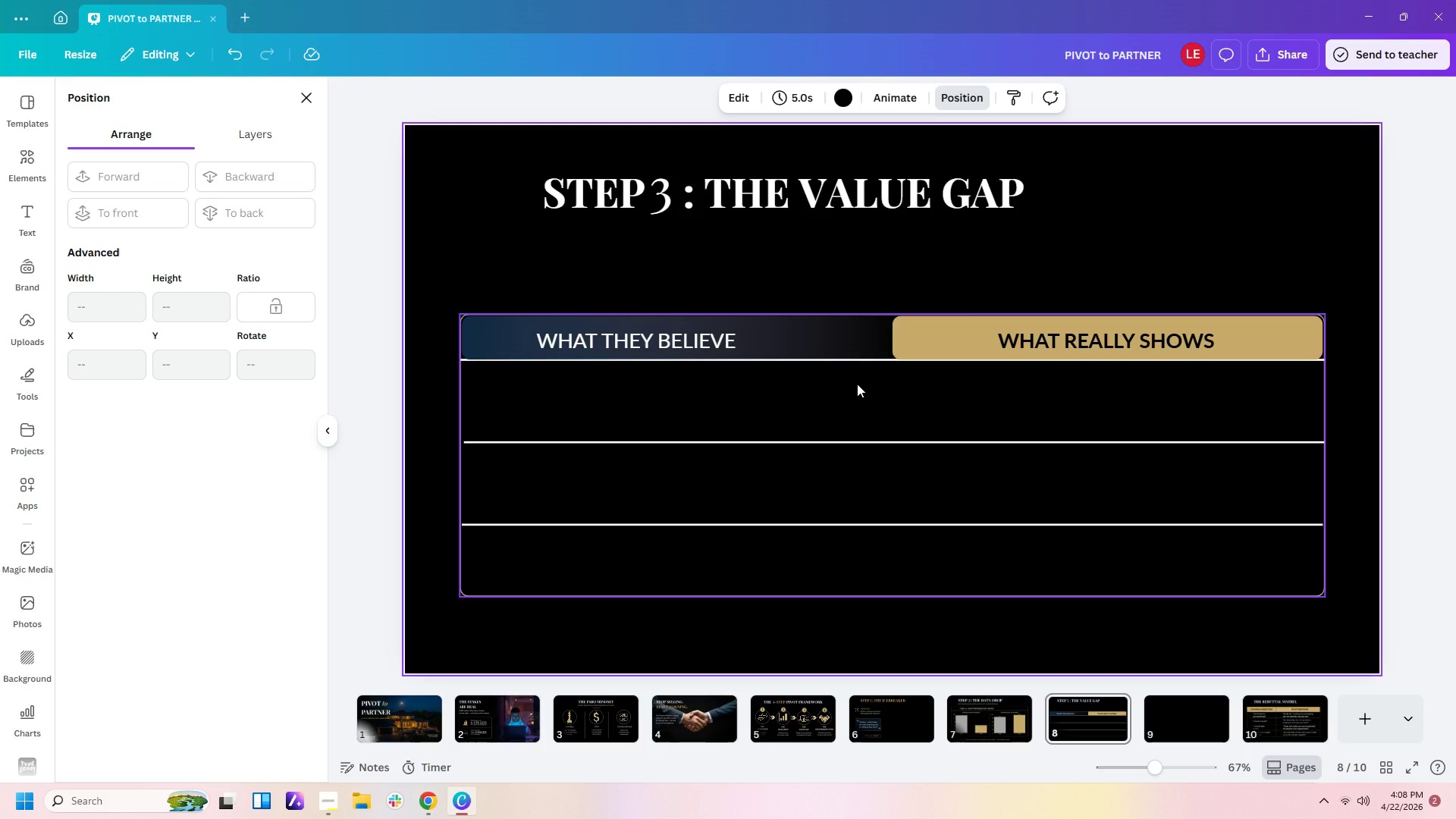 
left_click([573, 340])
 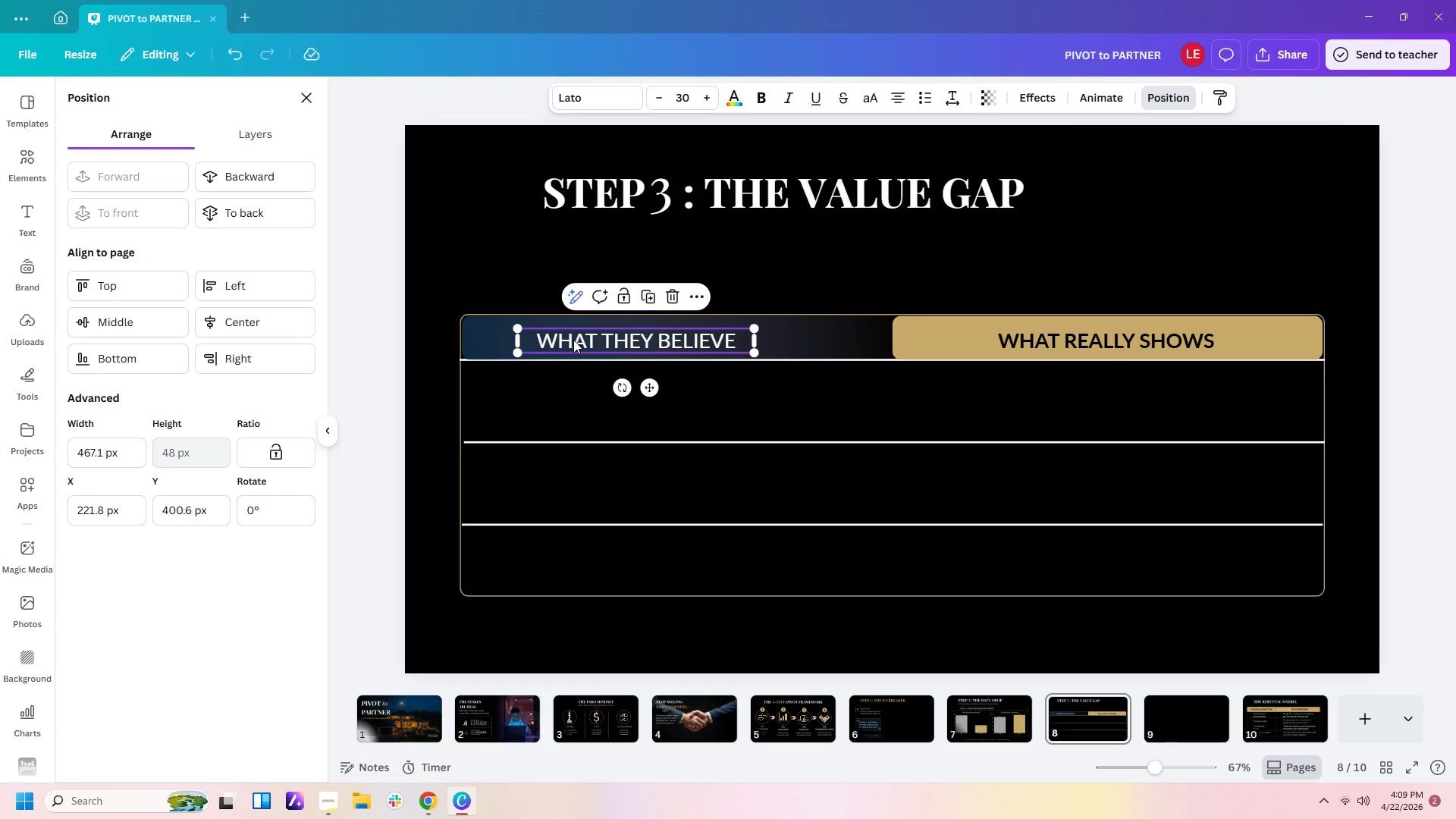 
key(Control+C)
 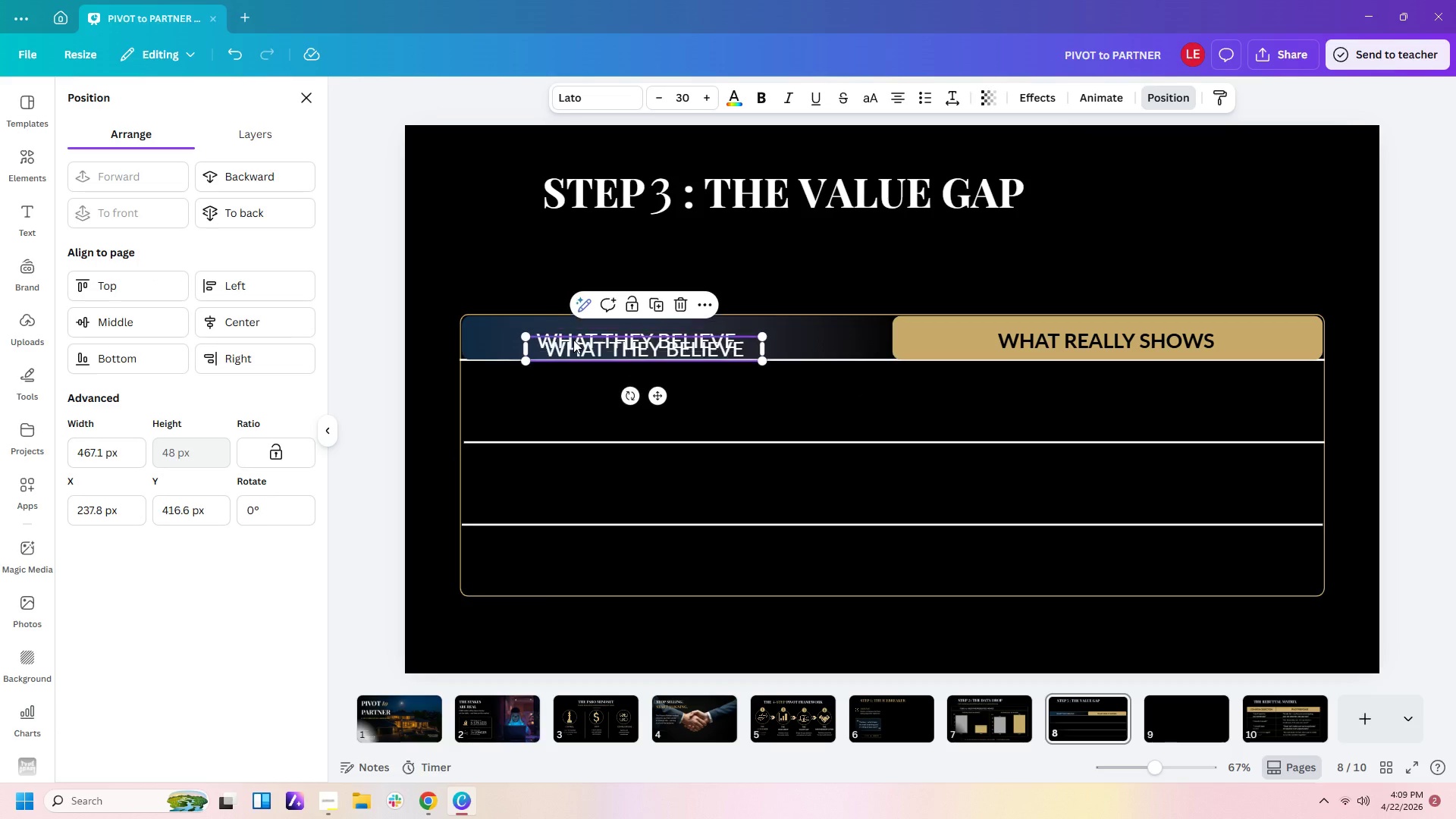 
key(Control+V)
 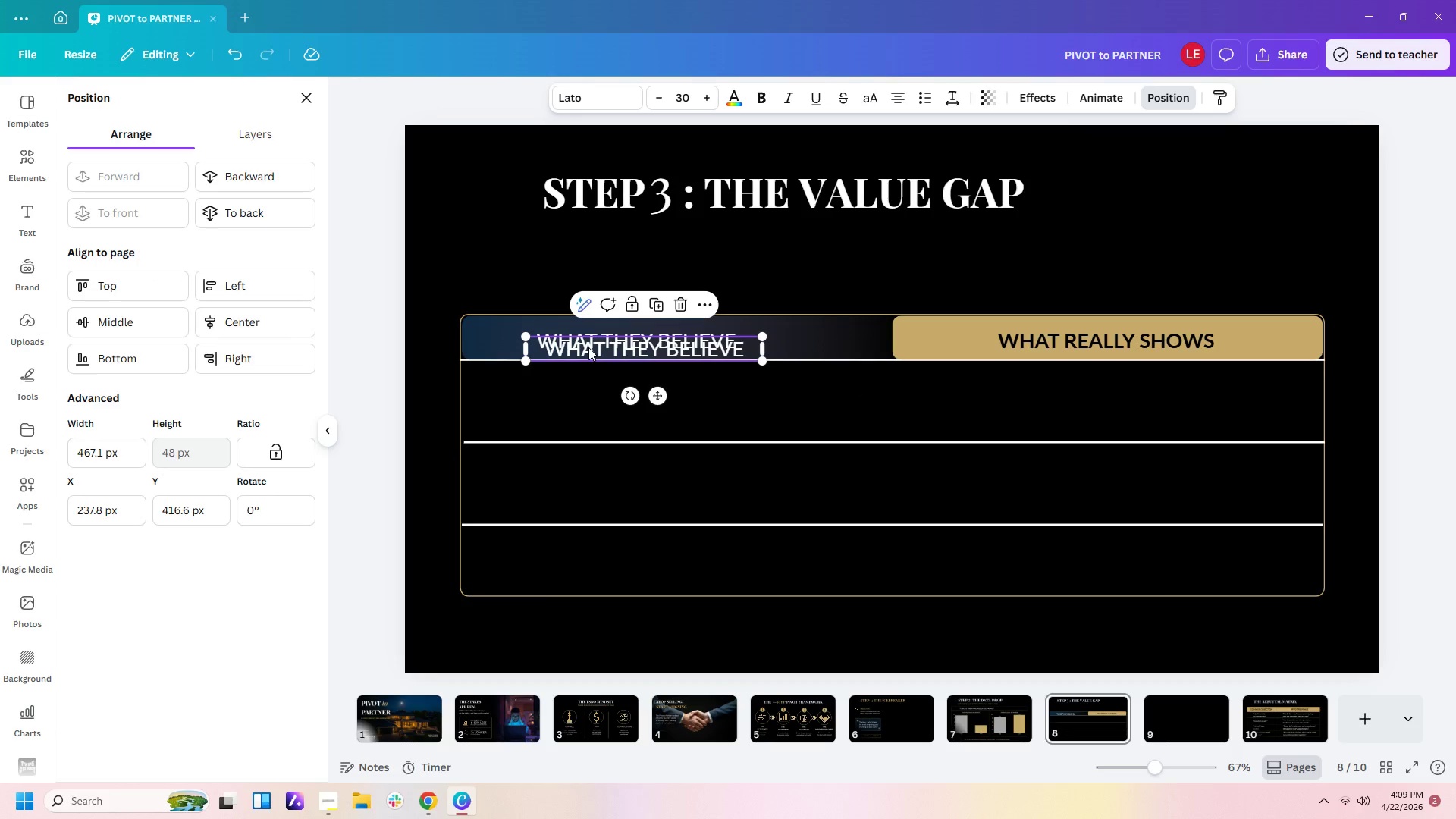 
left_click_drag(start_coordinate=[588, 347], to_coordinate=[584, 402])
 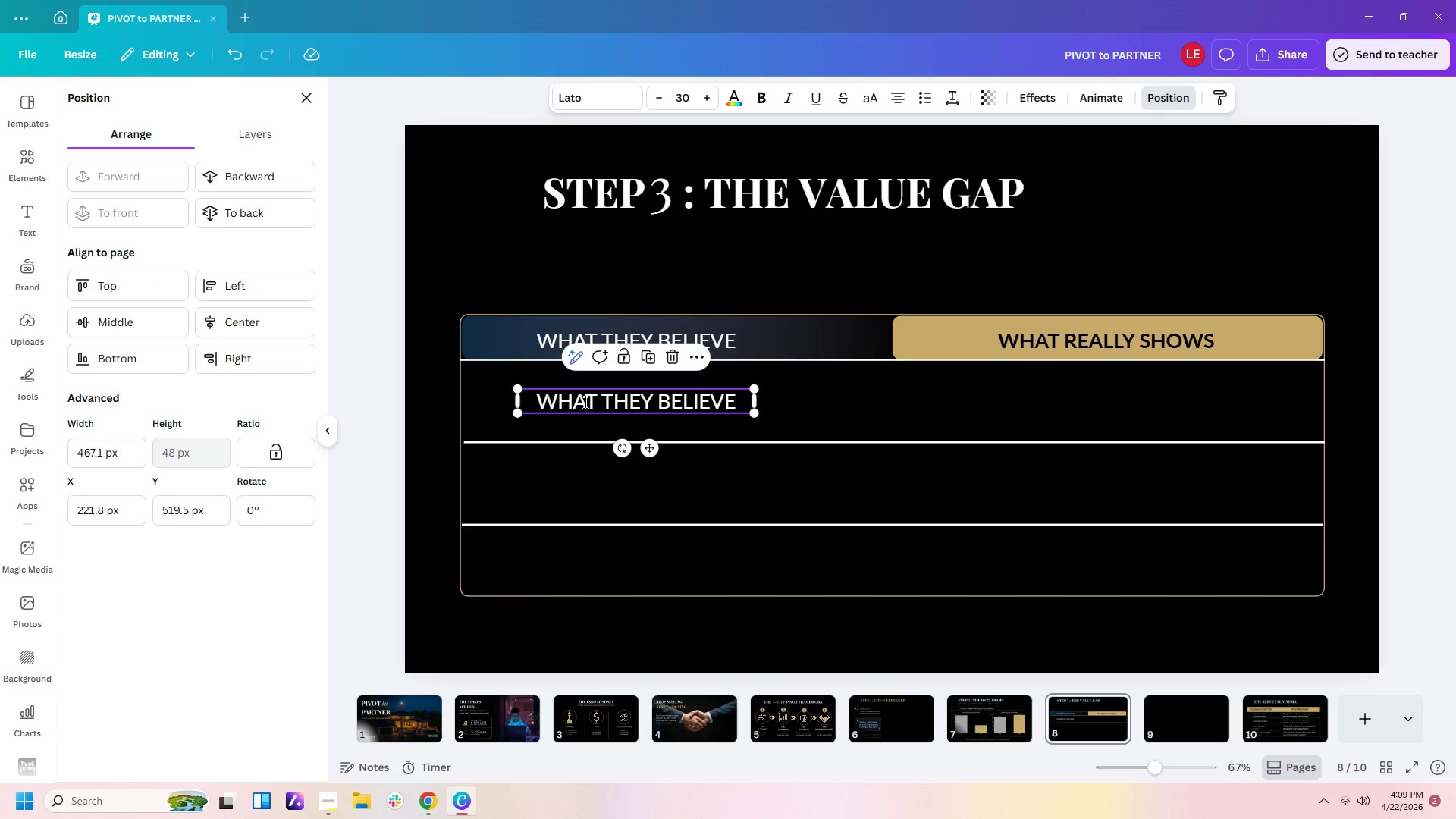 
double_click([584, 402])
 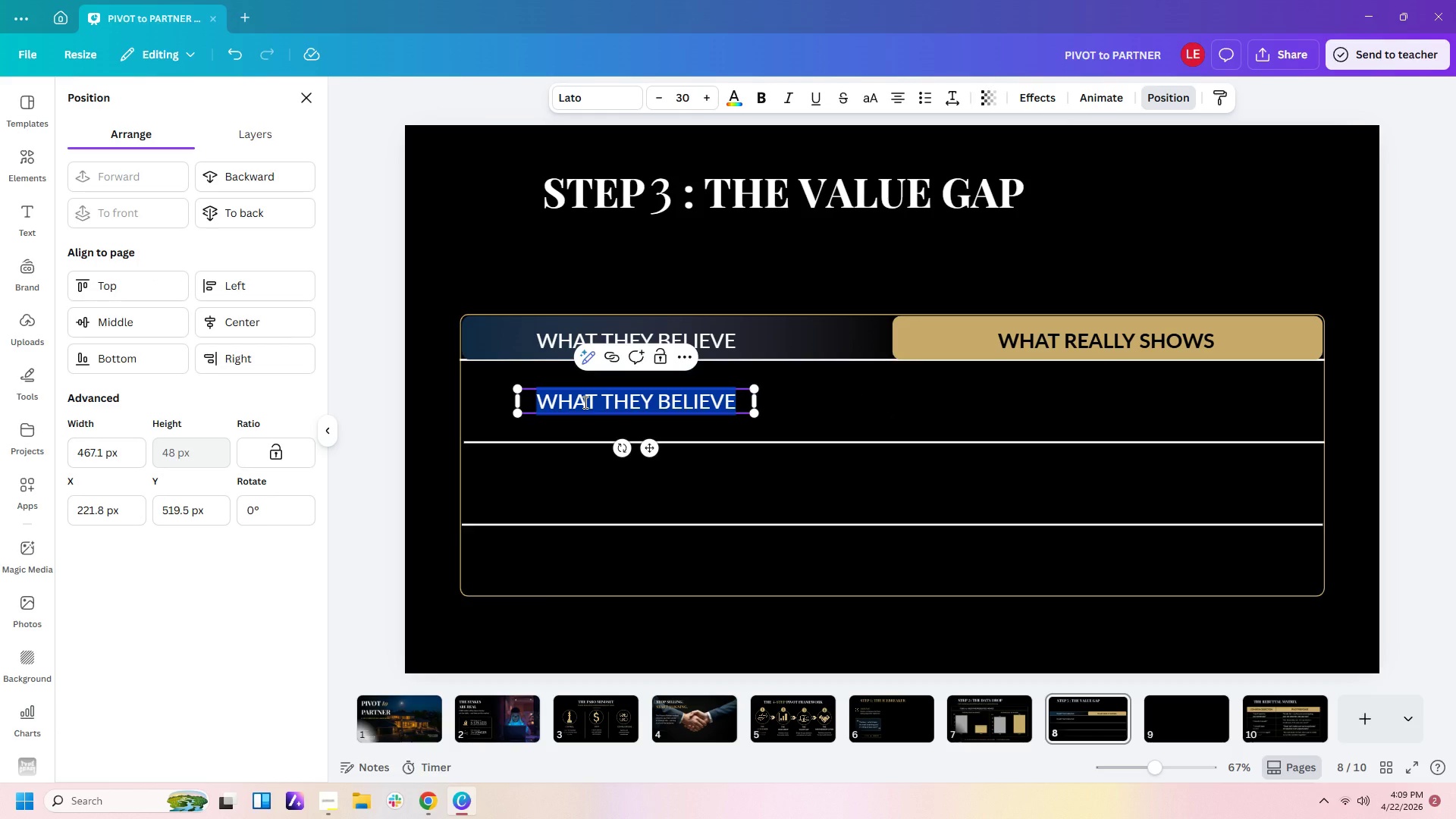 
type("i)
key(Backspace)
type(I'll )
key(Backspace)
key(Backspace)
key(Backspace)
type(ll save money by avoiding commission.")
 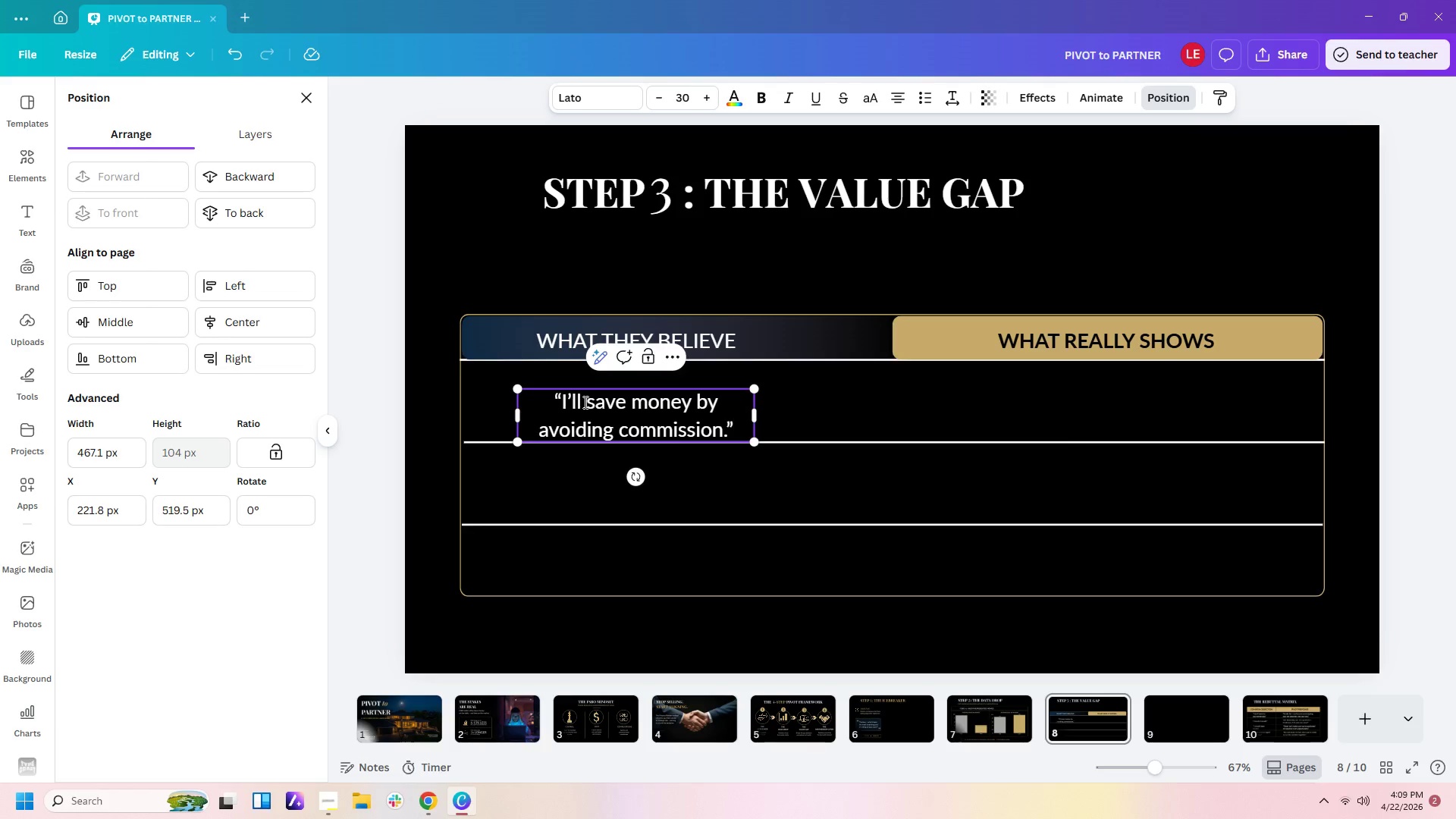 
left_click([897, 393])
 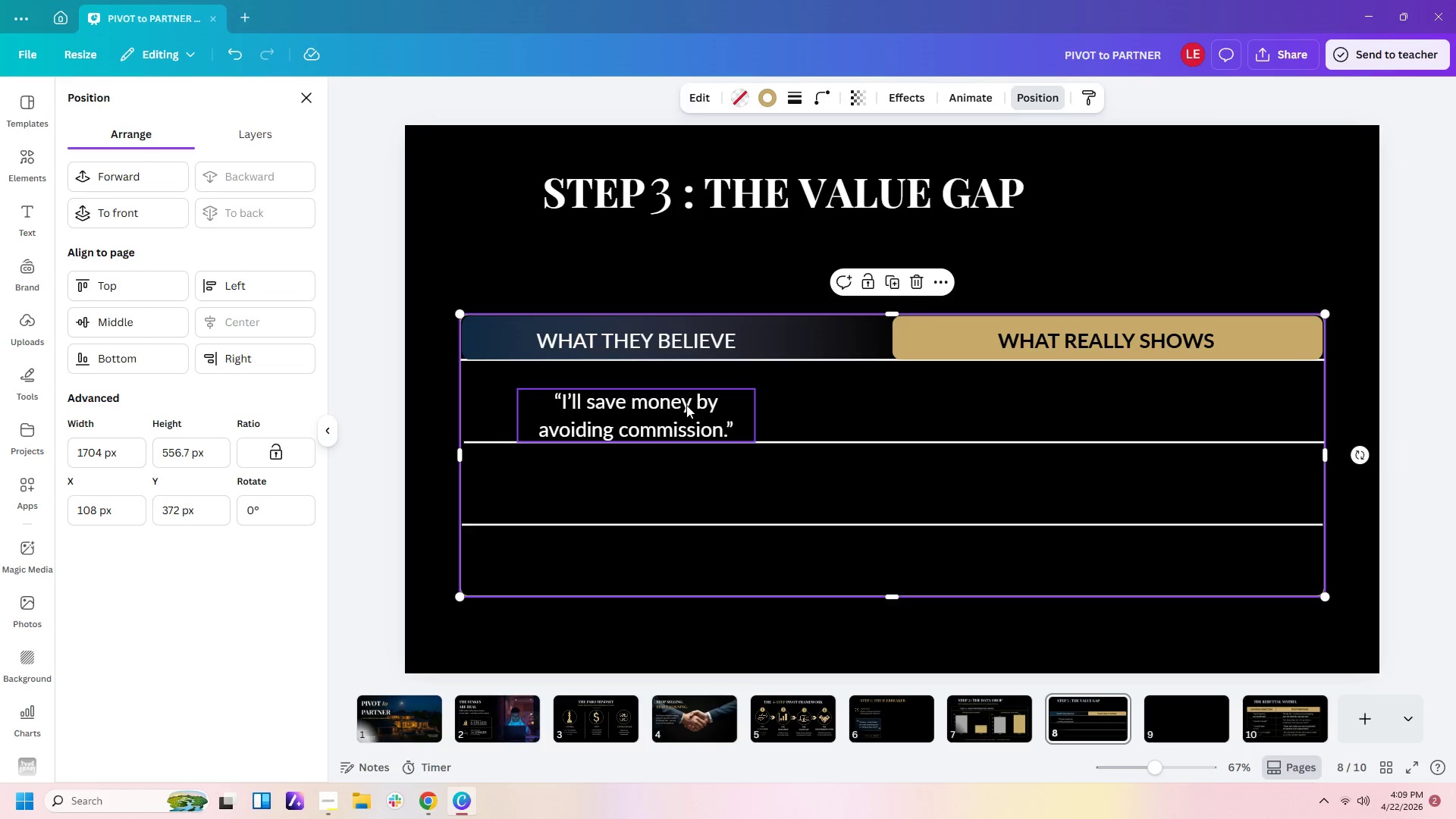 
left_click_drag(start_coordinate=[686, 405], to_coordinate=[688, 391])
 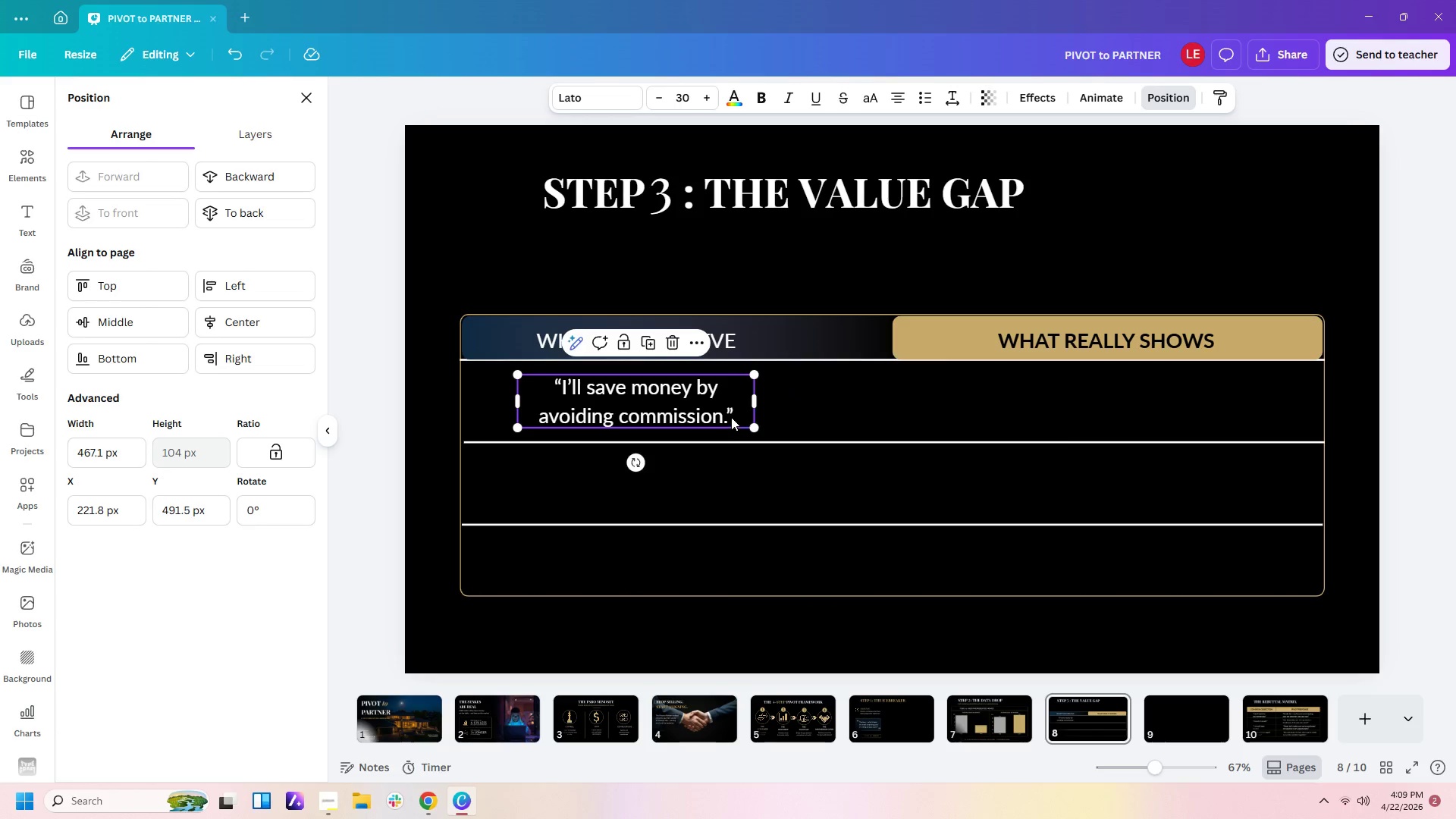 
left_click([731, 417])
 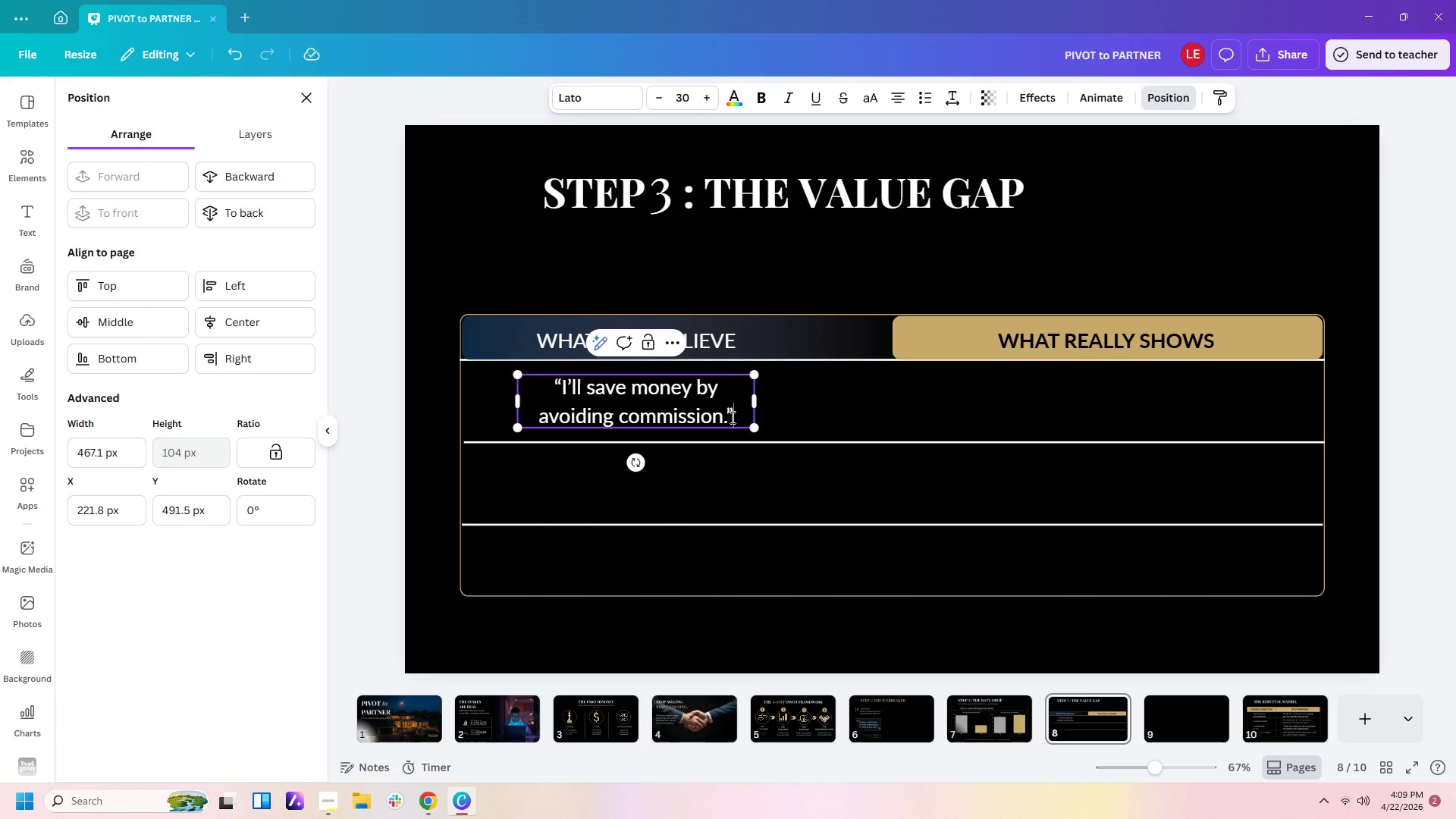 
key(Control+C)
 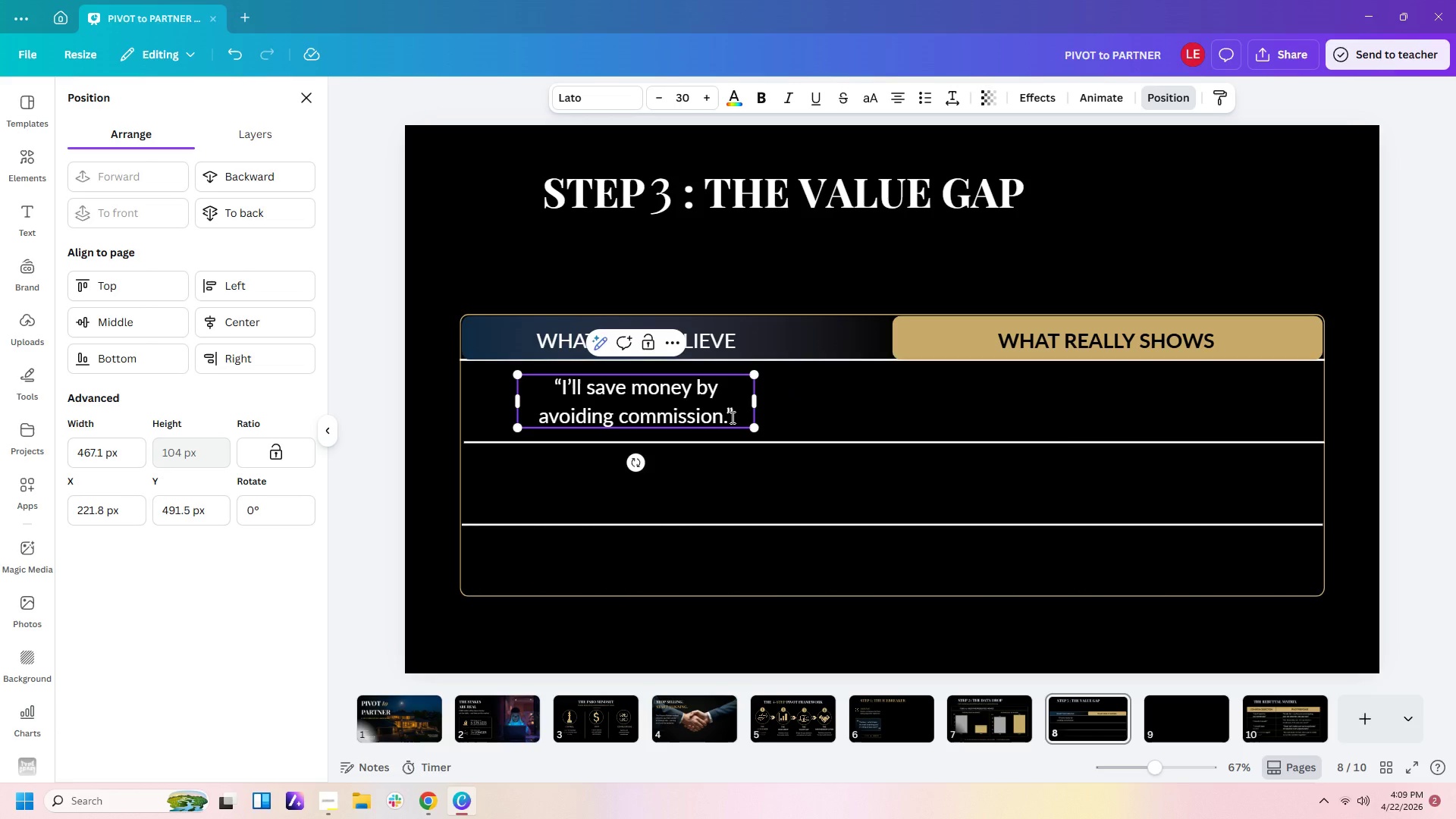 
key(Control+V)
 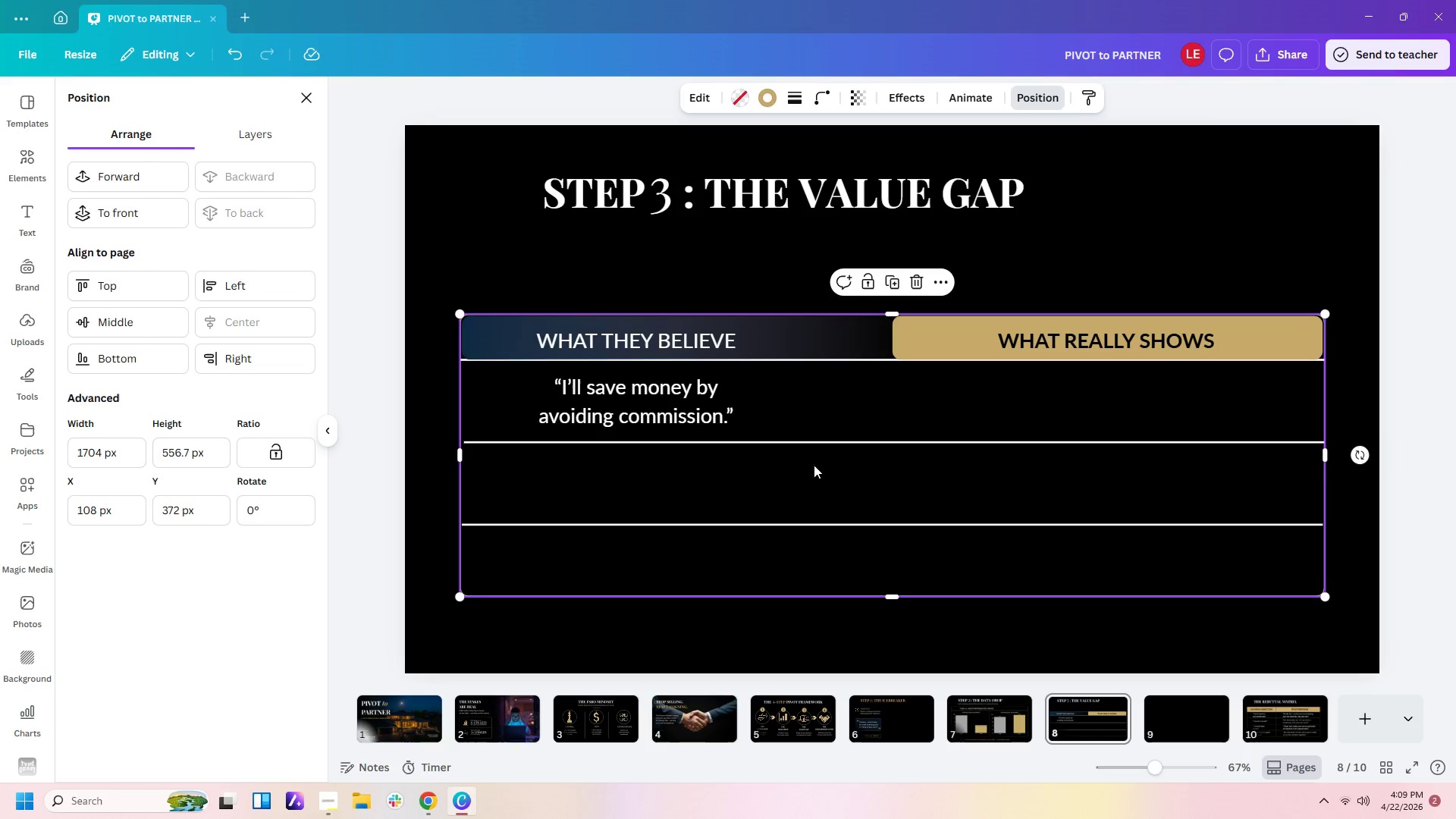 
left_click([715, 427])
 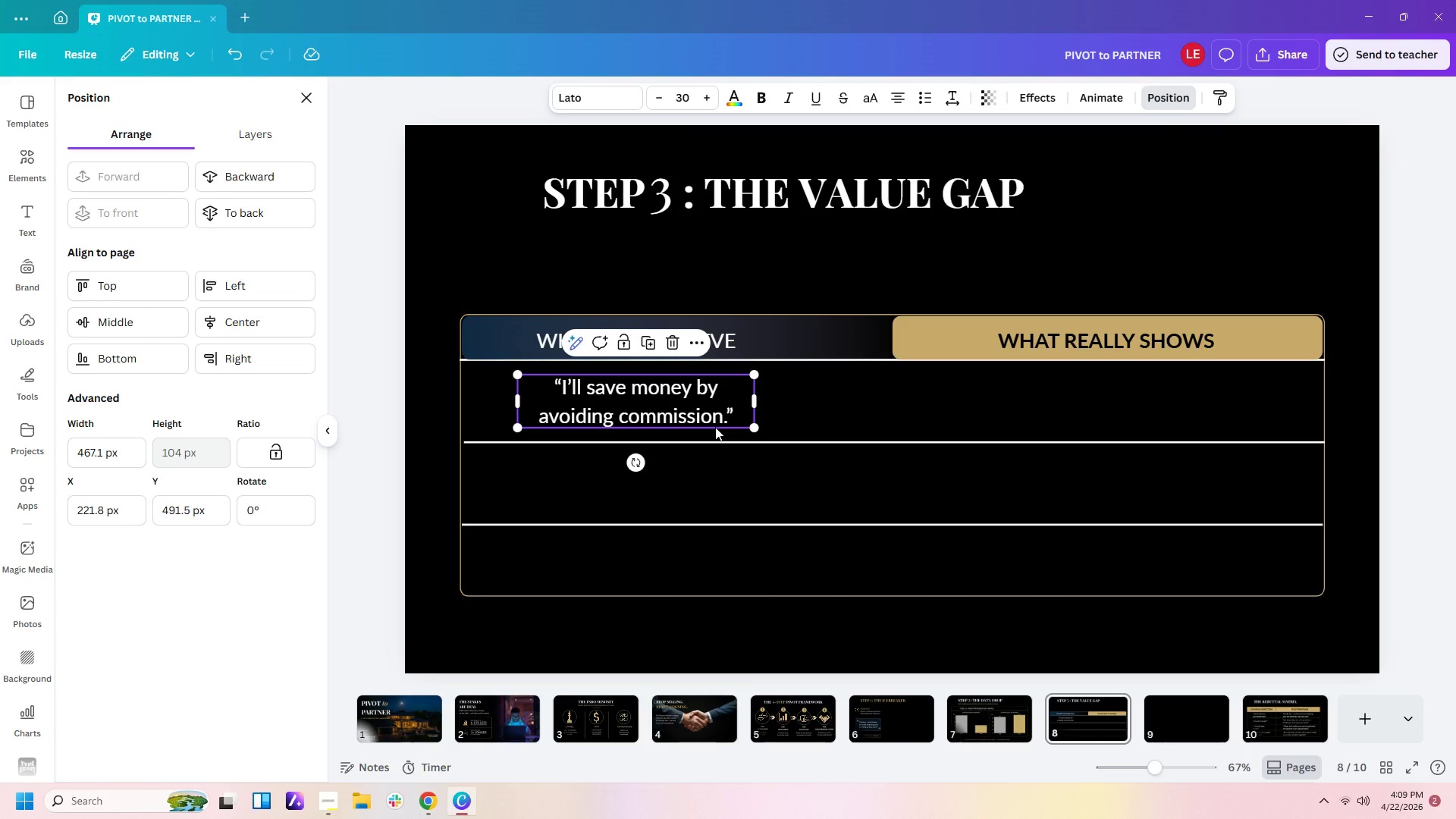 
key(Control+C)
 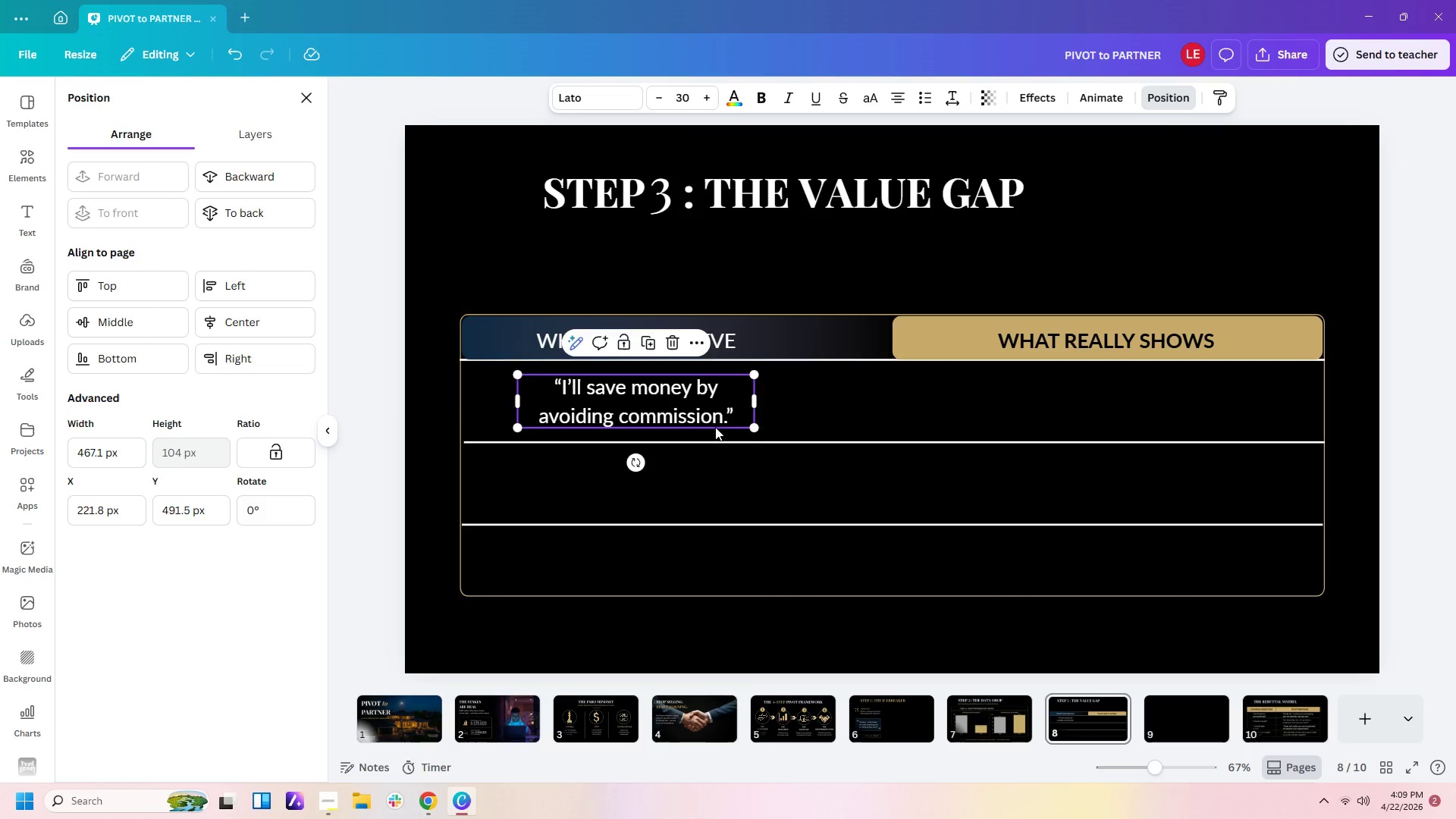 
key(Control+V)
 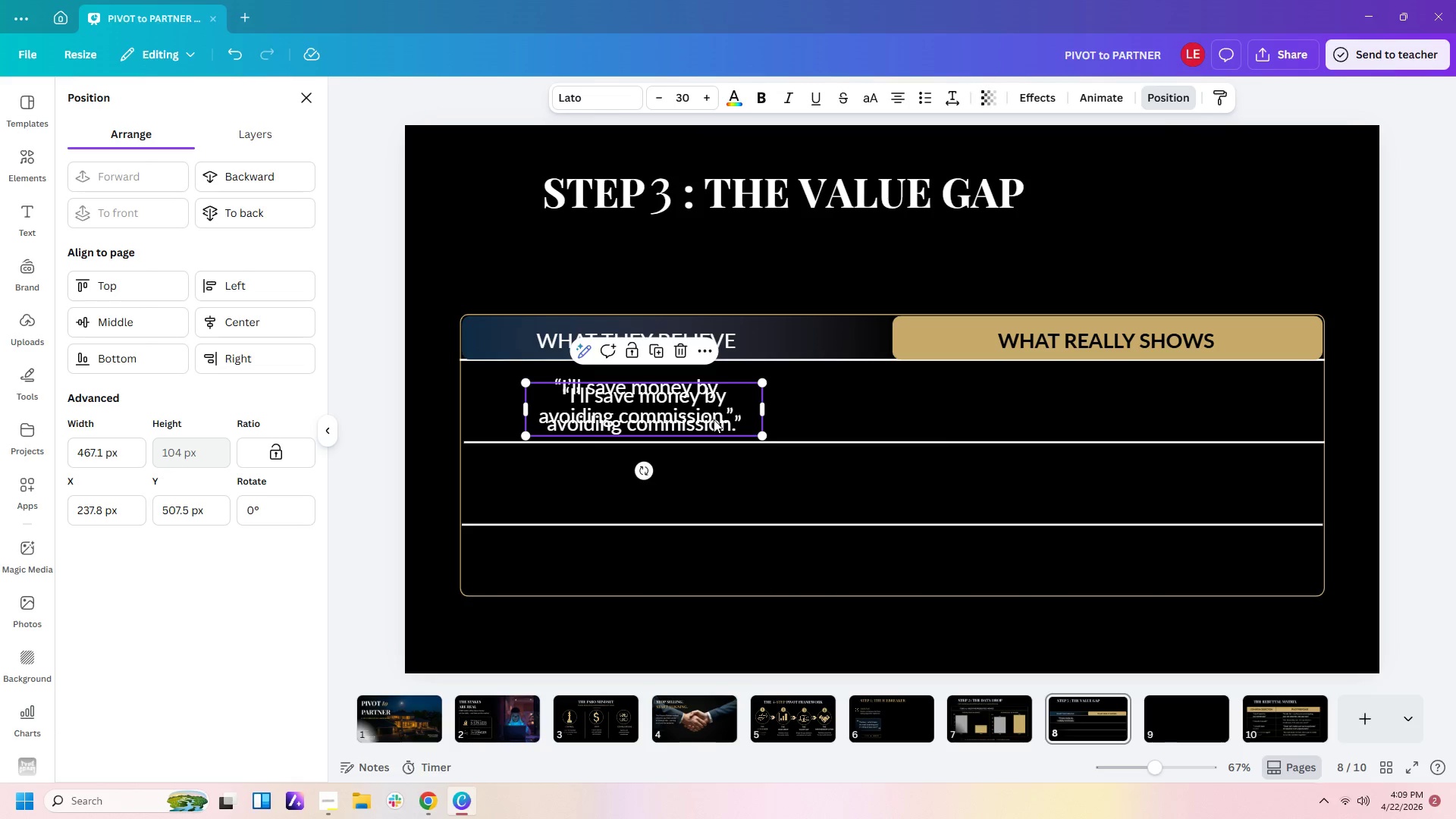 
left_click_drag(start_coordinate=[714, 419], to_coordinate=[711, 493])
 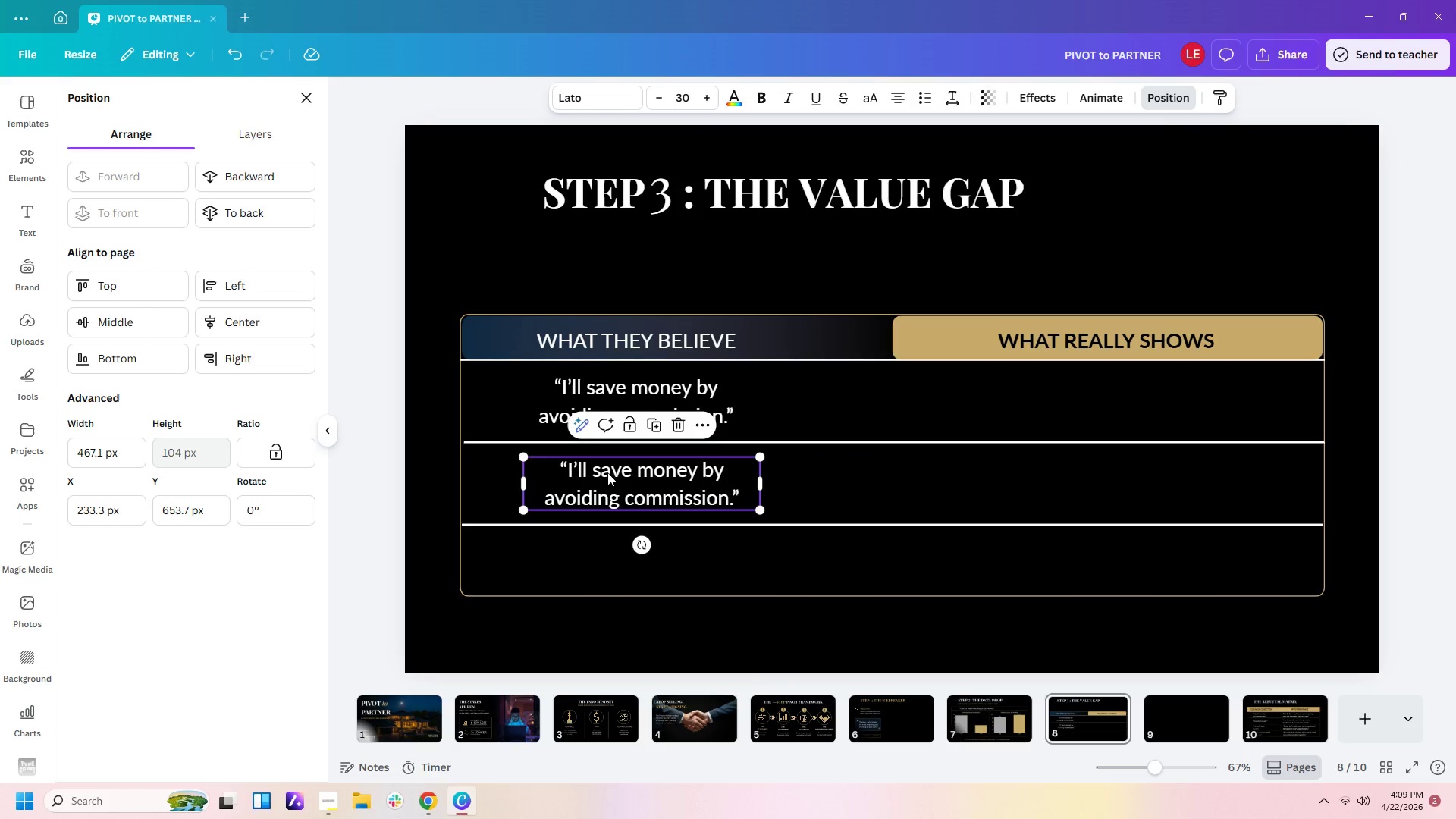 
left_click([584, 471])
 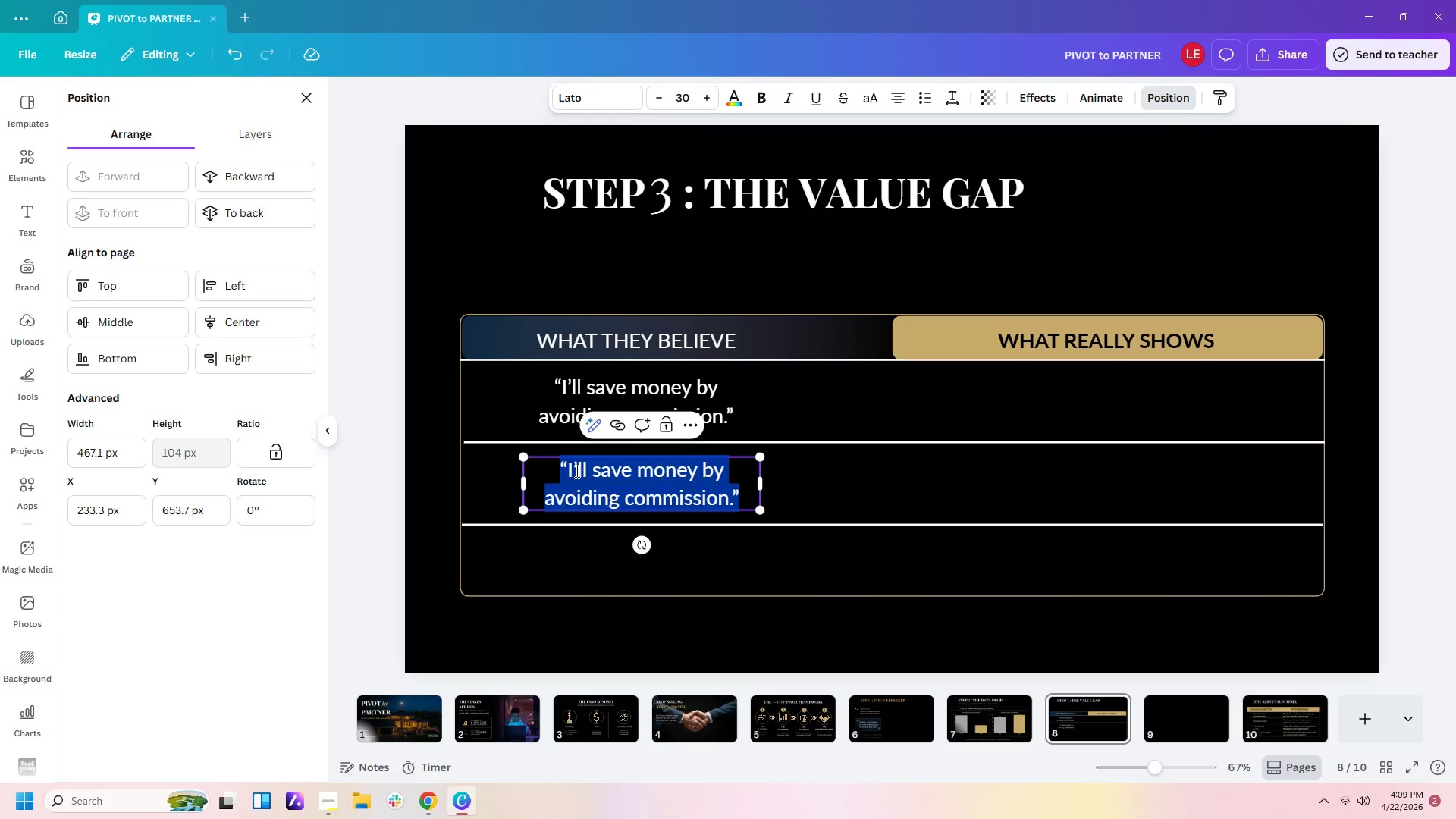 
left_click([576, 471])
 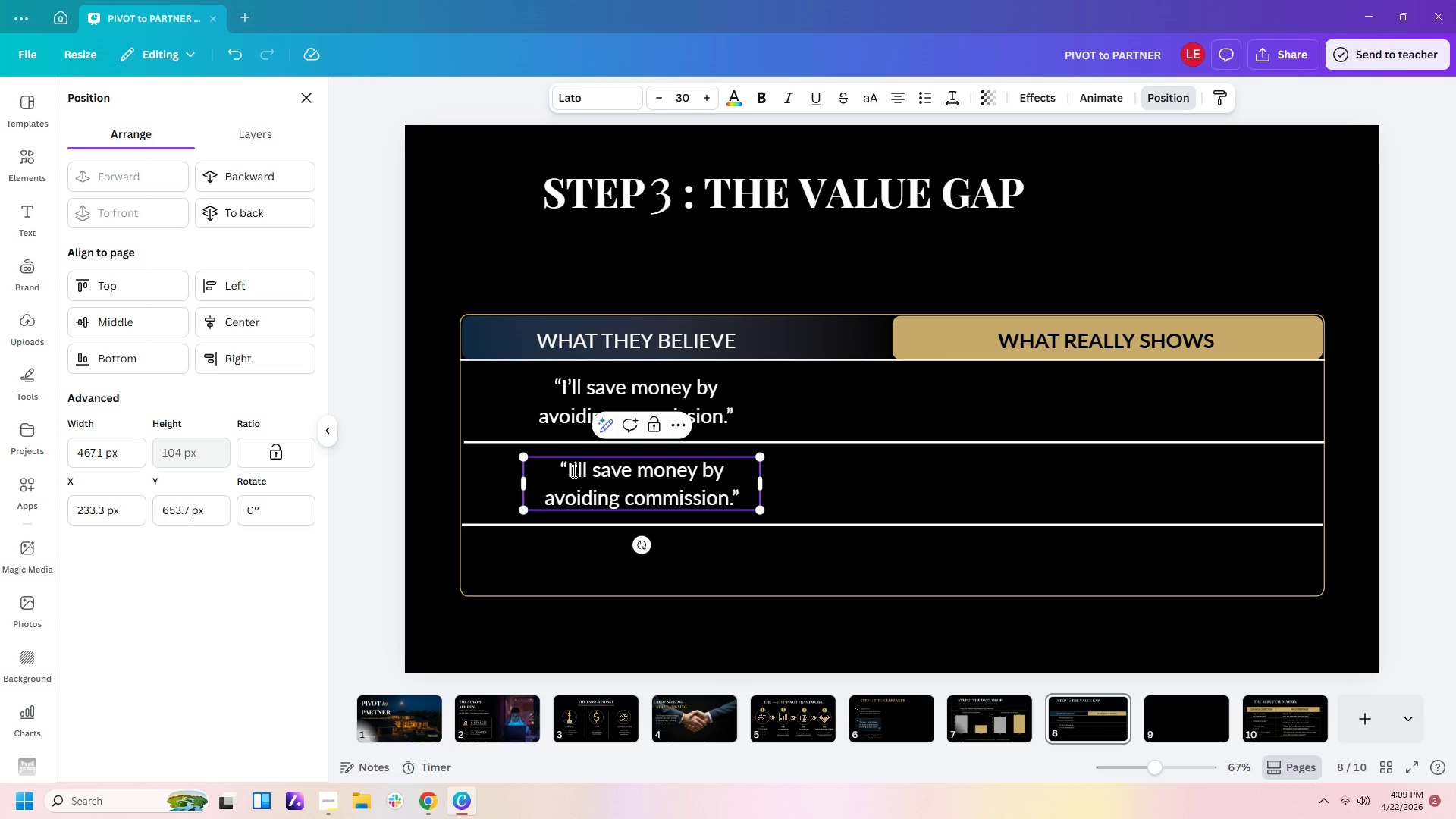 
left_click_drag(start_coordinate=[572, 471], to_coordinate=[727, 507])
 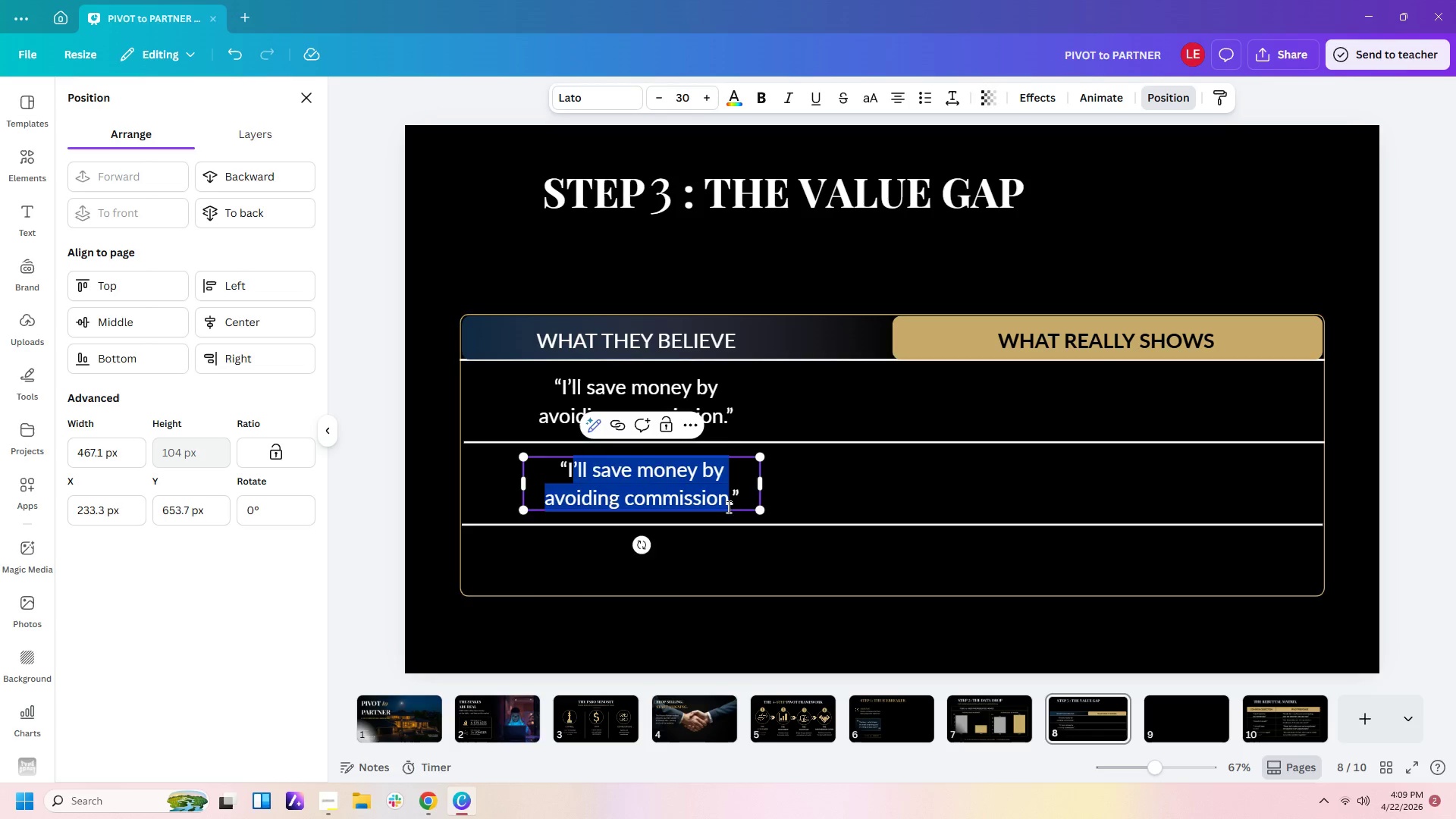 
type( already have intere)
key(Backspace)
type(ested buyer)
 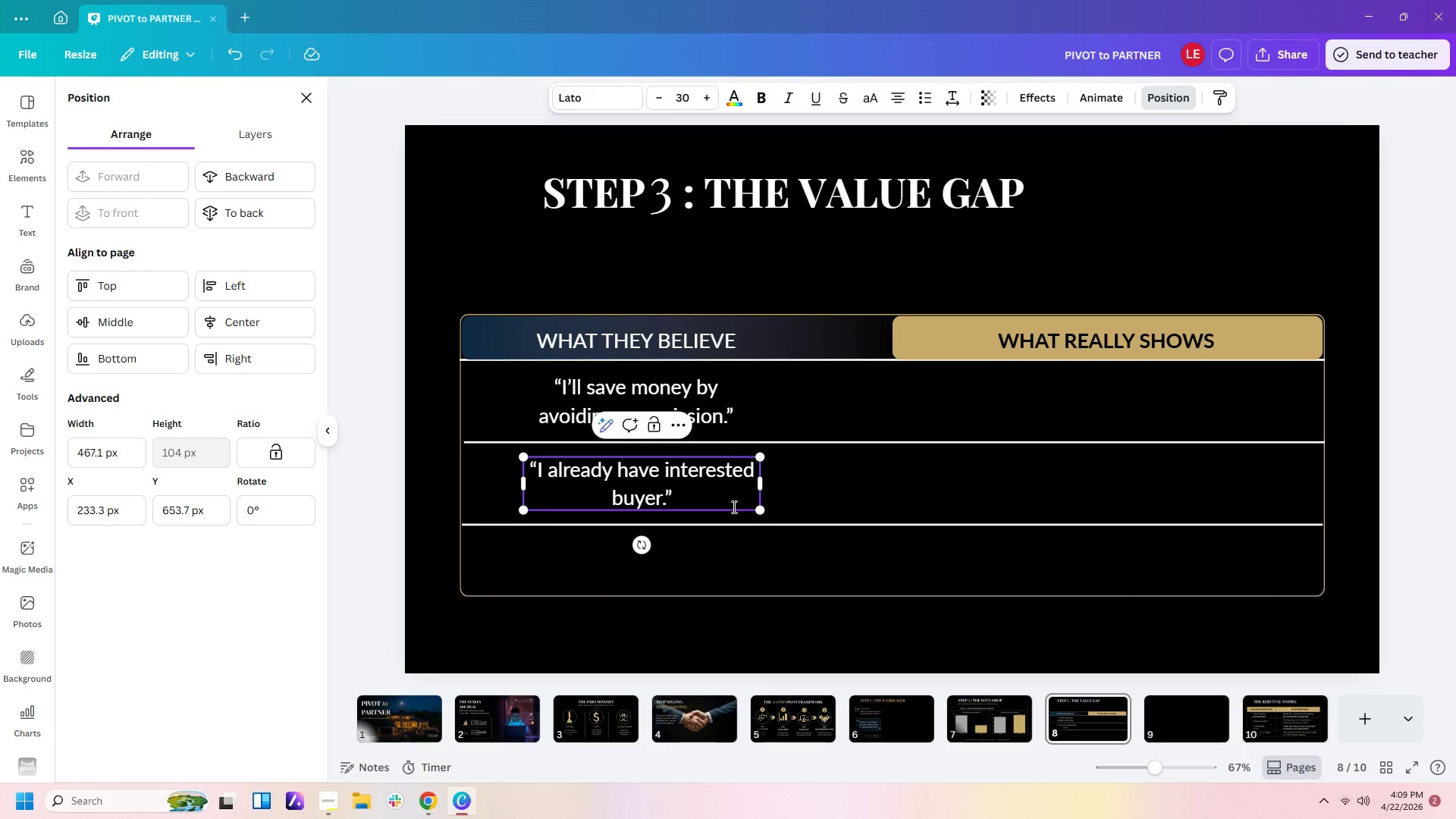 
left_click([758, 482])
 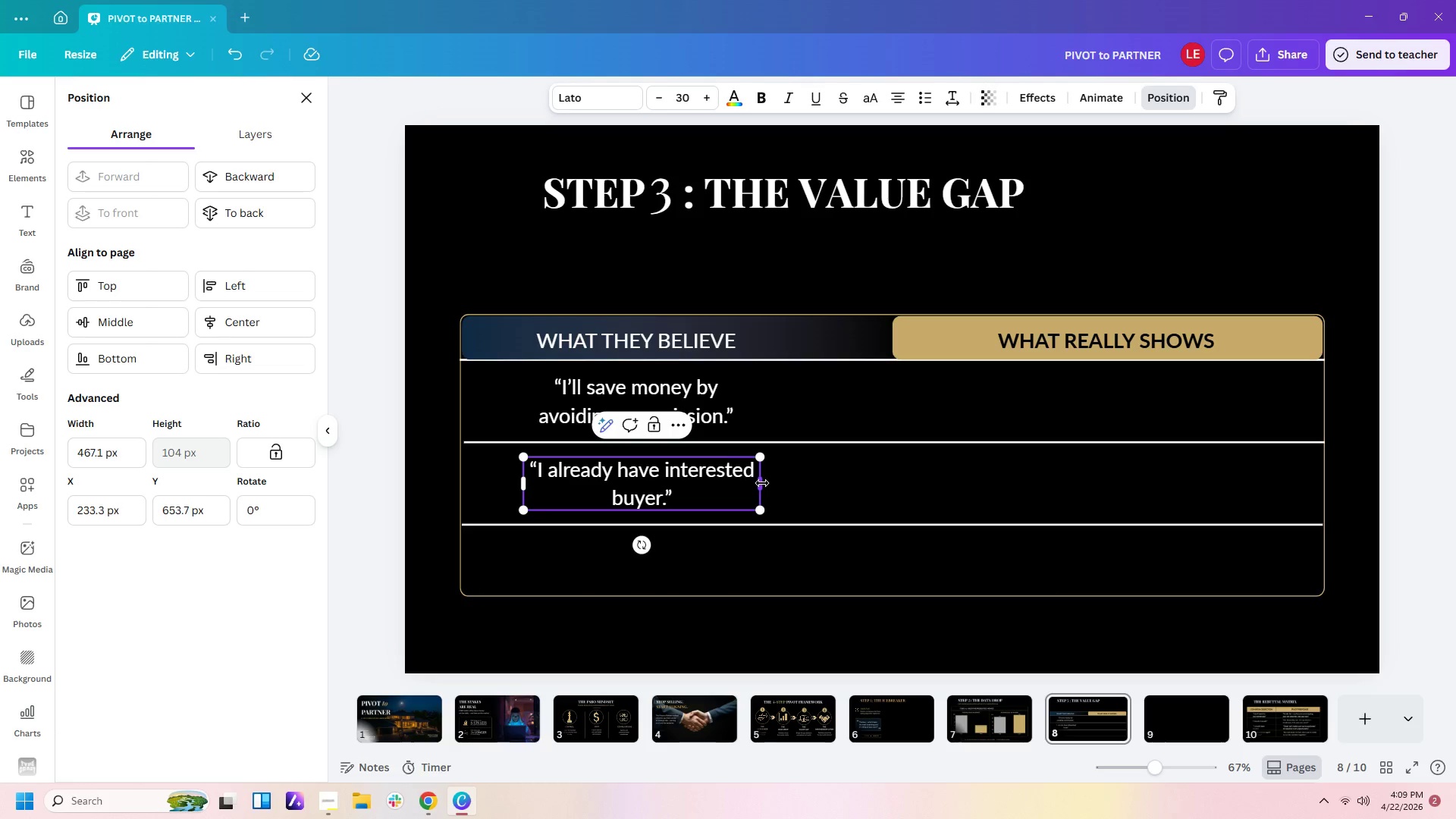 
left_click_drag(start_coordinate=[762, 483], to_coordinate=[746, 483])
 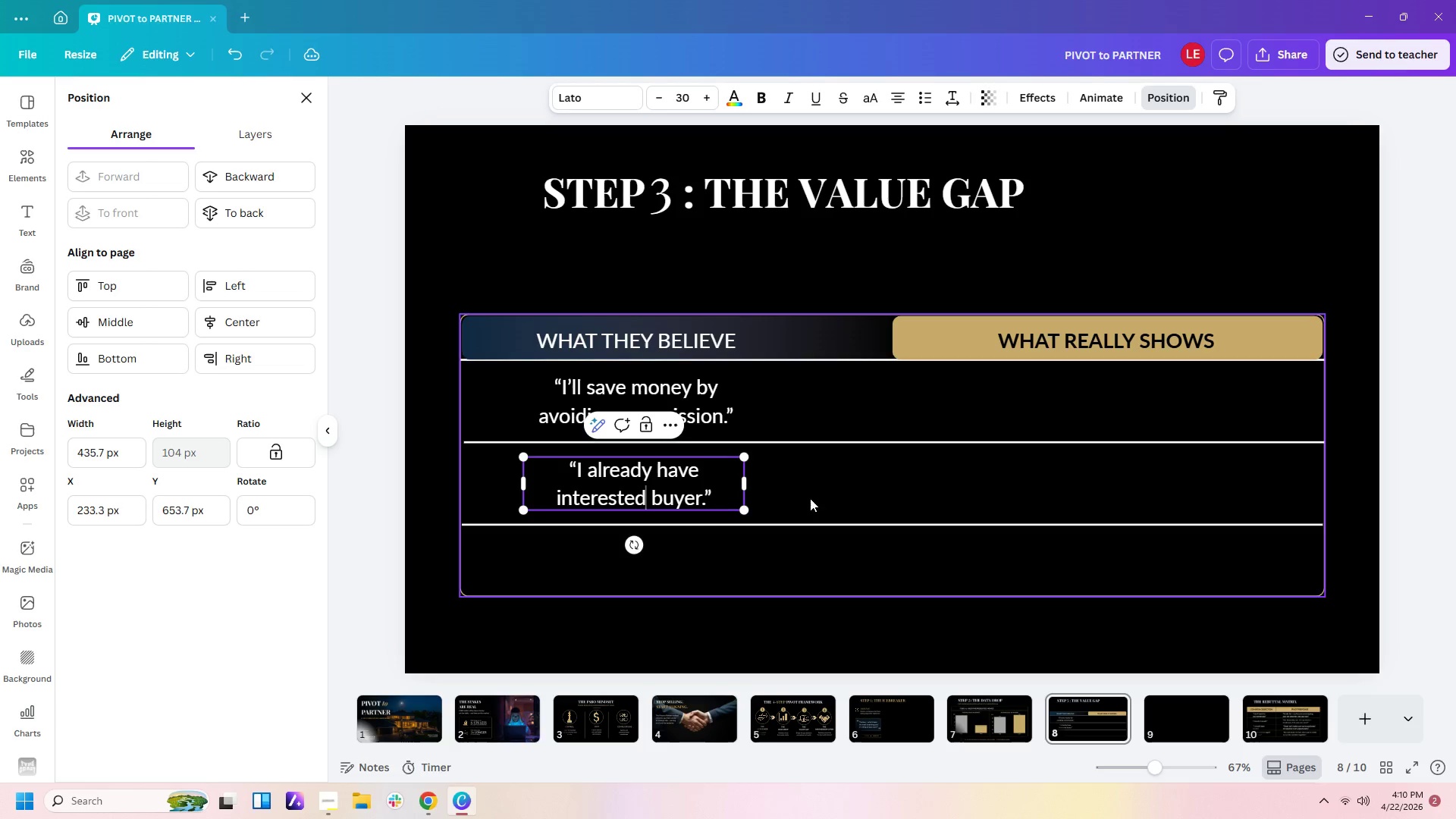 
left_click([810, 498])
 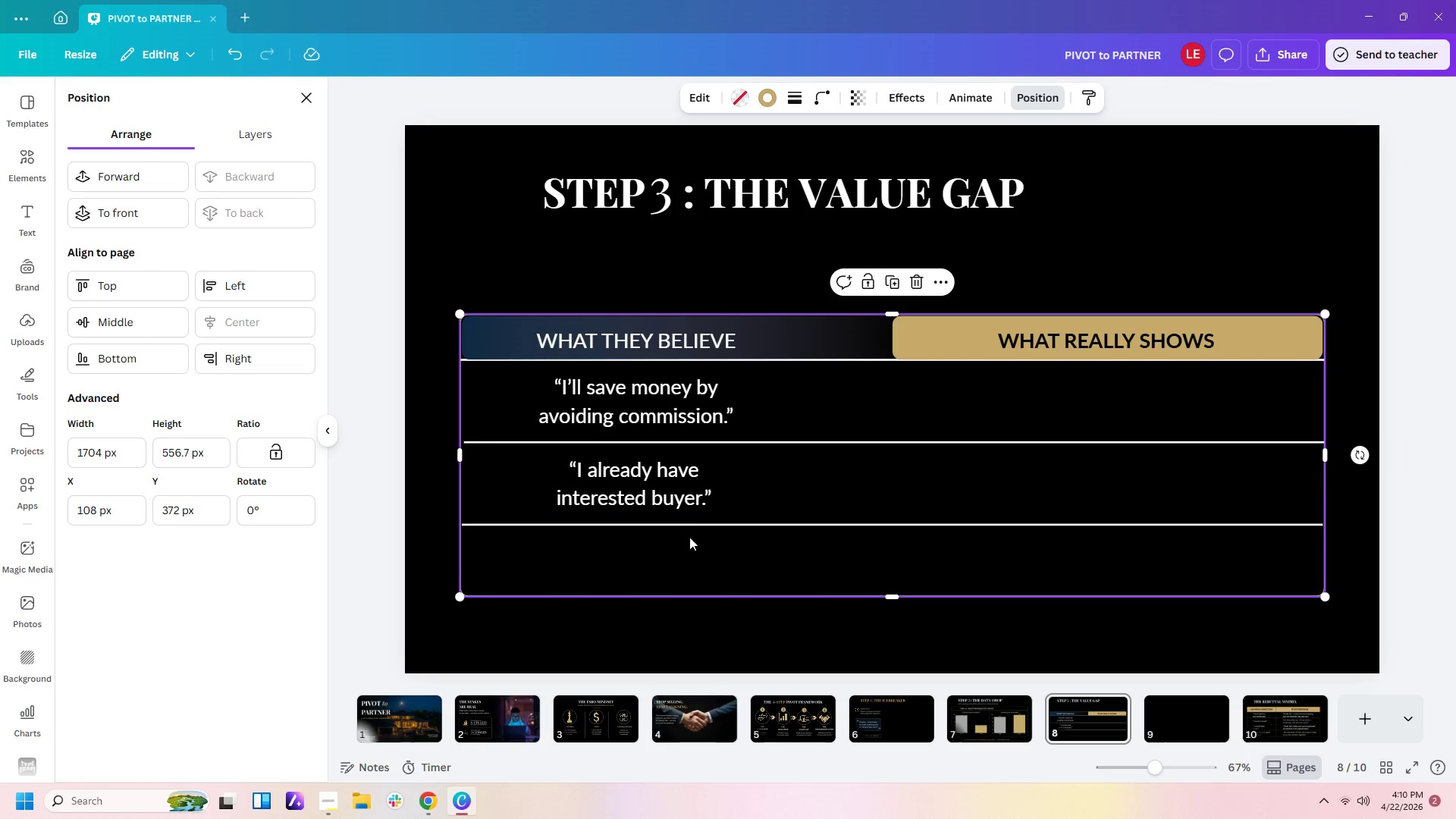 
left_click([689, 497])
 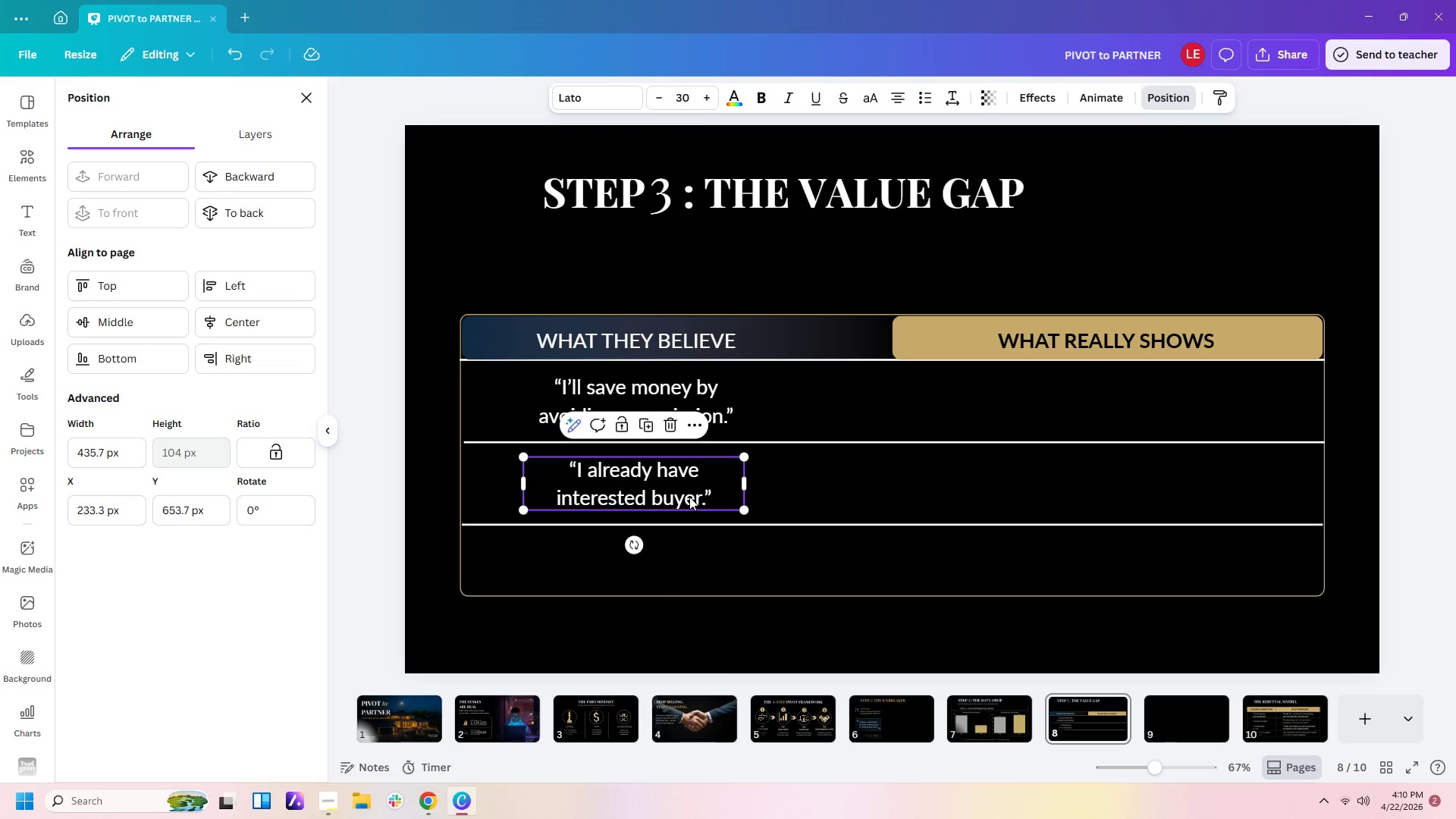 
key(Control+C)
 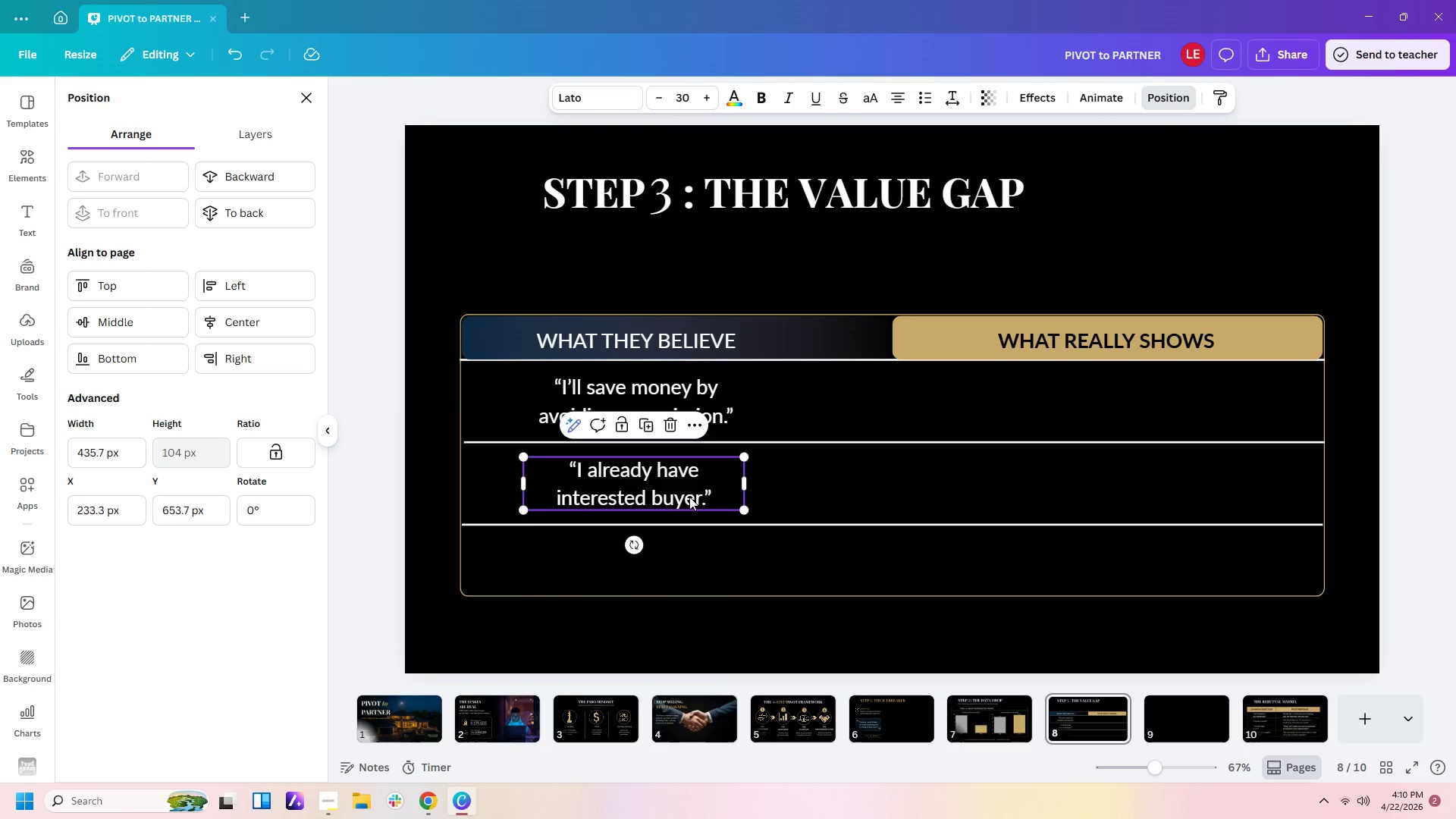 
key(Control+V)
 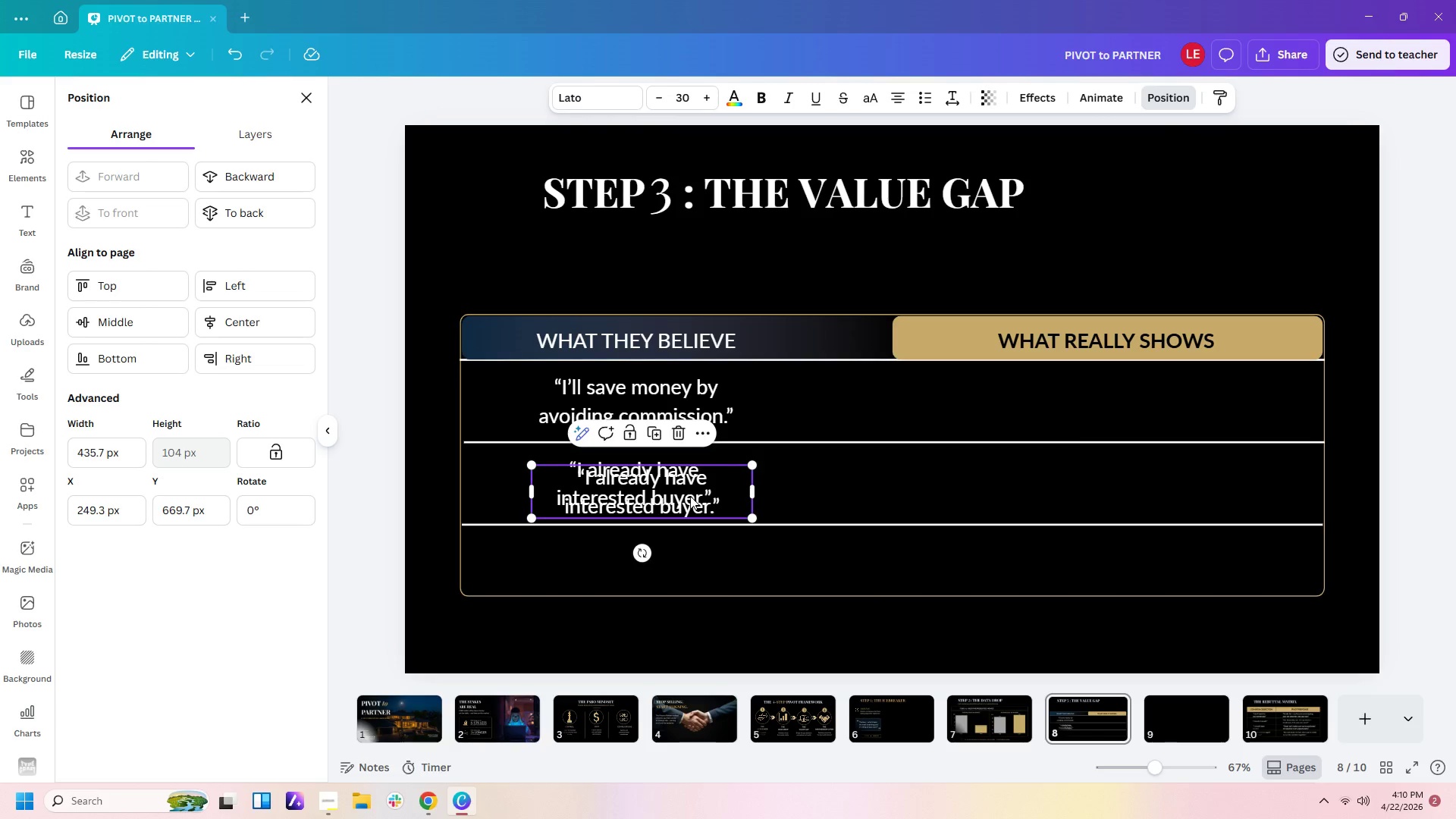 
left_click_drag(start_coordinate=[690, 496], to_coordinate=[685, 566])
 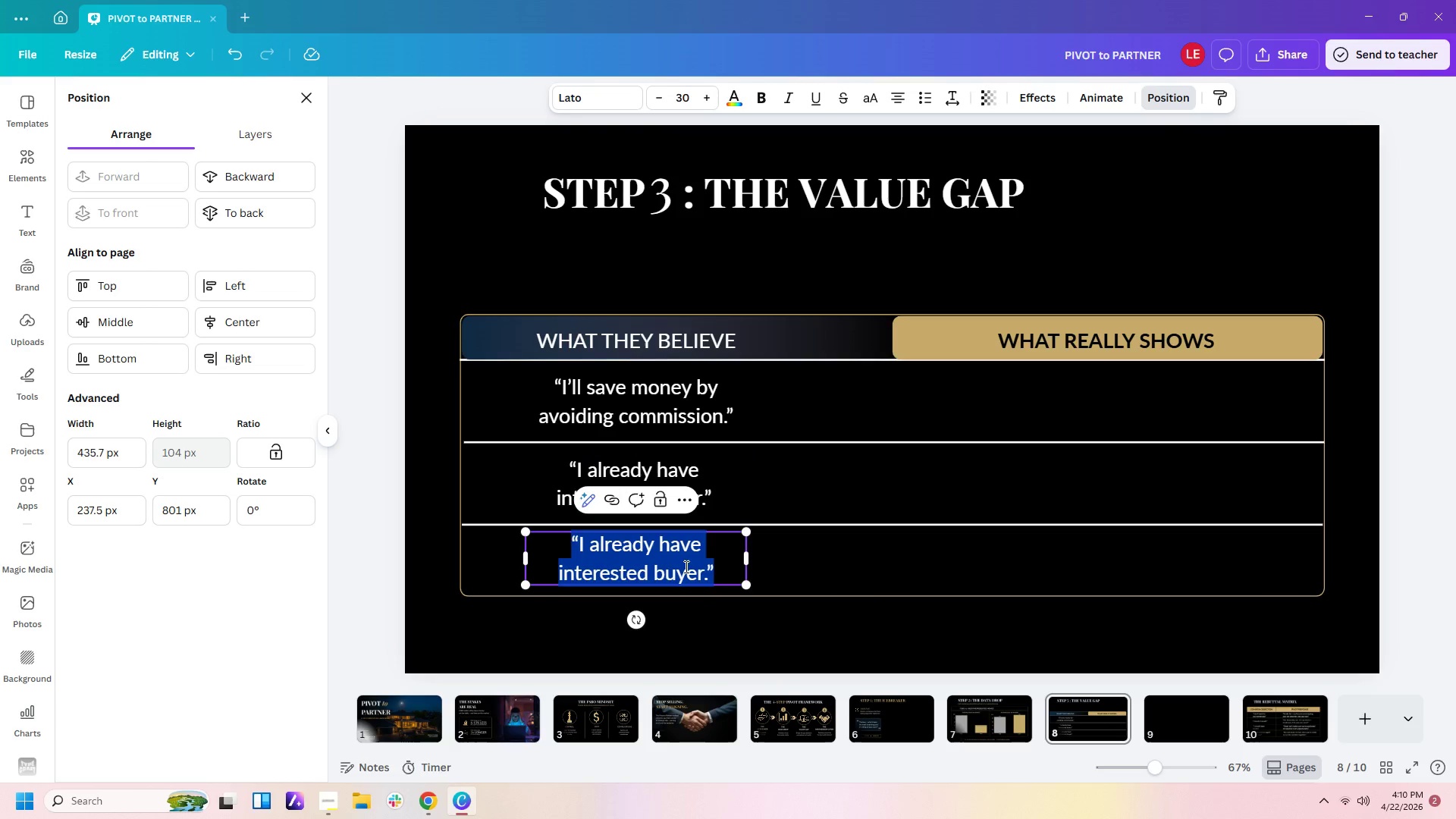 
double_click([685, 566])
 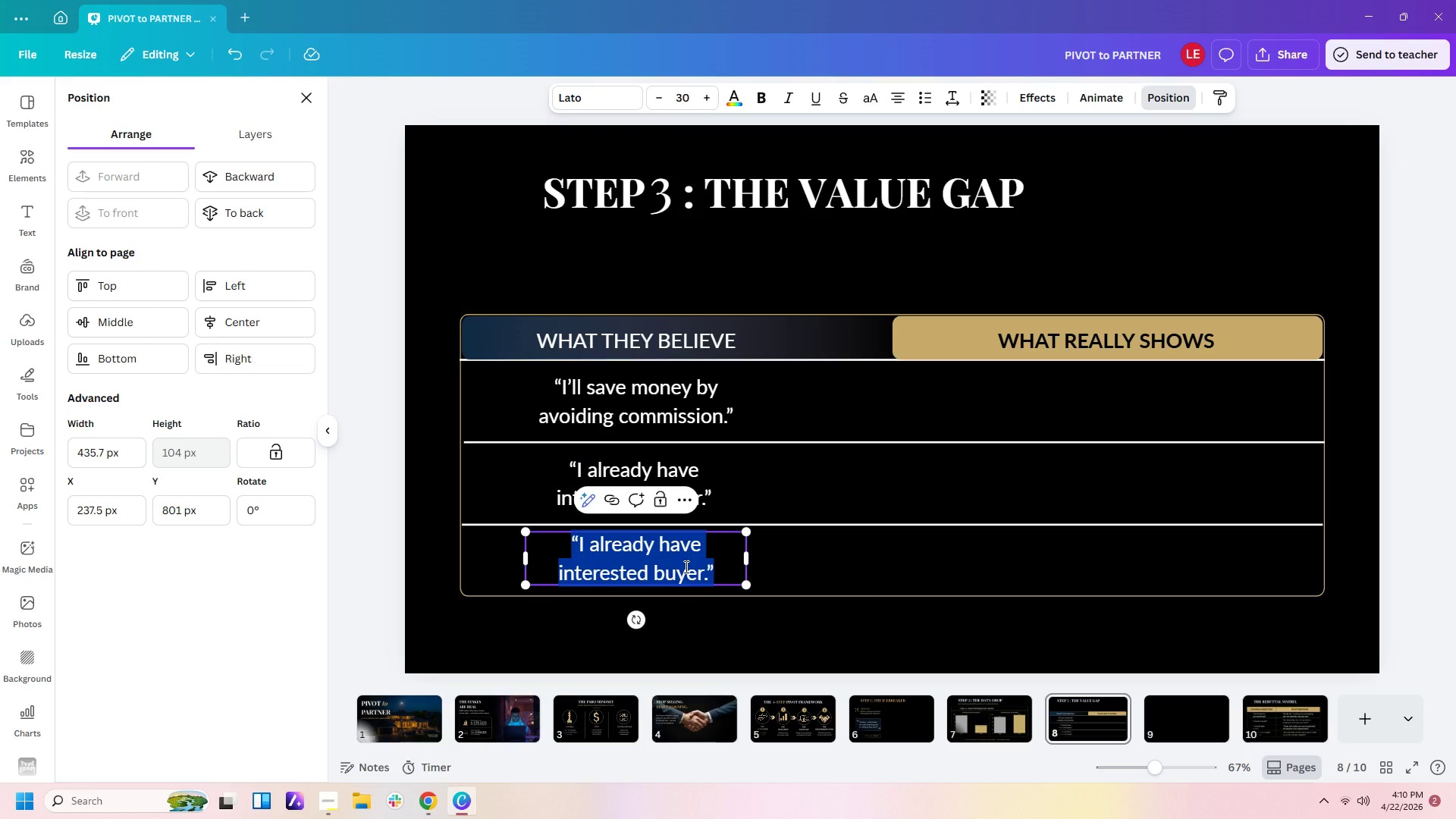 
type("It;s just puttn)
key(Backspace)
type(ing a sign in the yard)
 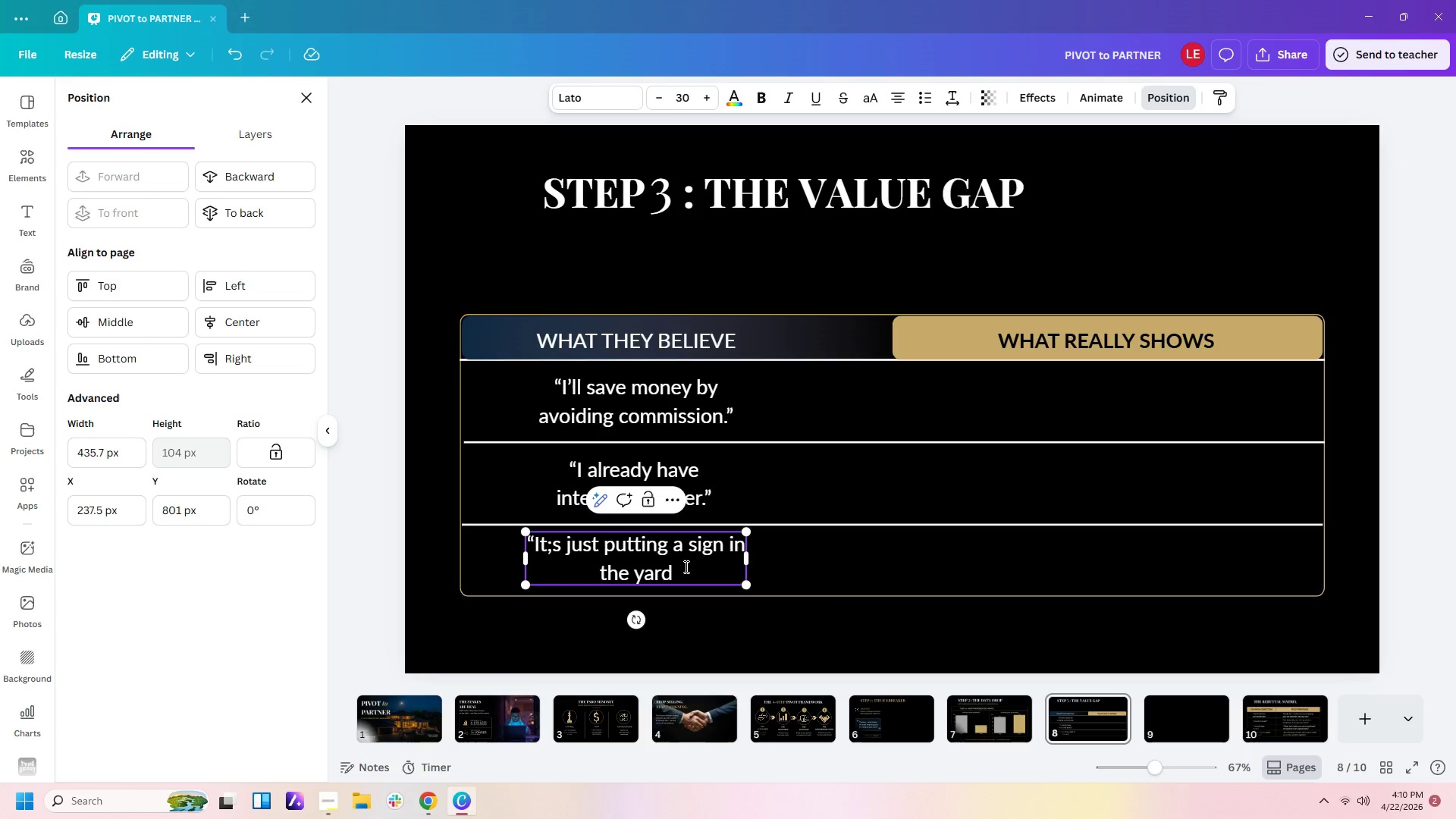 
left_click_drag(start_coordinate=[749, 563], to_coordinate=[739, 562])
 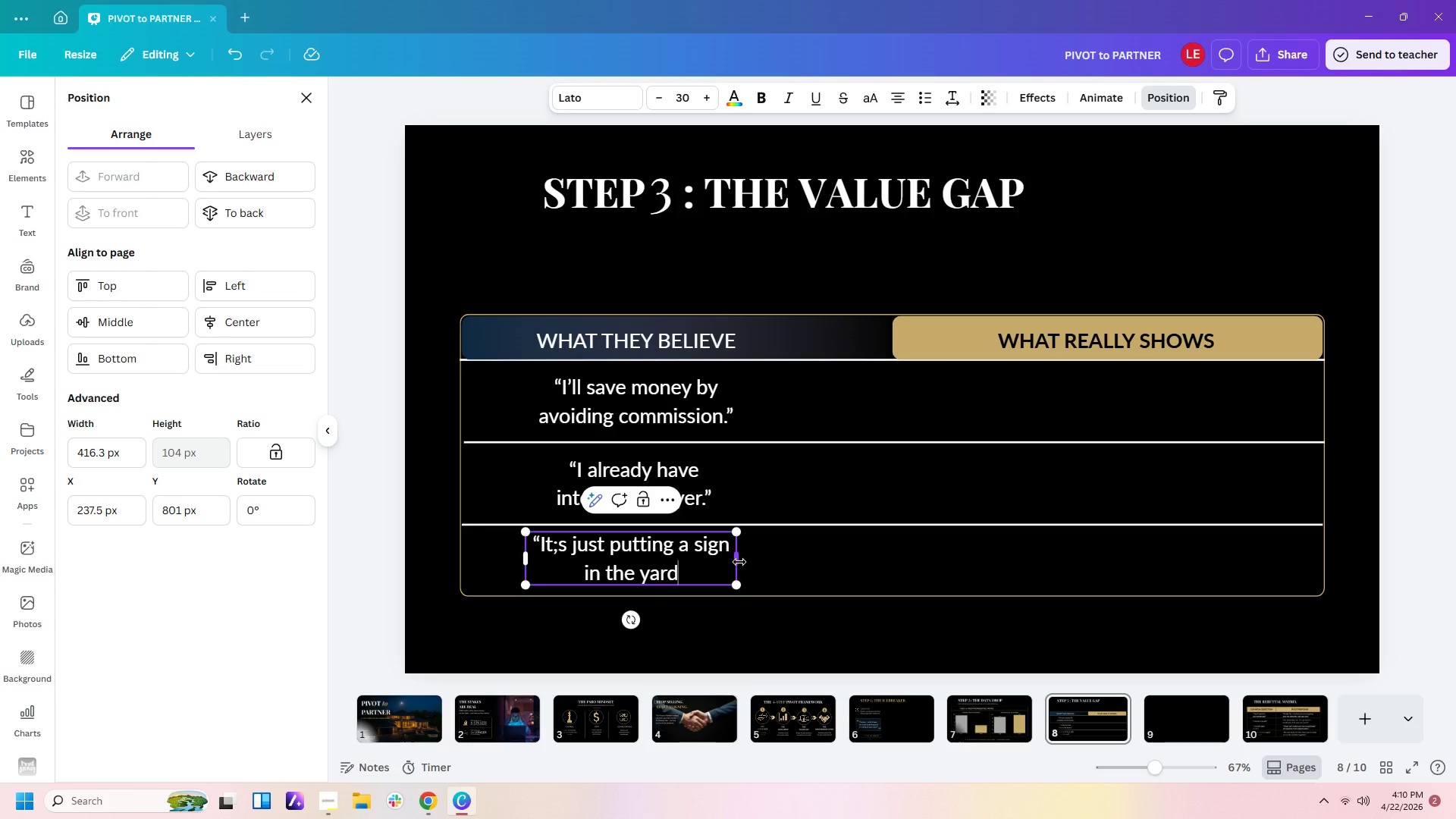 
key(Period)
 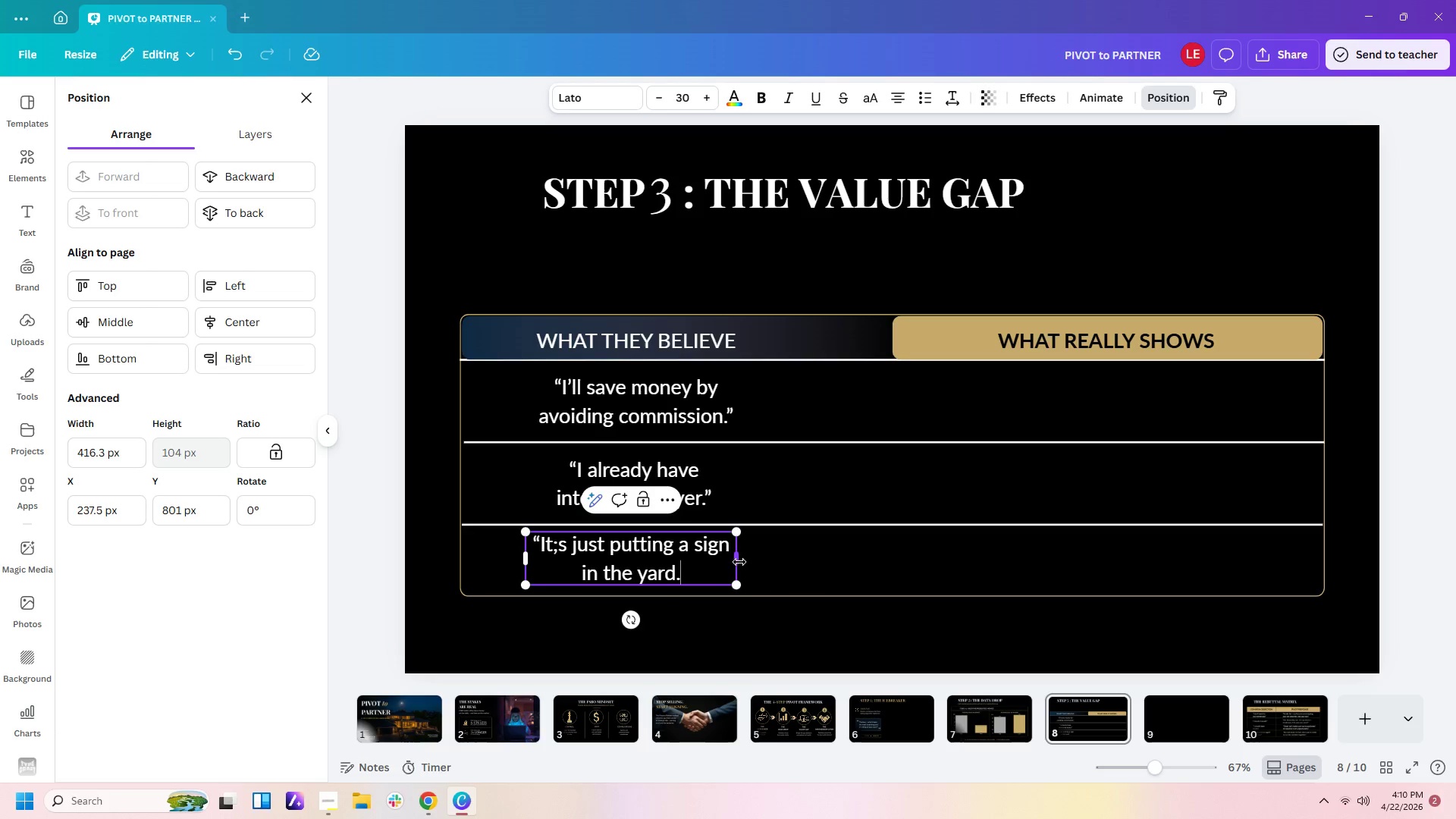 
key(Shift+ShiftLeft)
 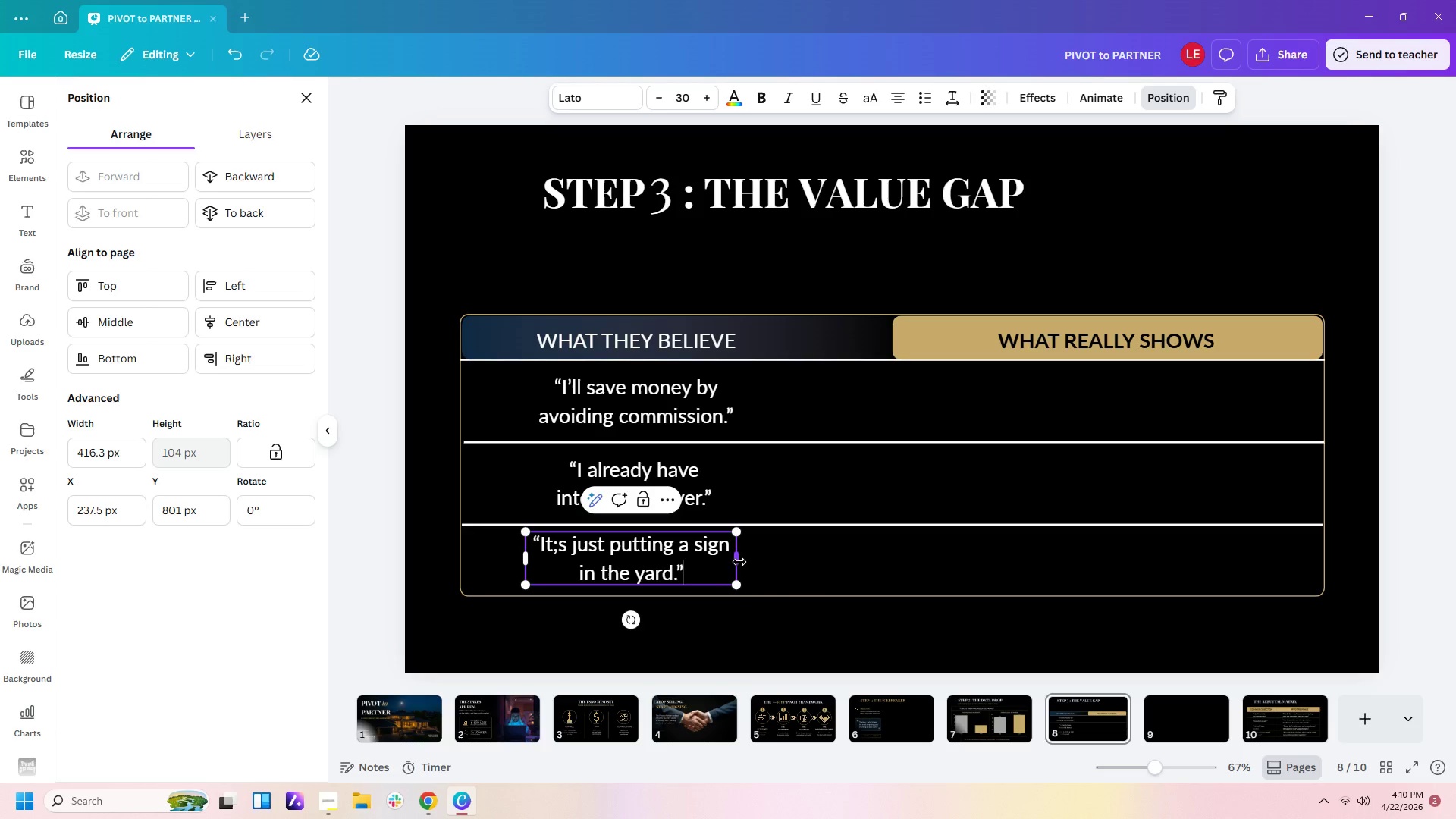 
key(Shift+Quote)
 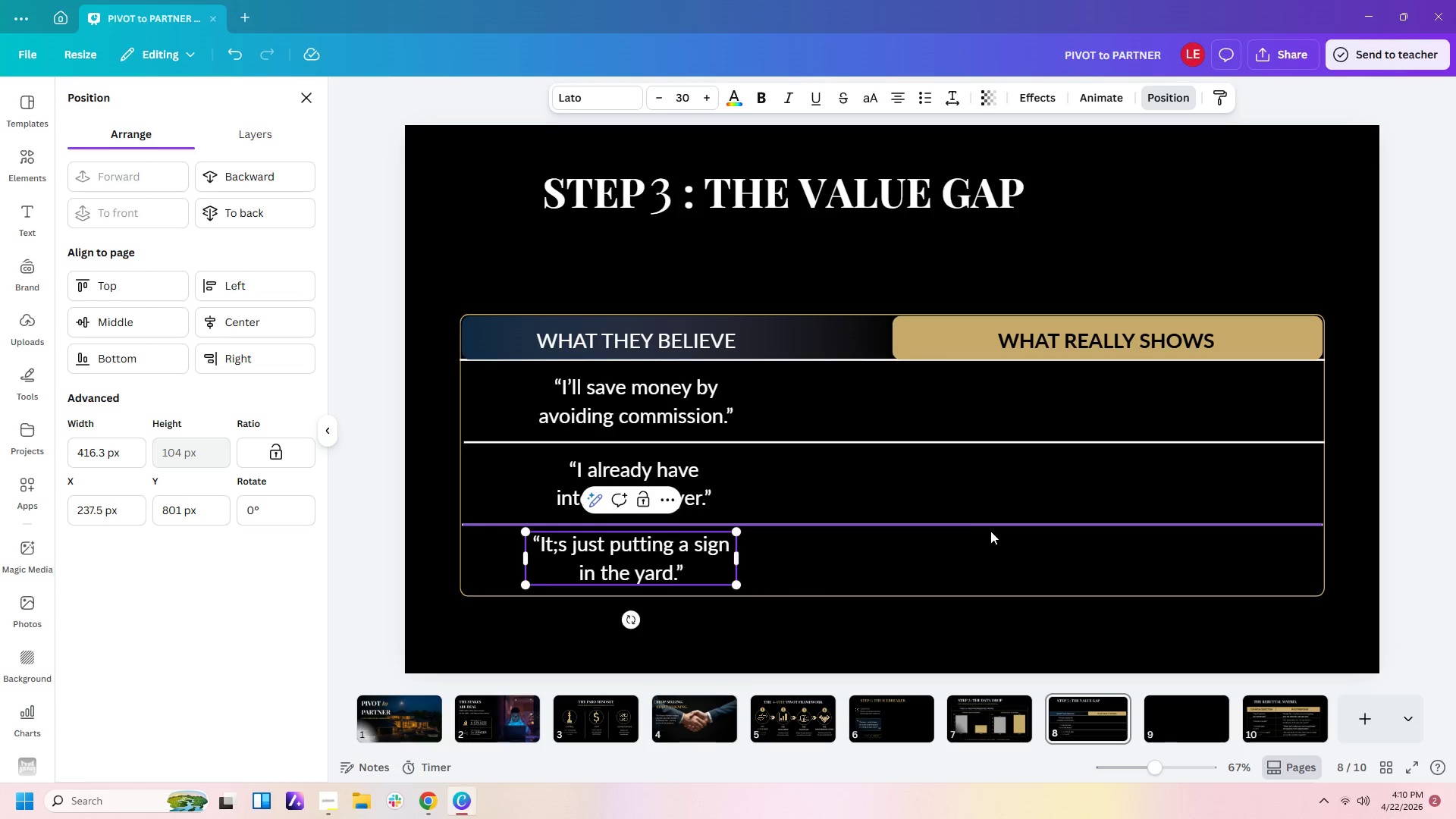 
left_click([906, 607])
 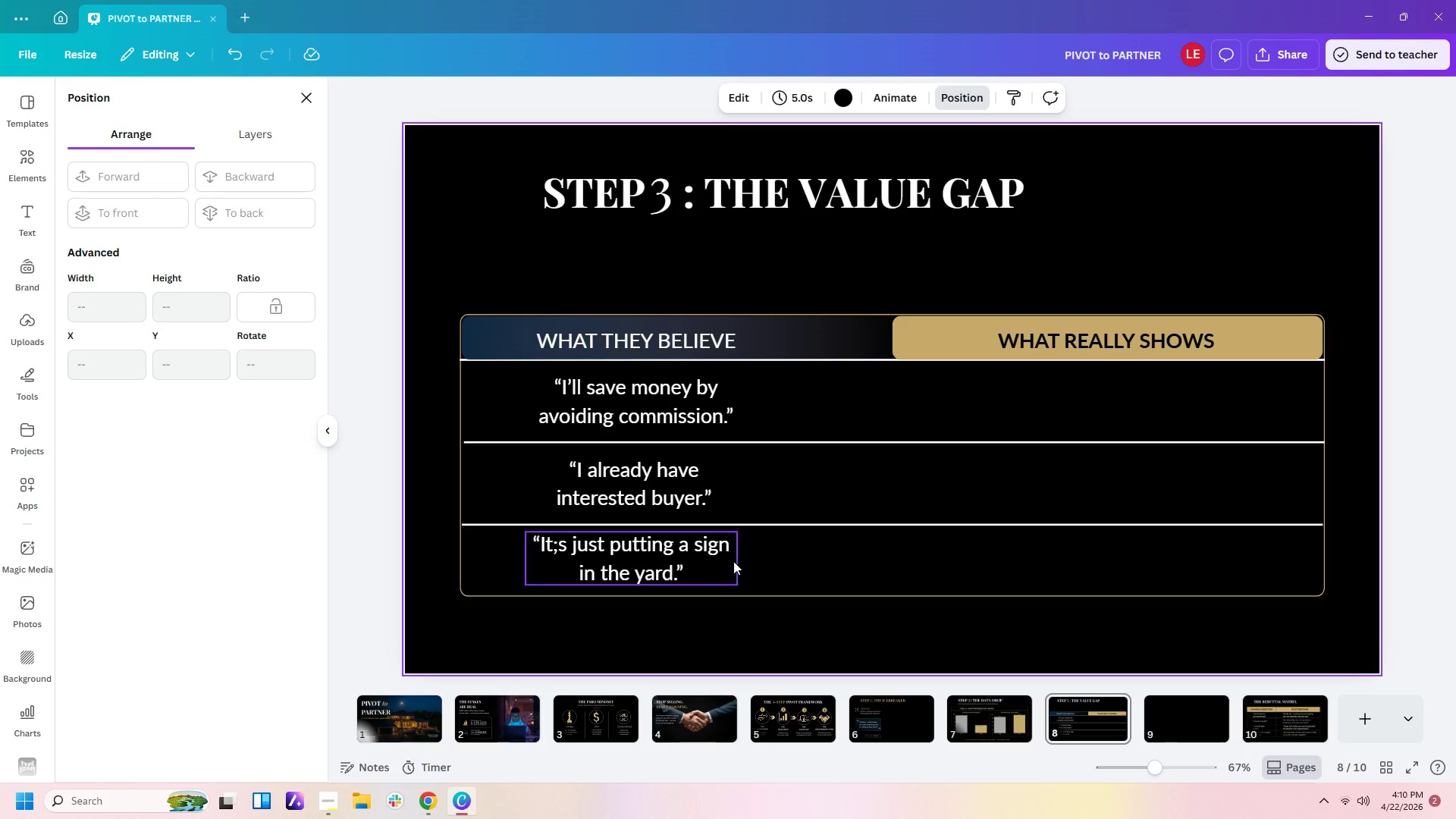 
left_click_drag(start_coordinate=[723, 561], to_coordinate=[731, 561])
 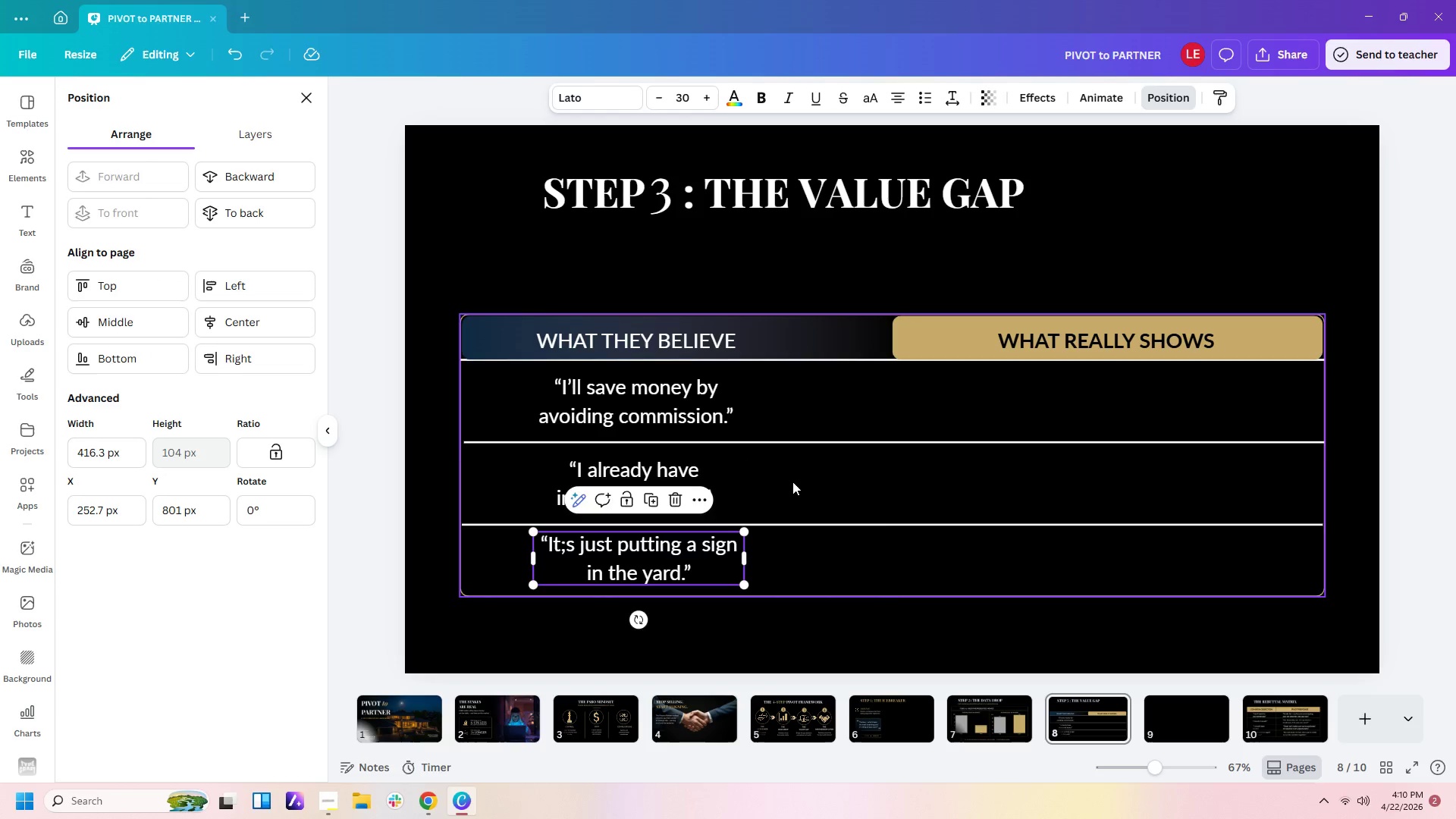 
left_click([794, 481])
 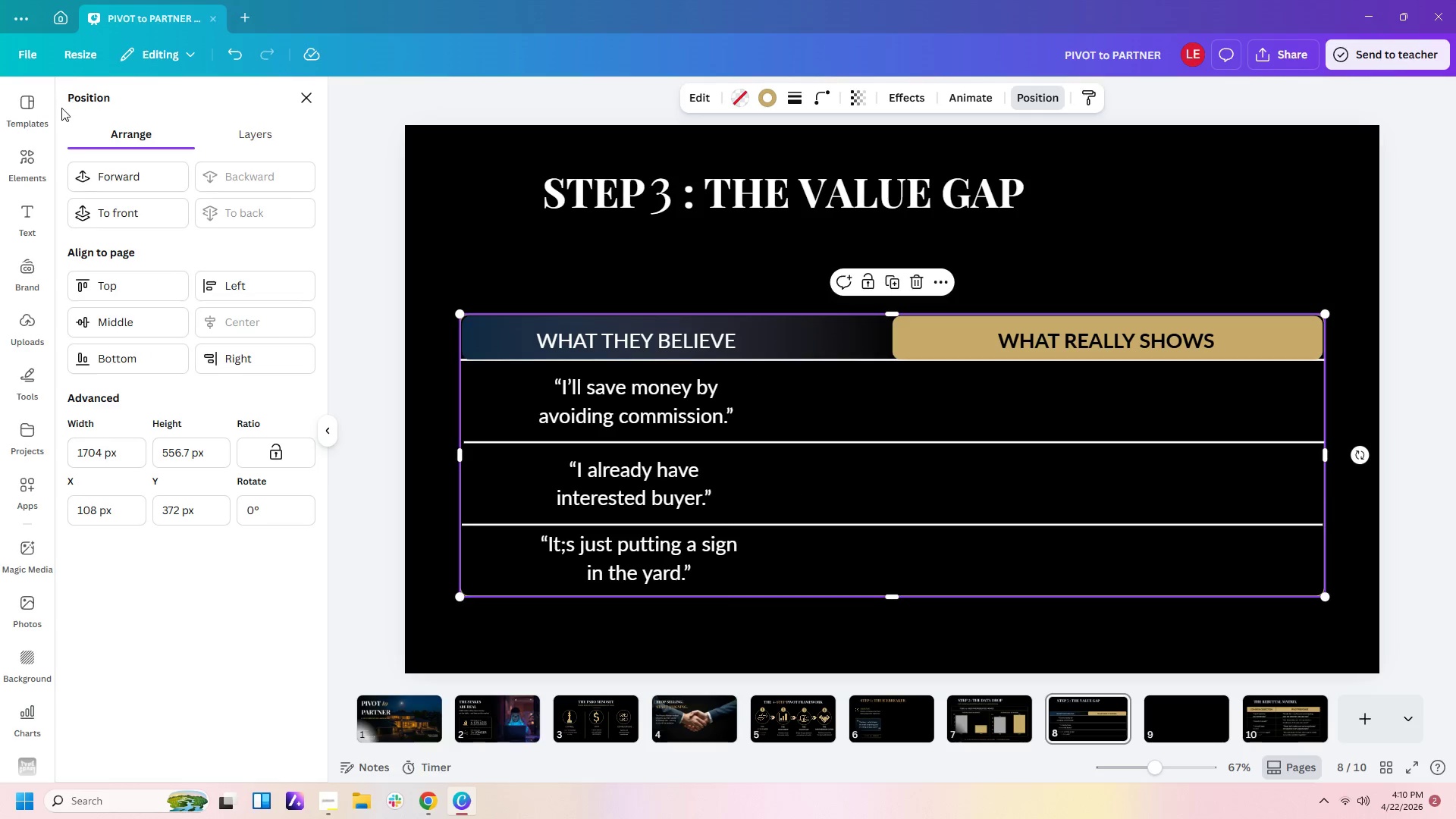 
left_click([27, 164])
 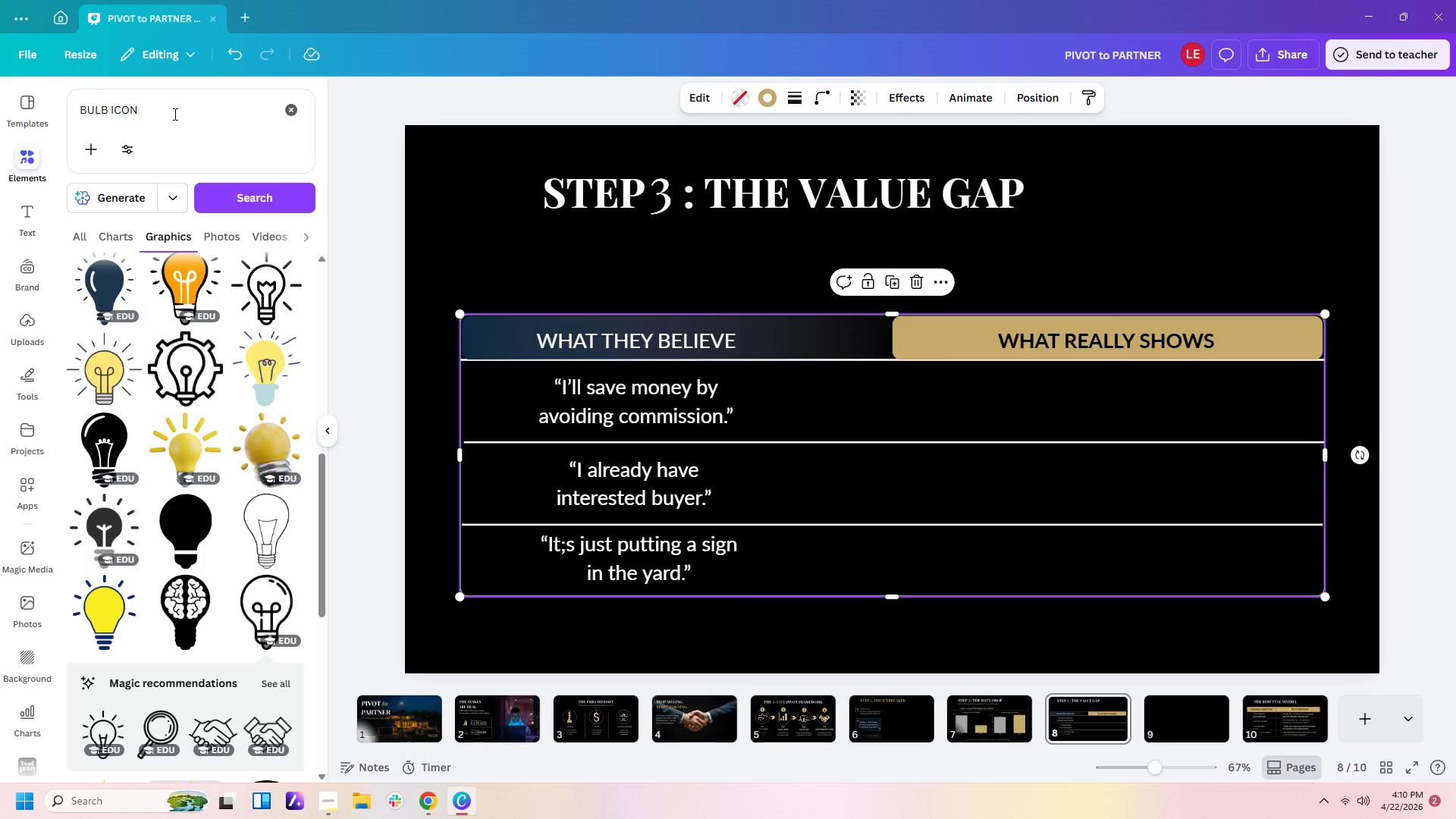 
left_click_drag(start_coordinate=[175, 111], to_coordinate=[0, 90])
 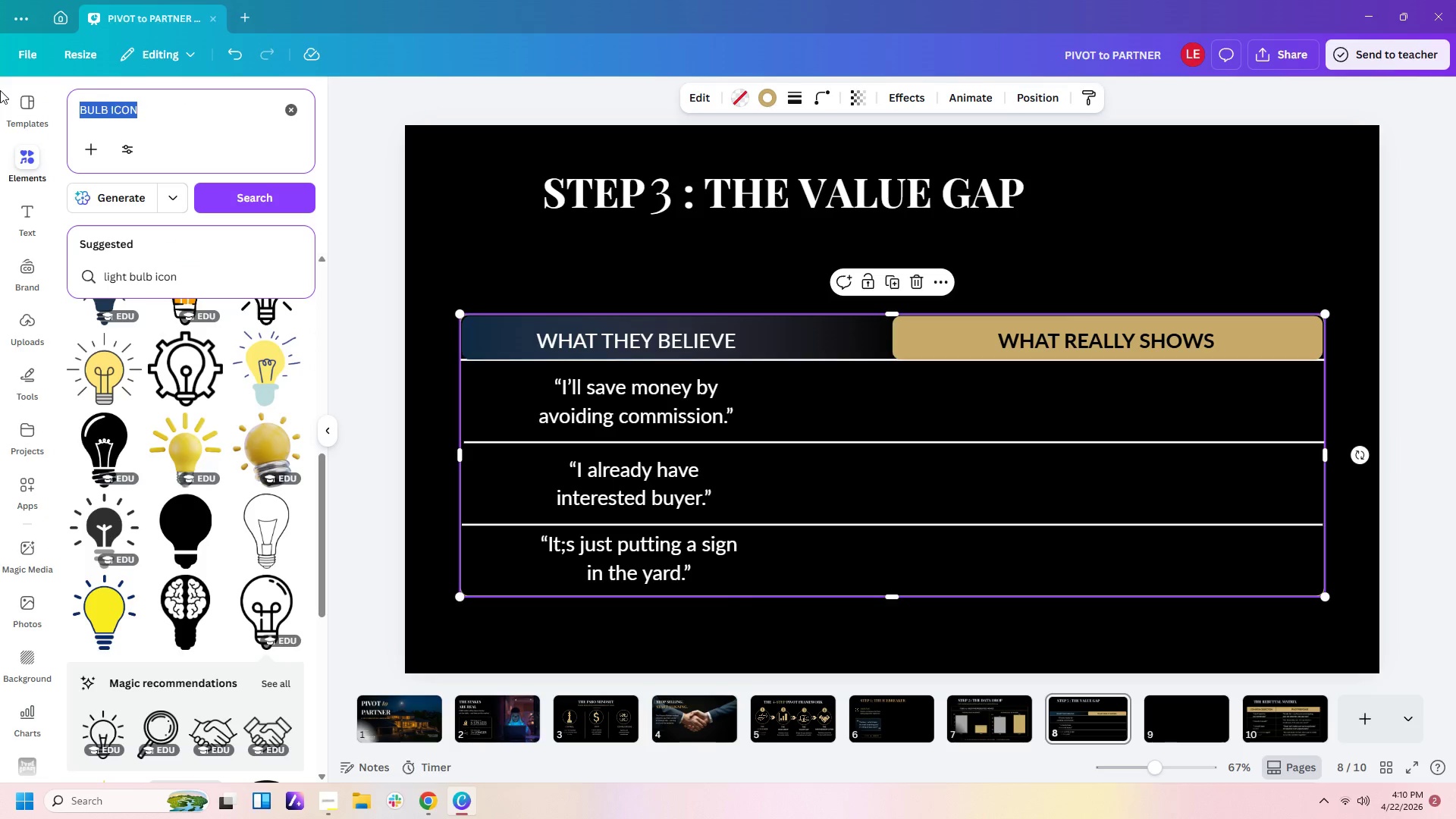 
type(dollar icon)
 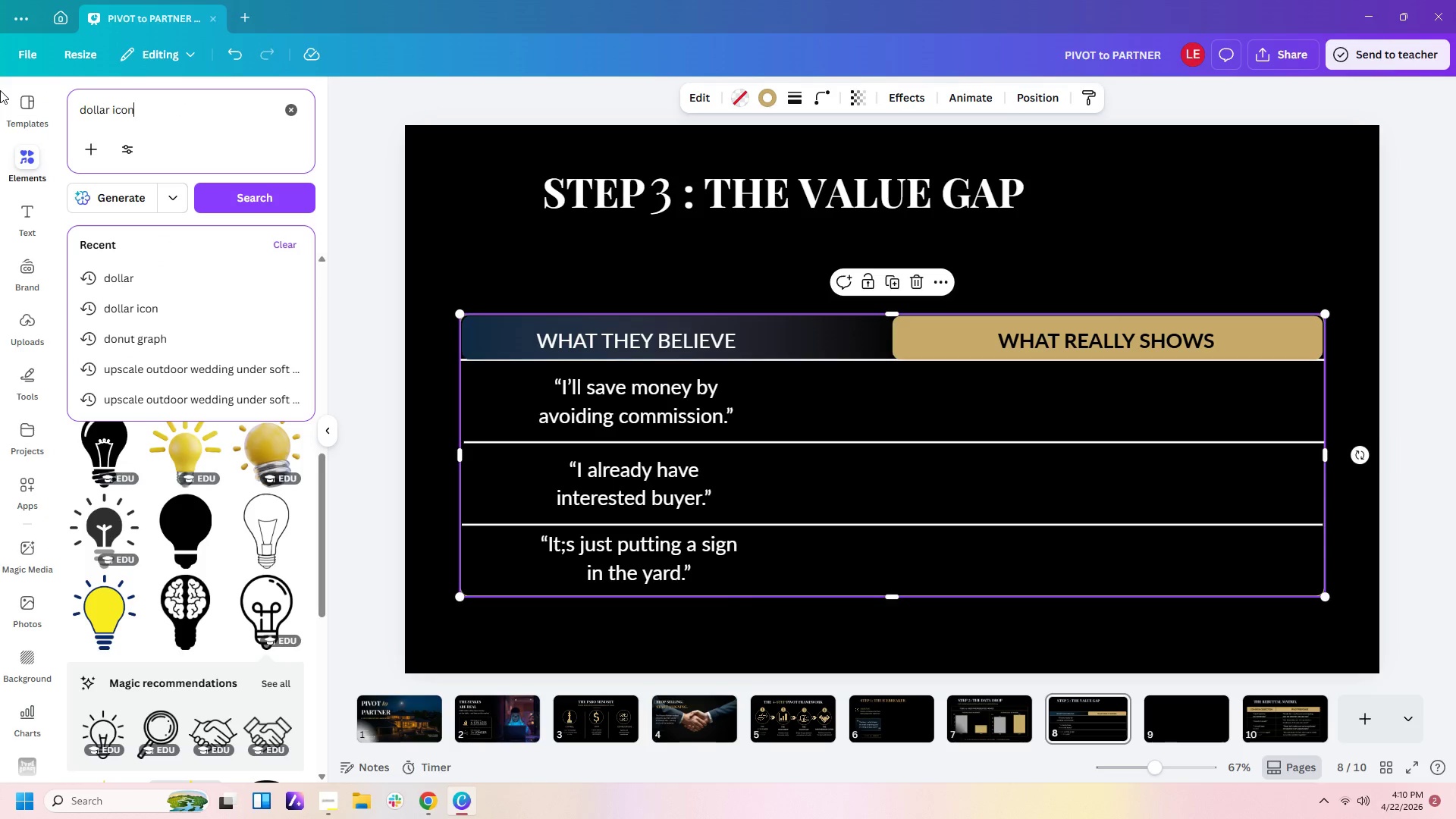 
key(Enter)
 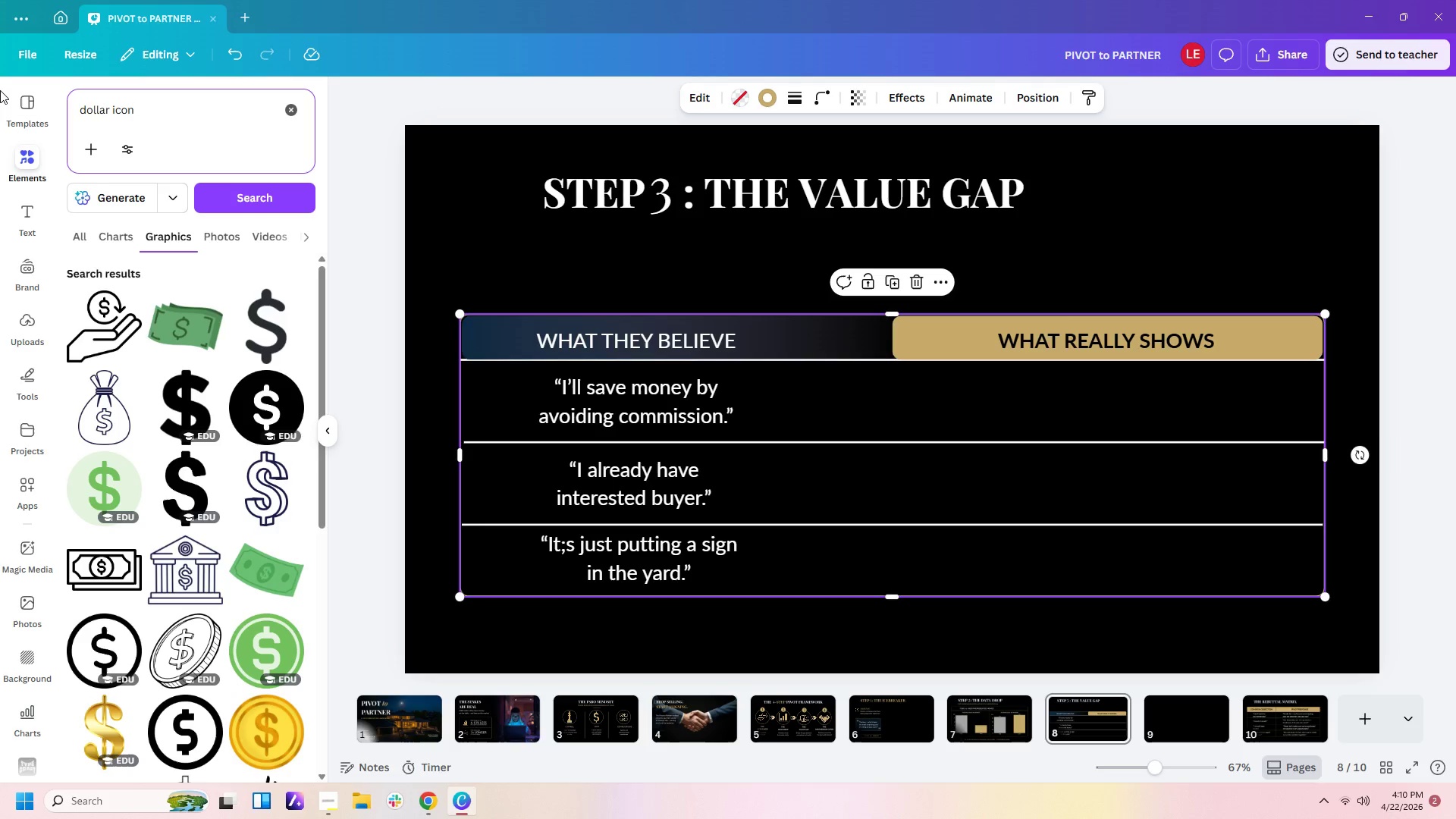 
wait(18.2)
 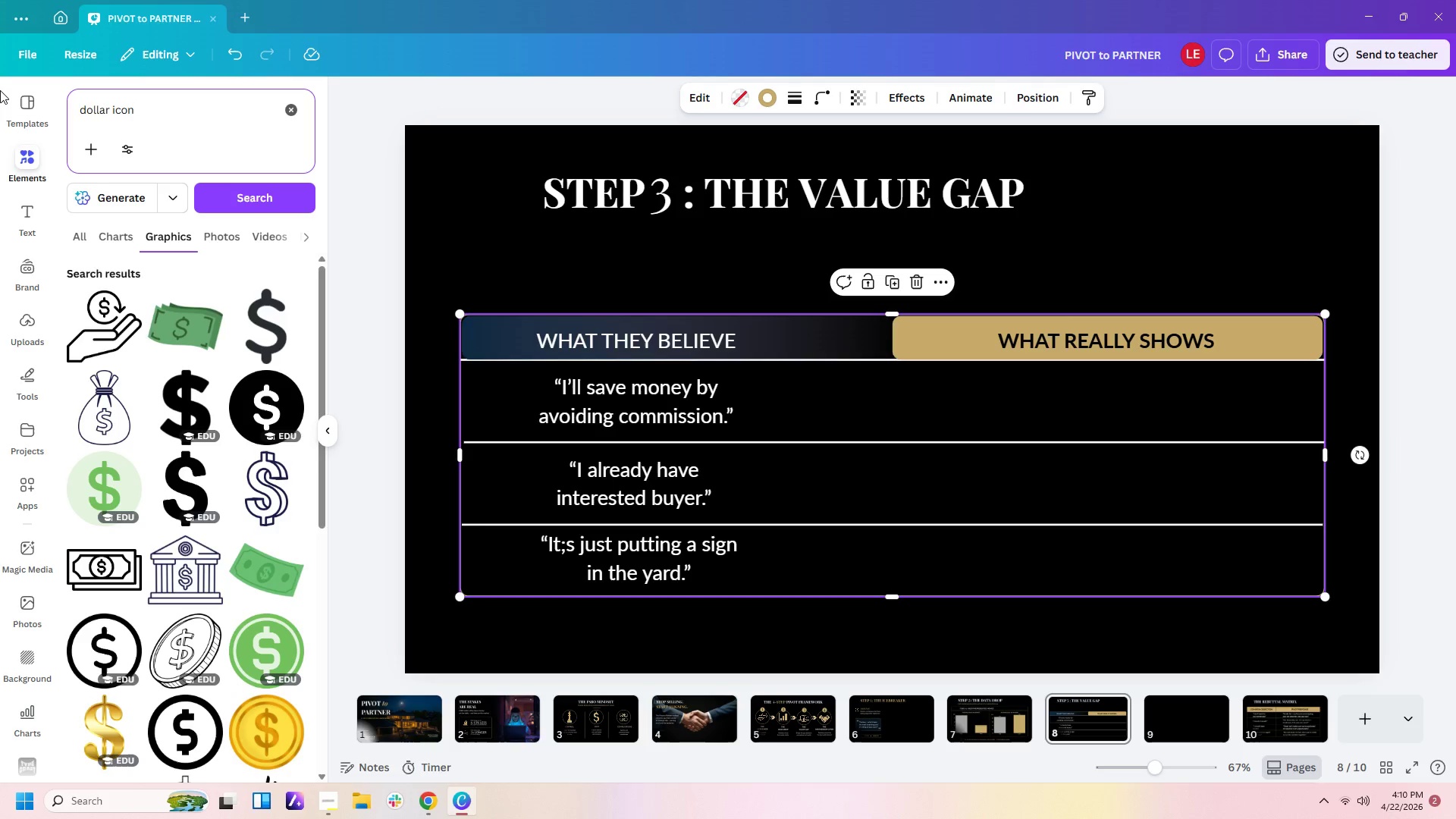 
double_click([567, 547])
 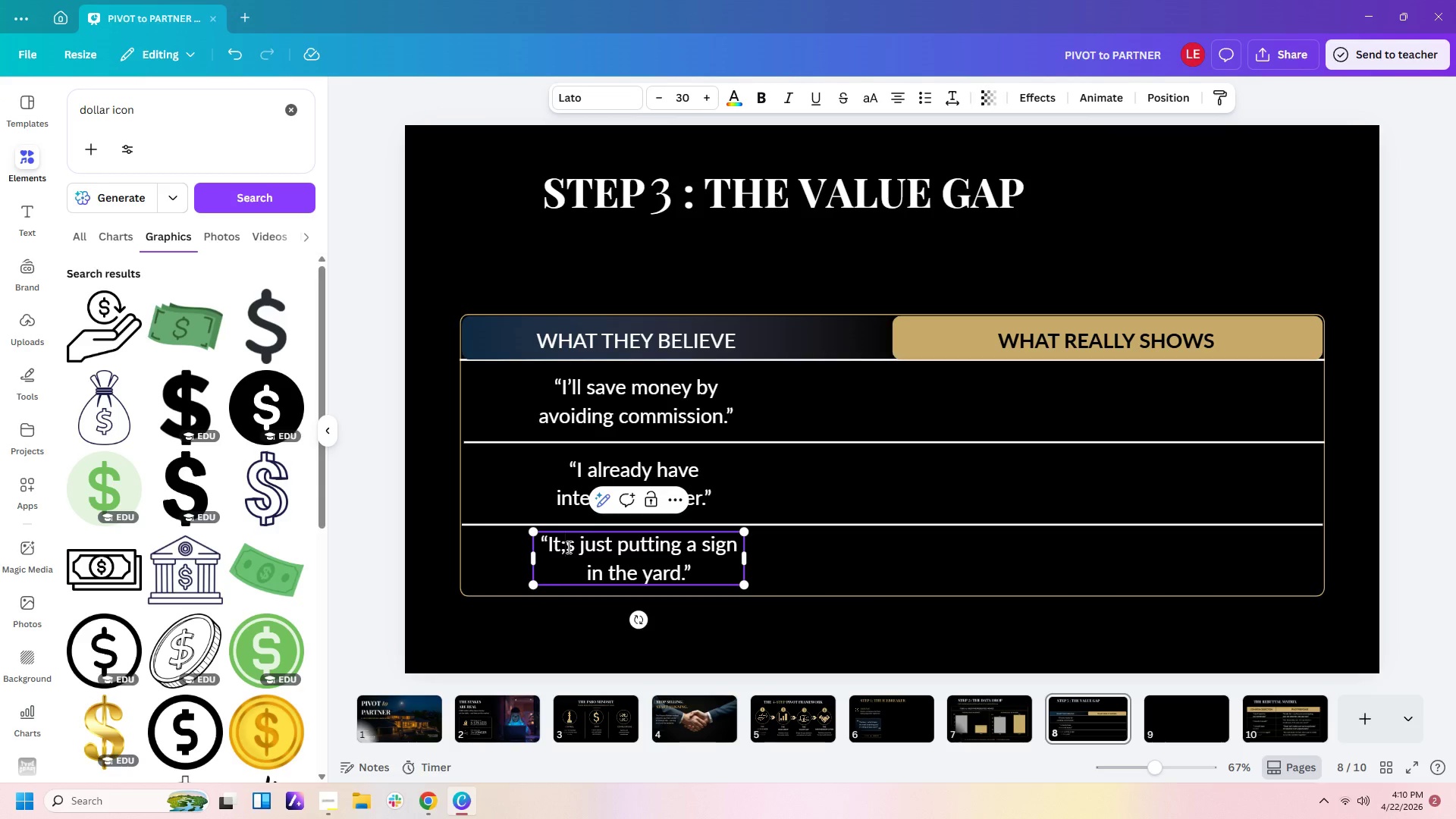 
key(Backspace)
 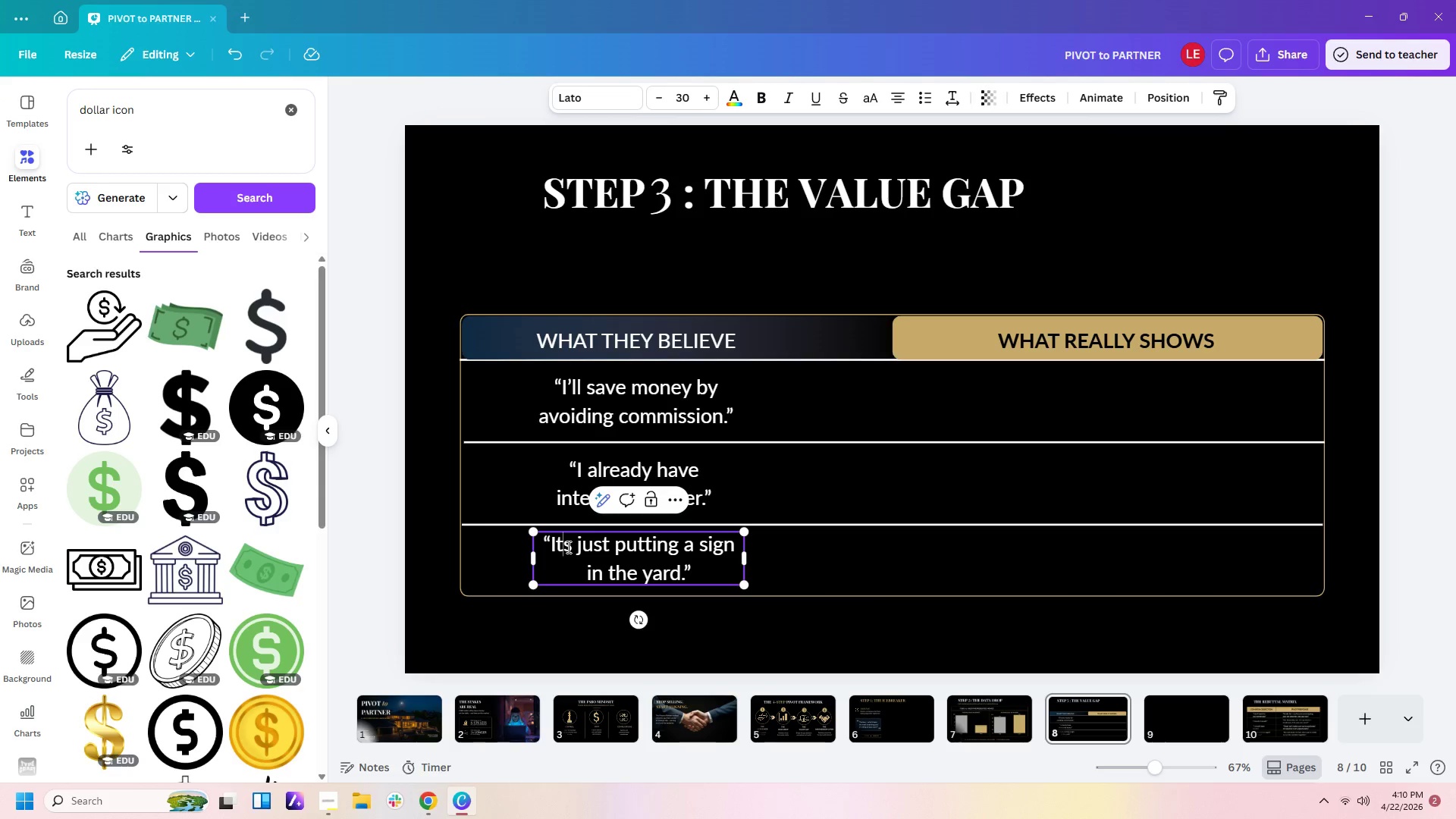 
key(Quote)
 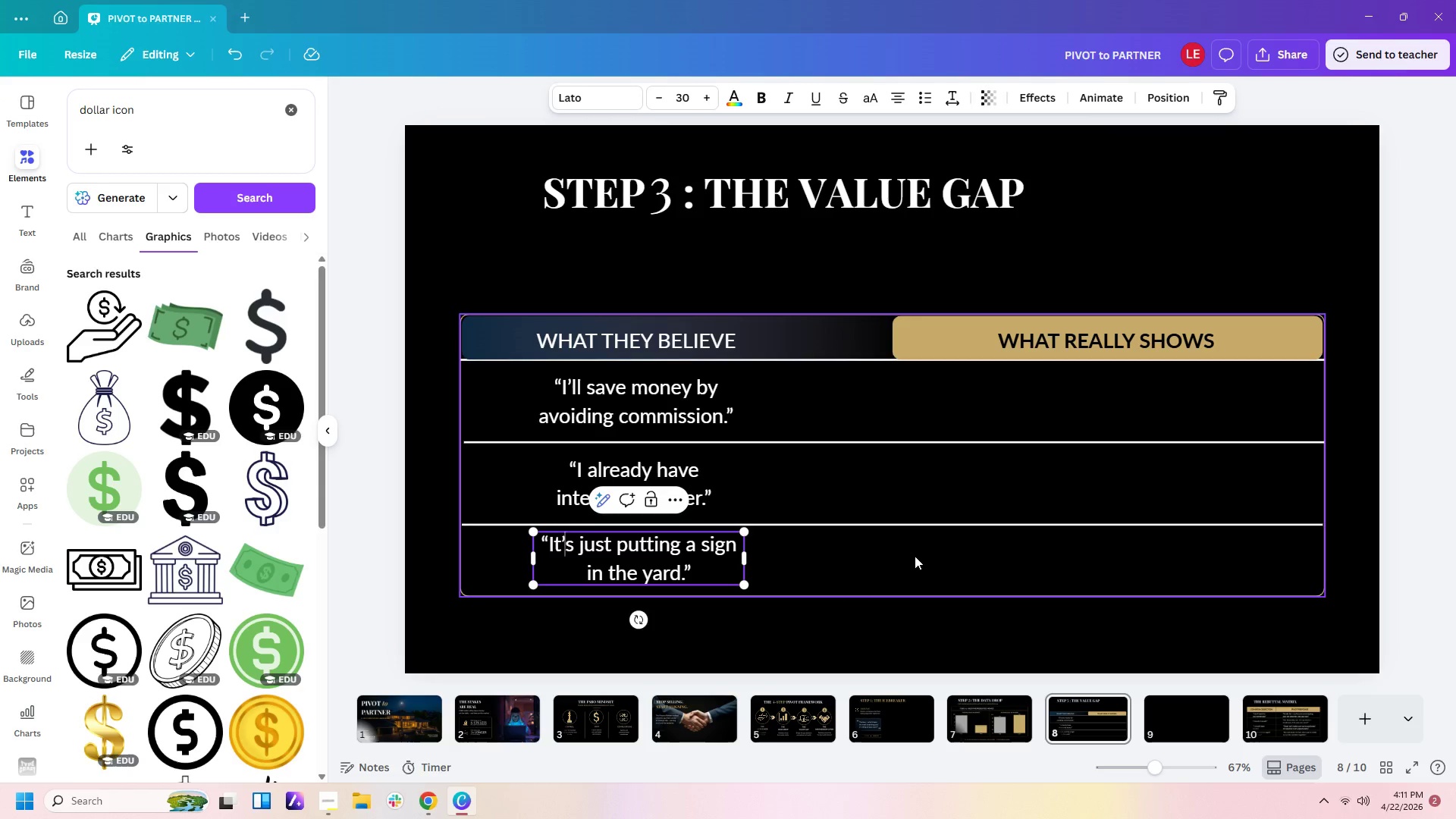 
wait(5.66)
 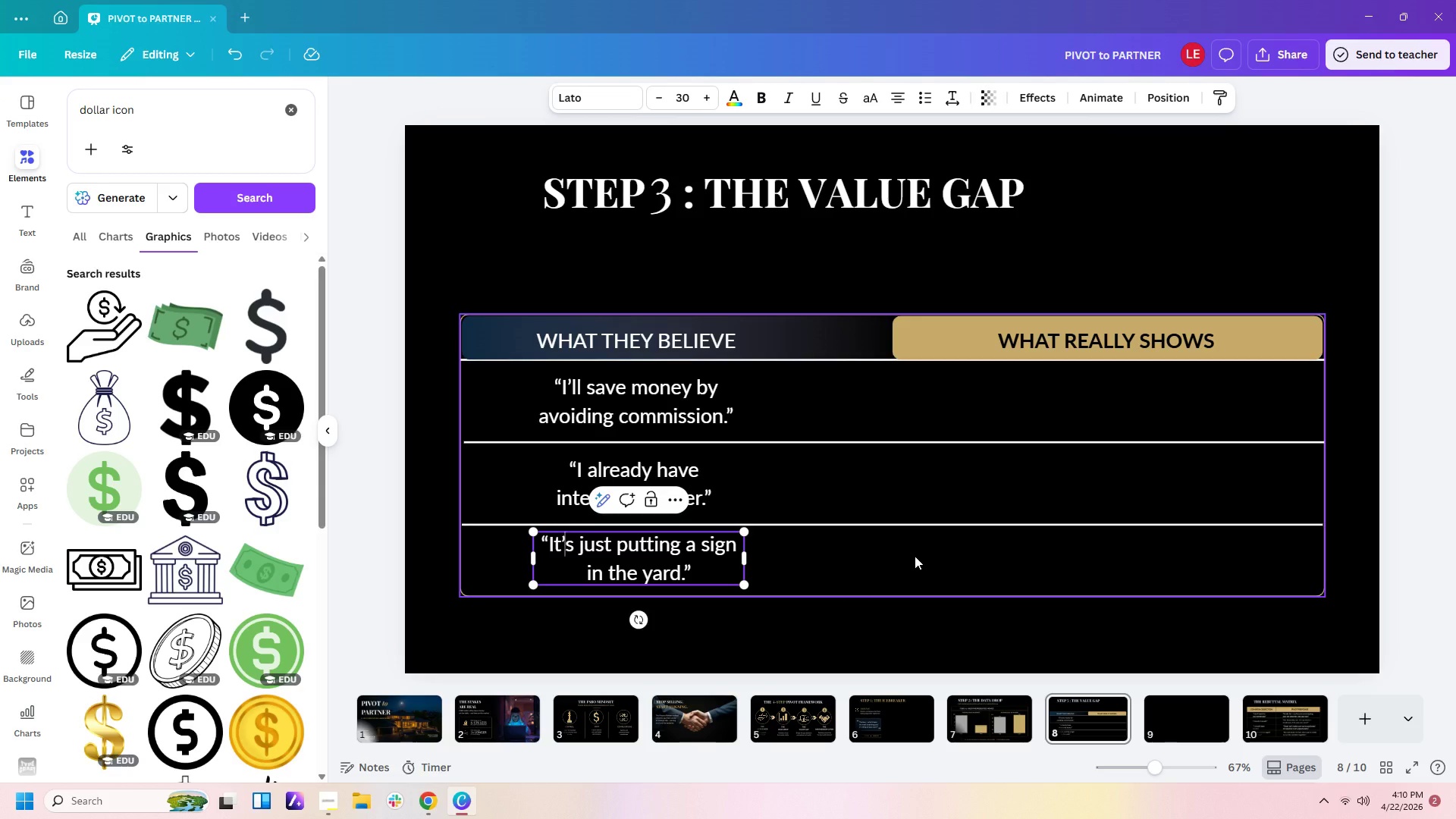 
left_click([879, 397])
 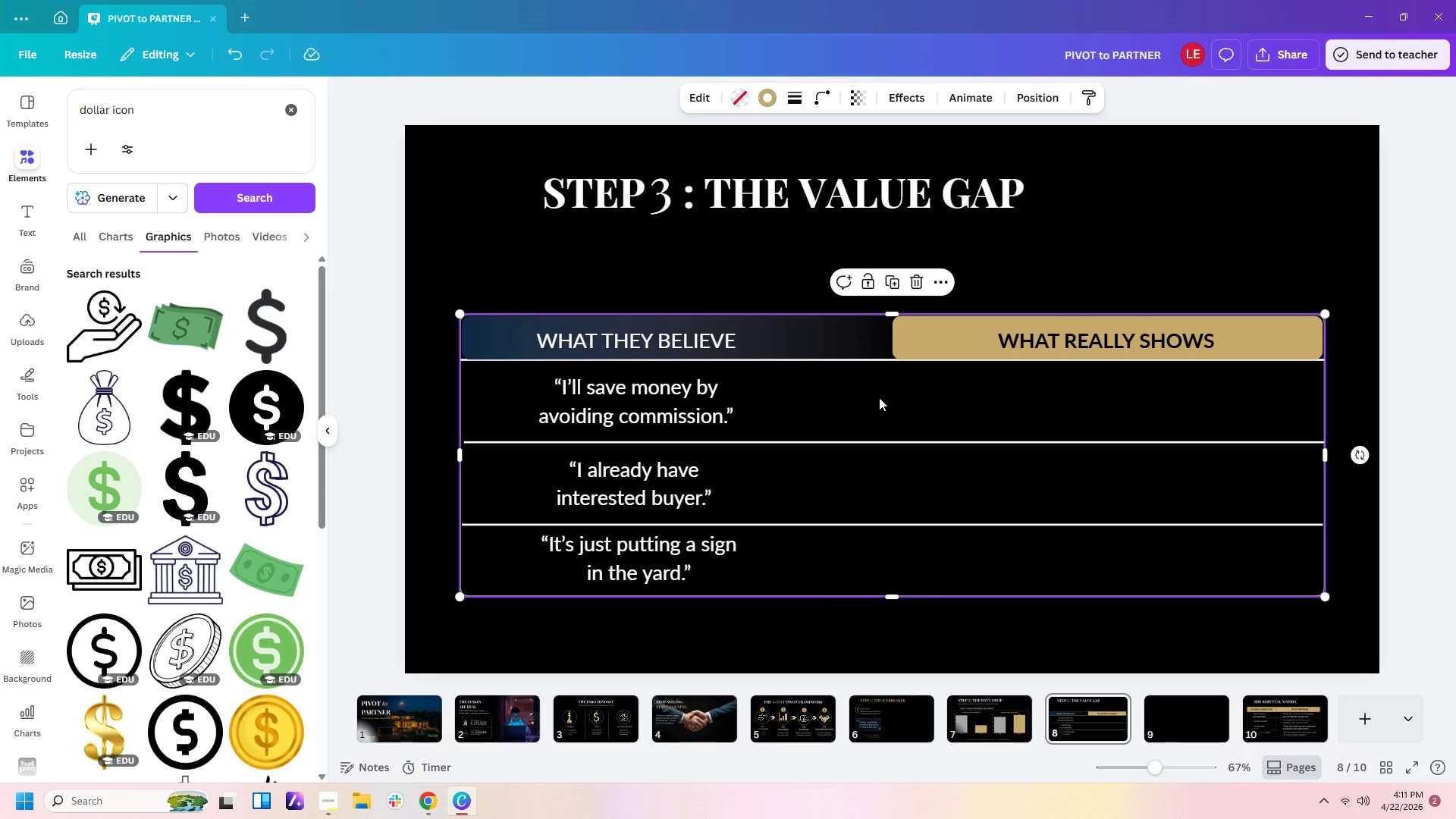 
wait(9.94)
 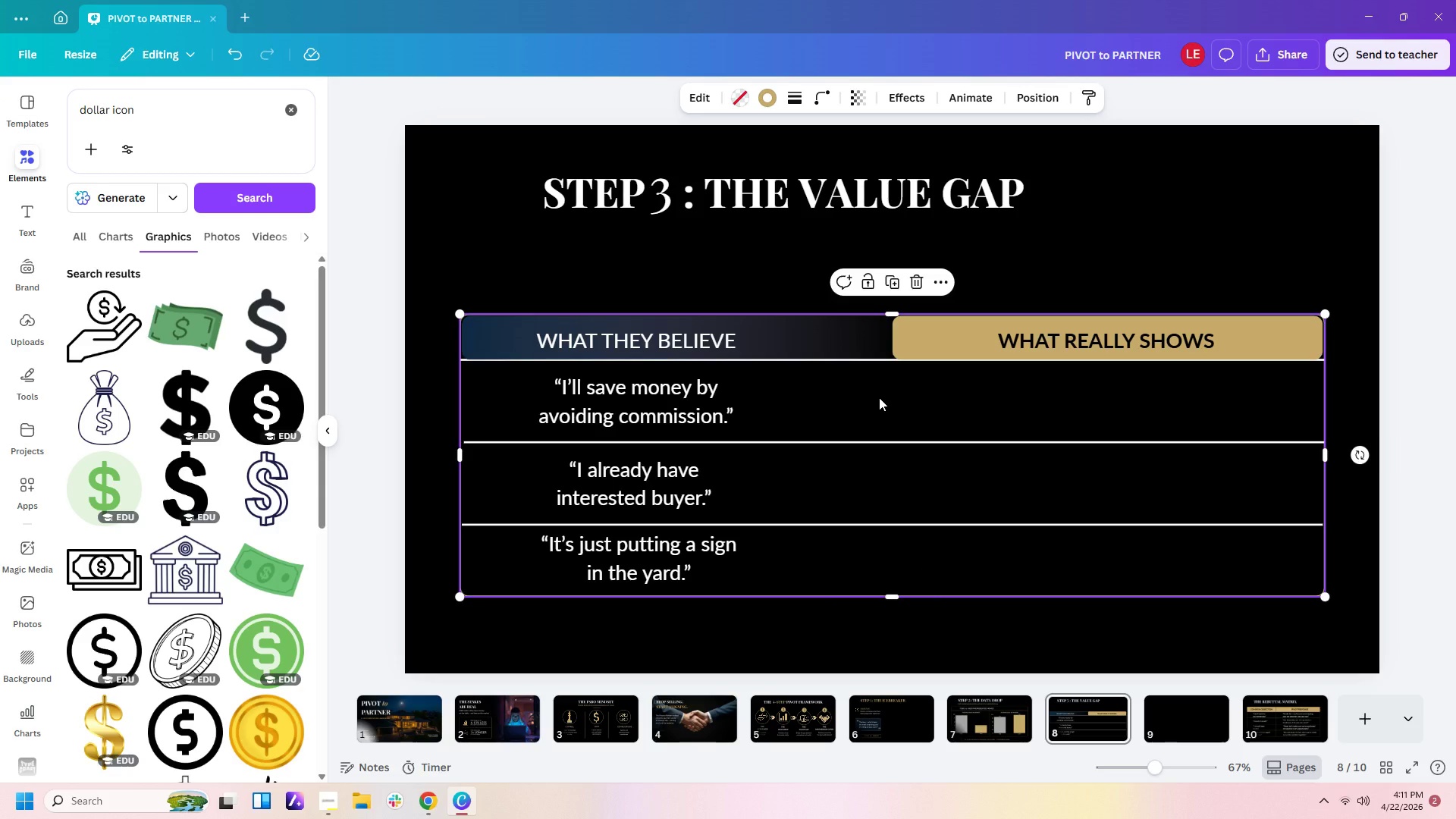 
left_click([685, 393])
 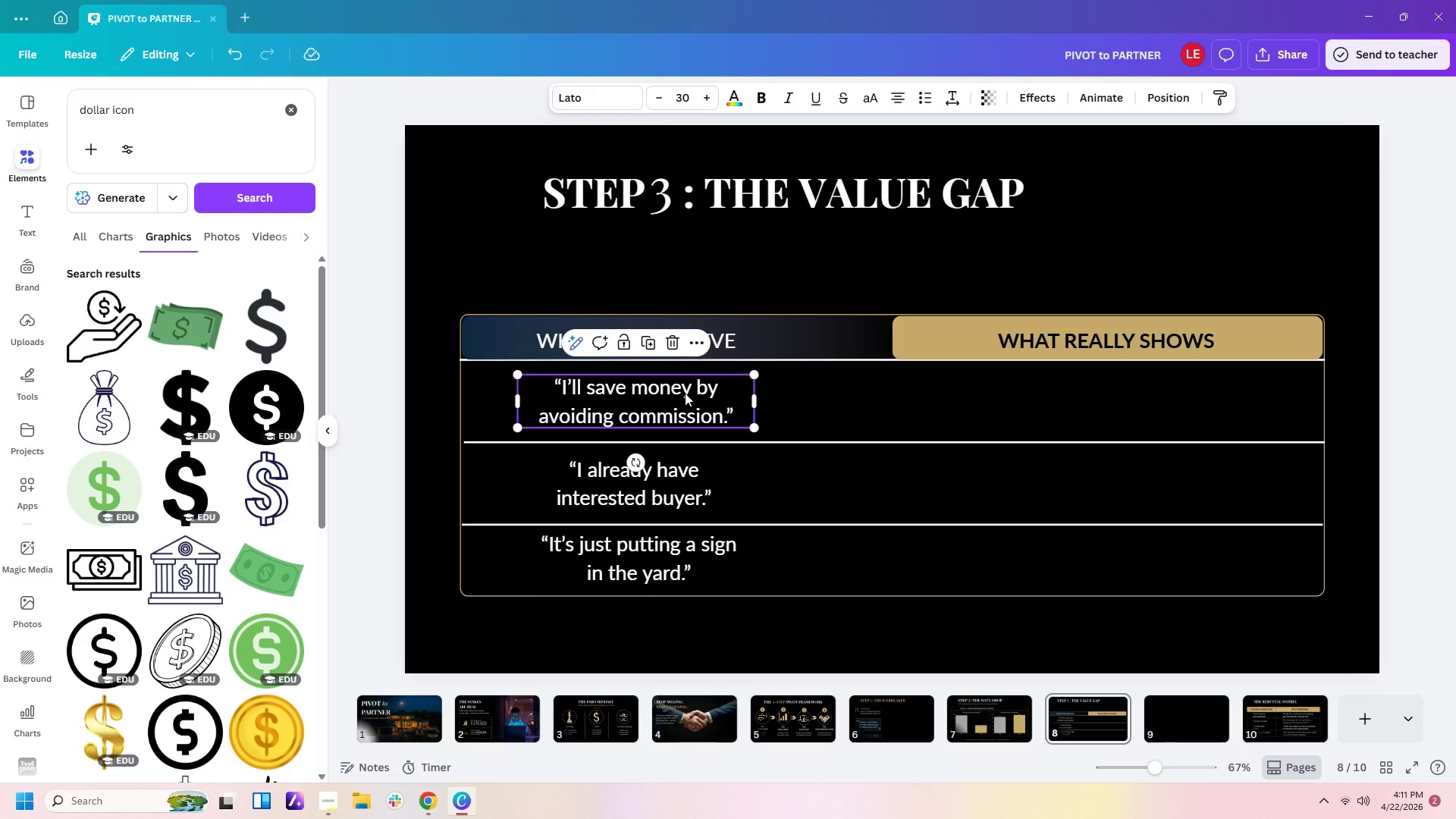 
key(Control+C)
 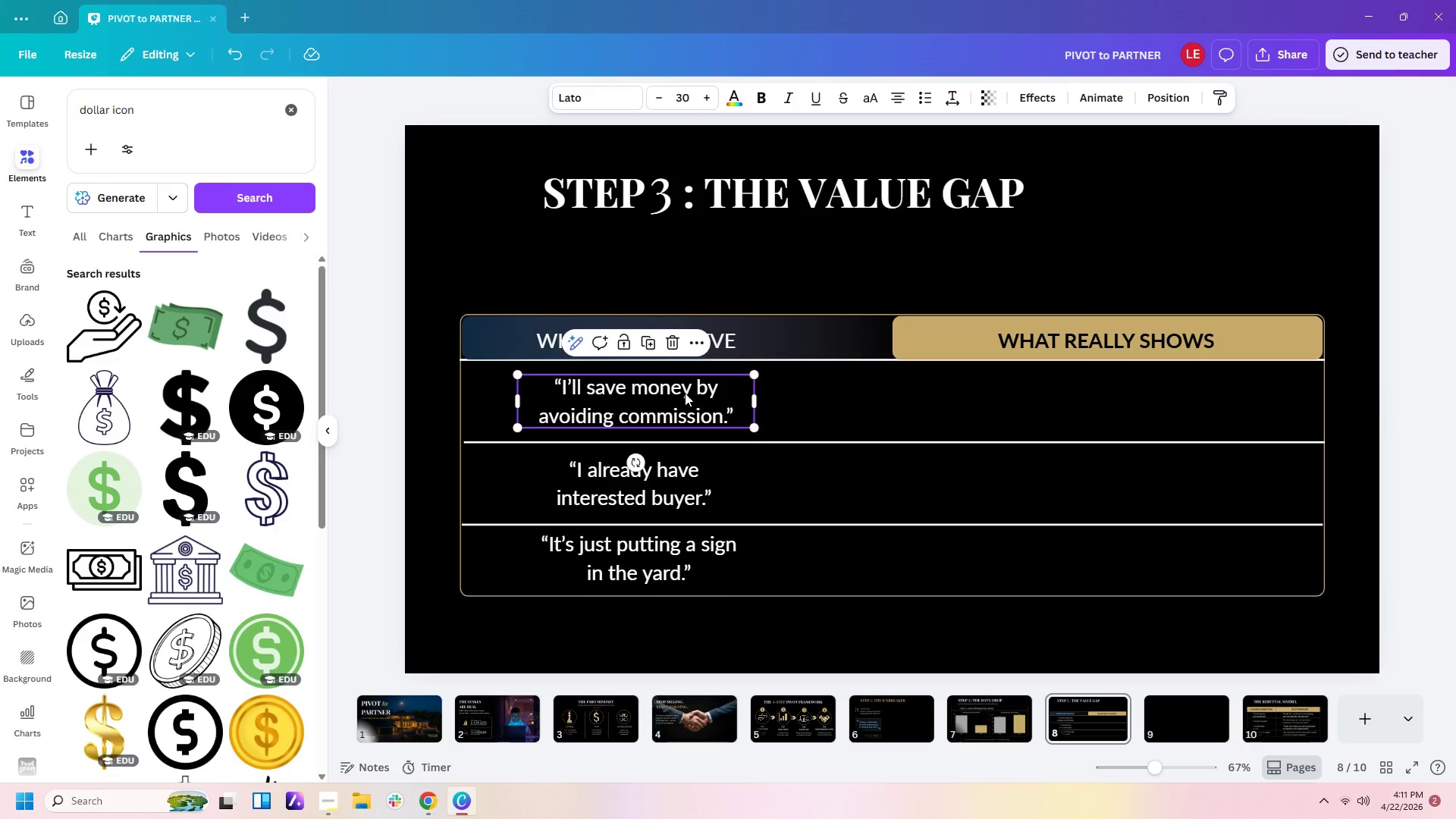 
key(Control+V)
 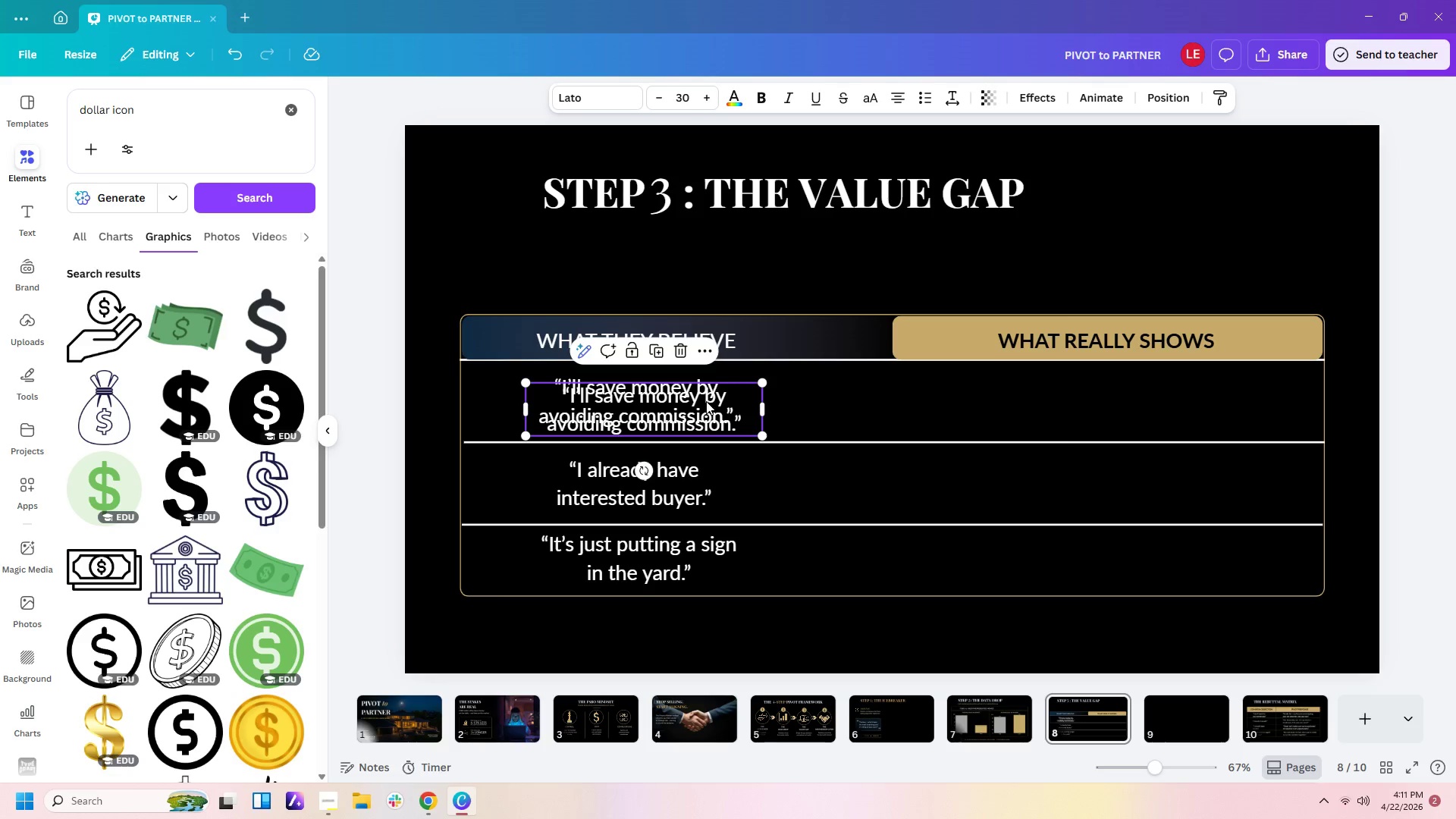 
left_click_drag(start_coordinate=[706, 401], to_coordinate=[1124, 395])
 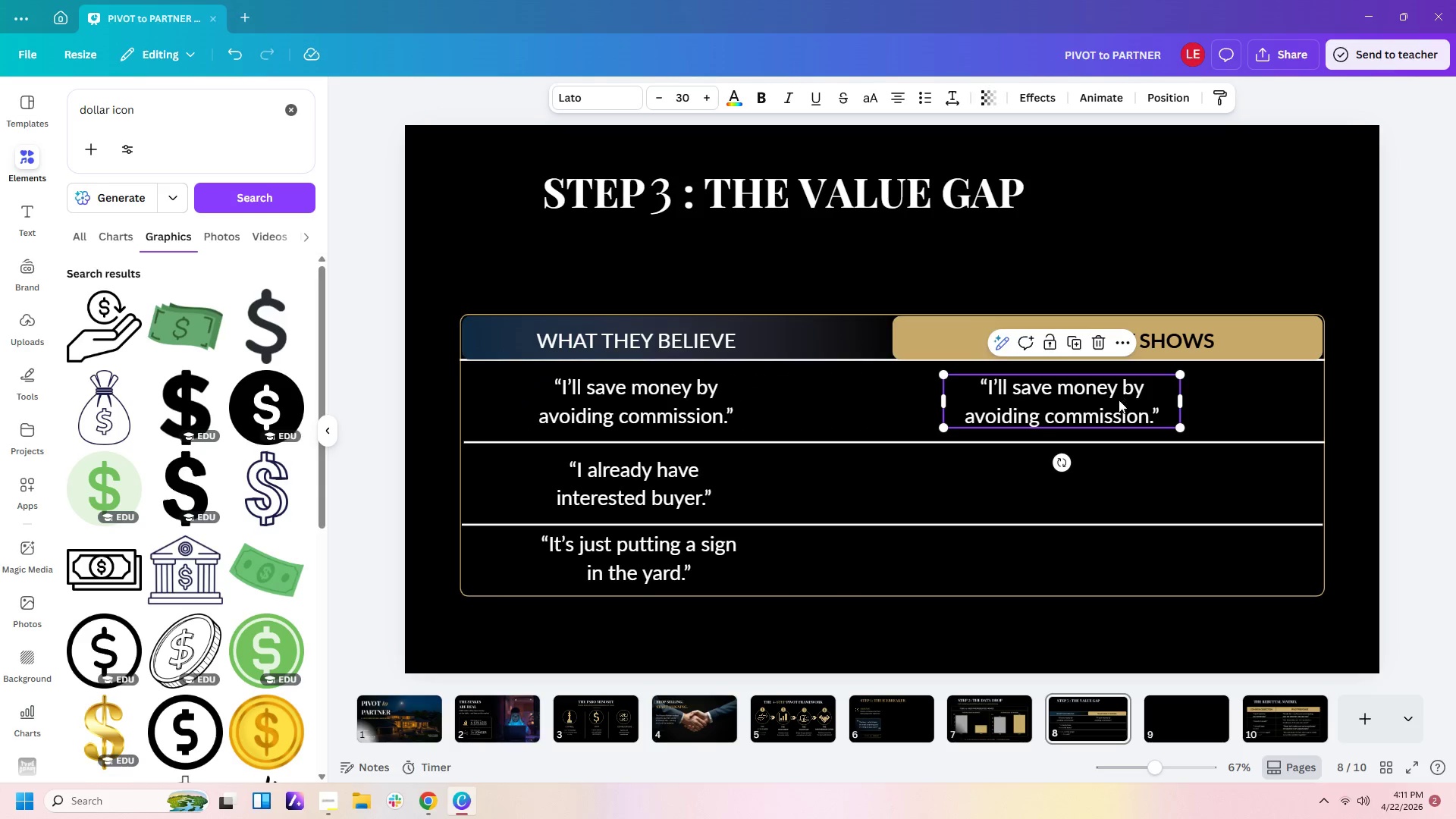 
double_click([1116, 400])
 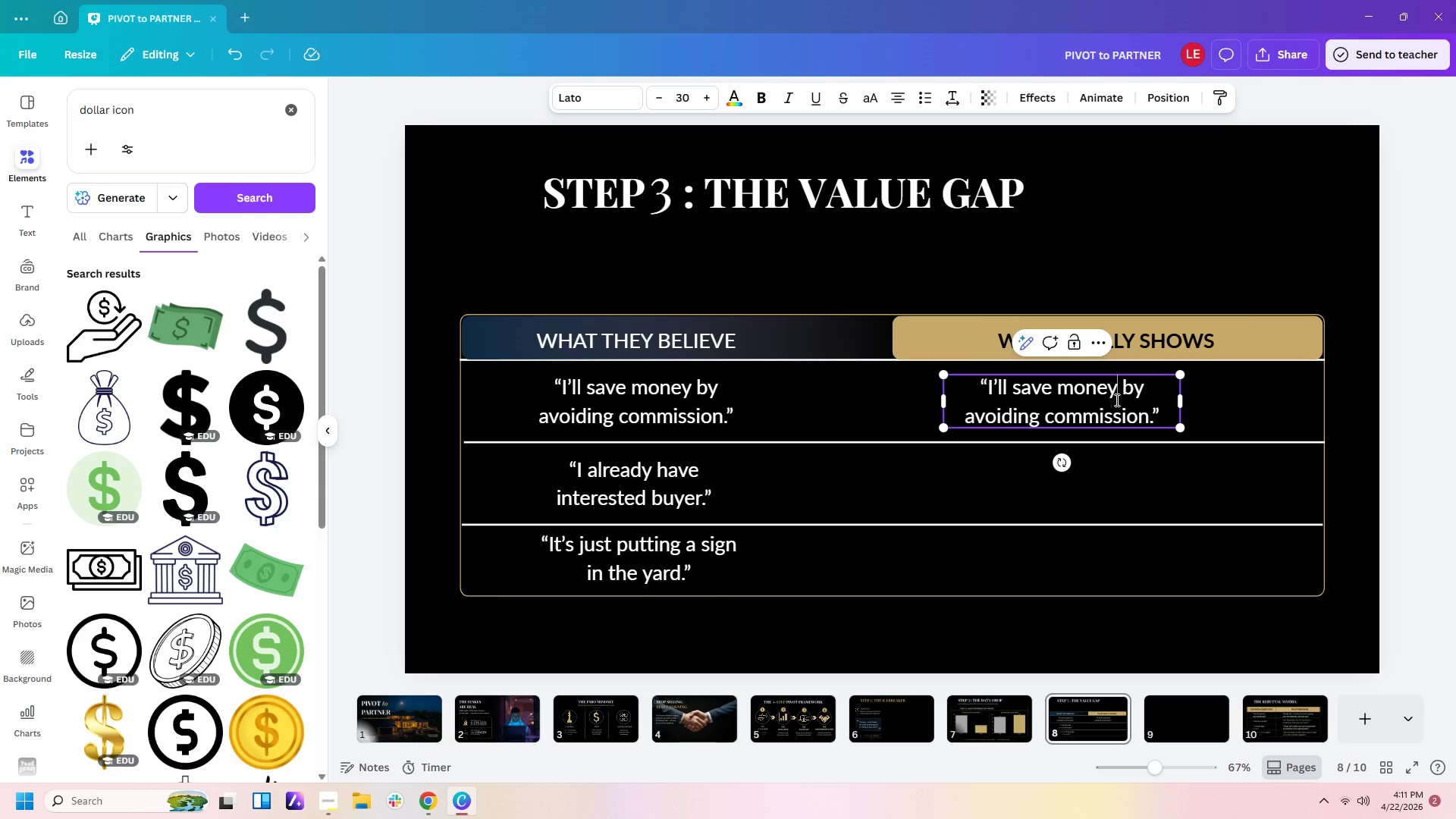 
double_click([1115, 400])
 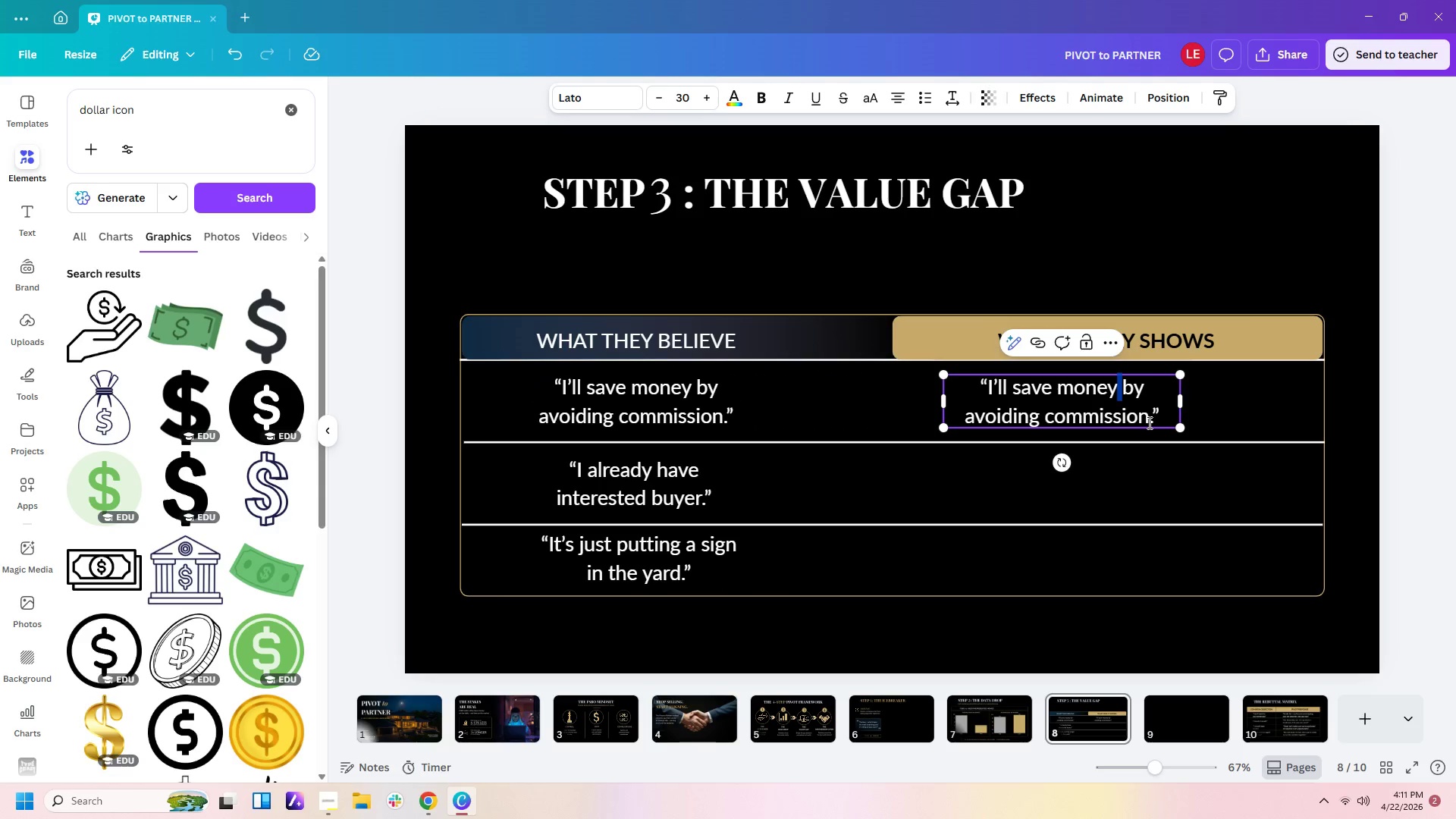 
double_click([1148, 422])
 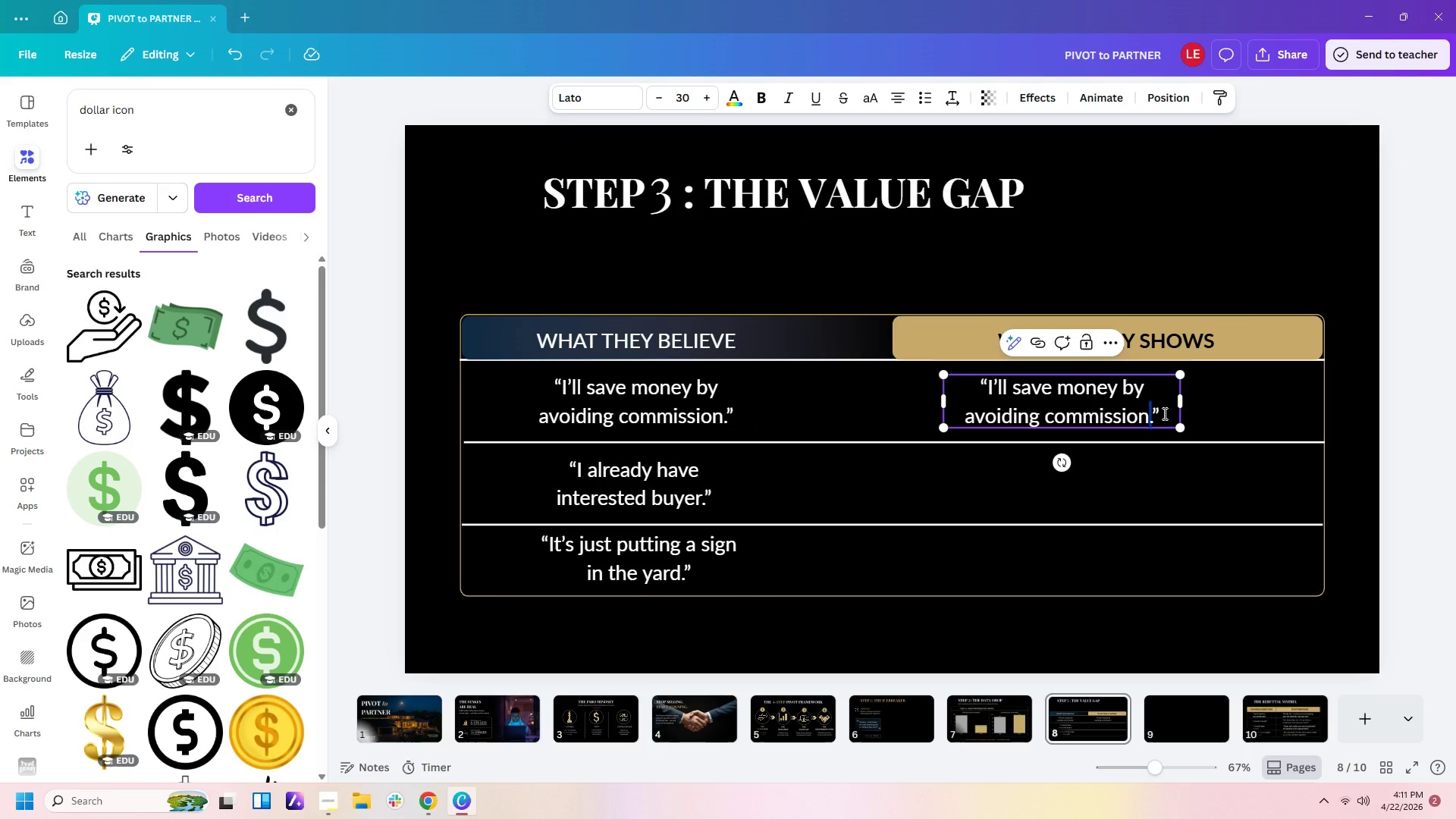 
left_click_drag(start_coordinate=[1163, 413], to_coordinate=[952, 381])
 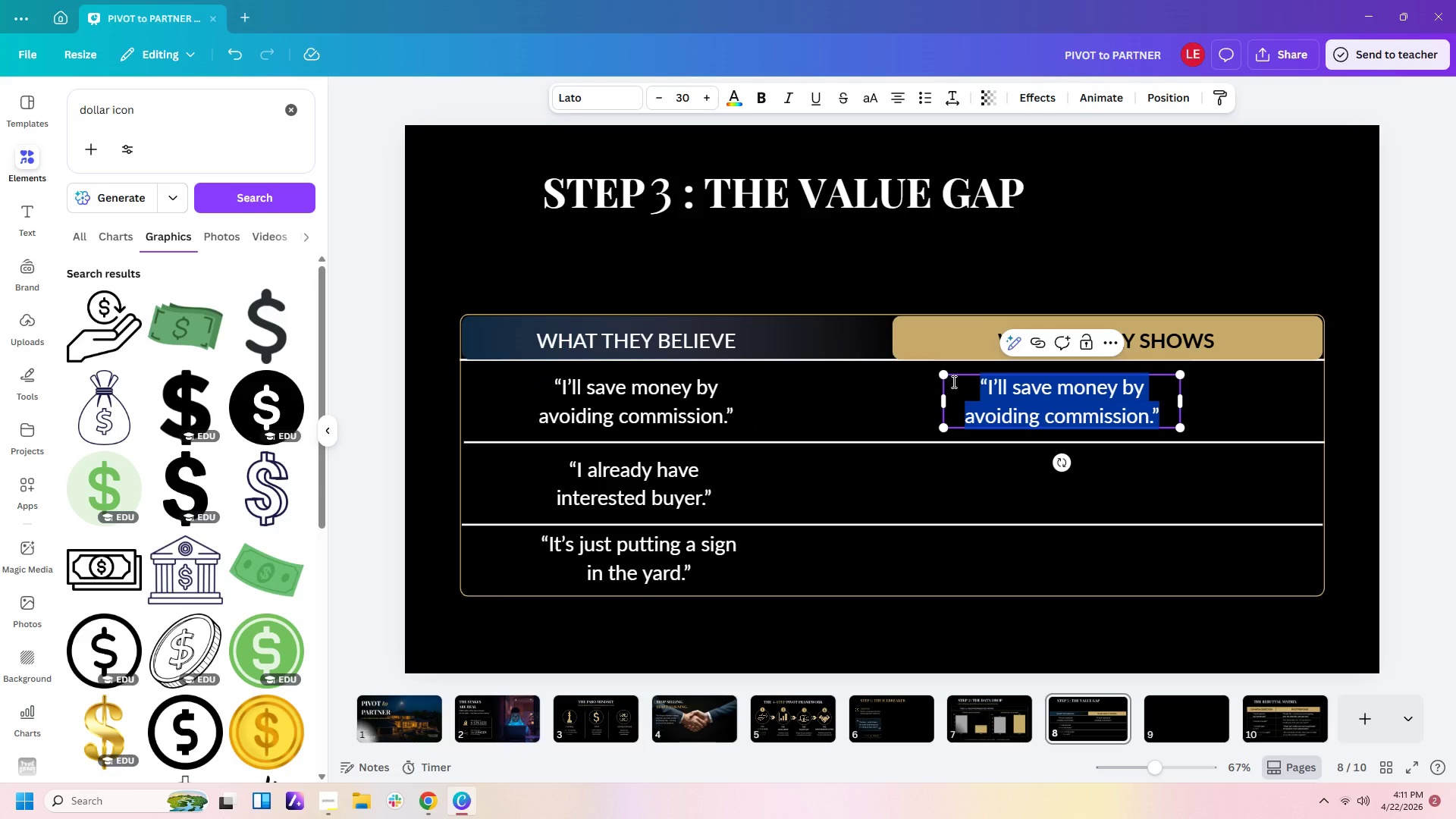 
type(FSBO sellers net )
 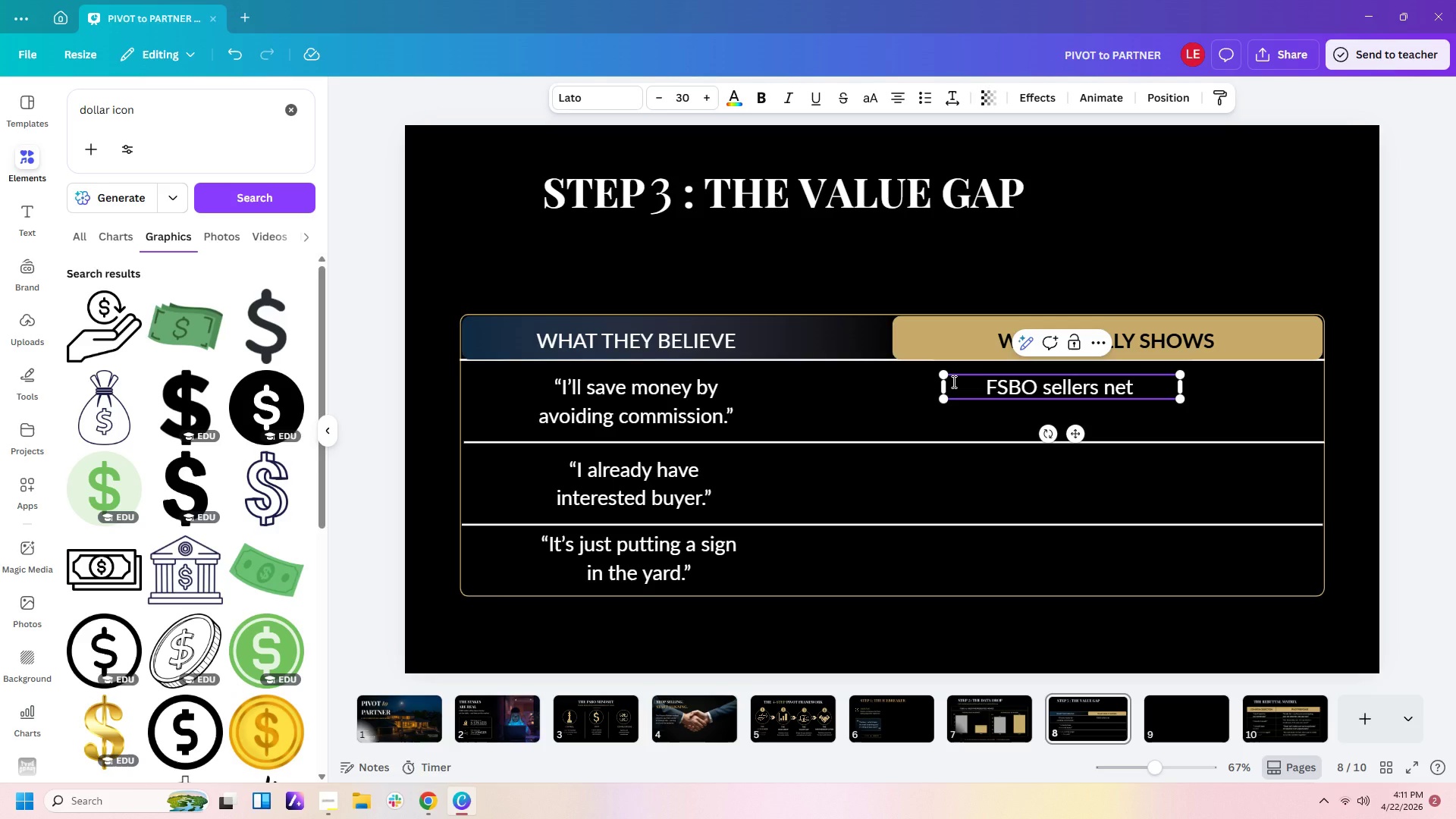 
type(6-13)
 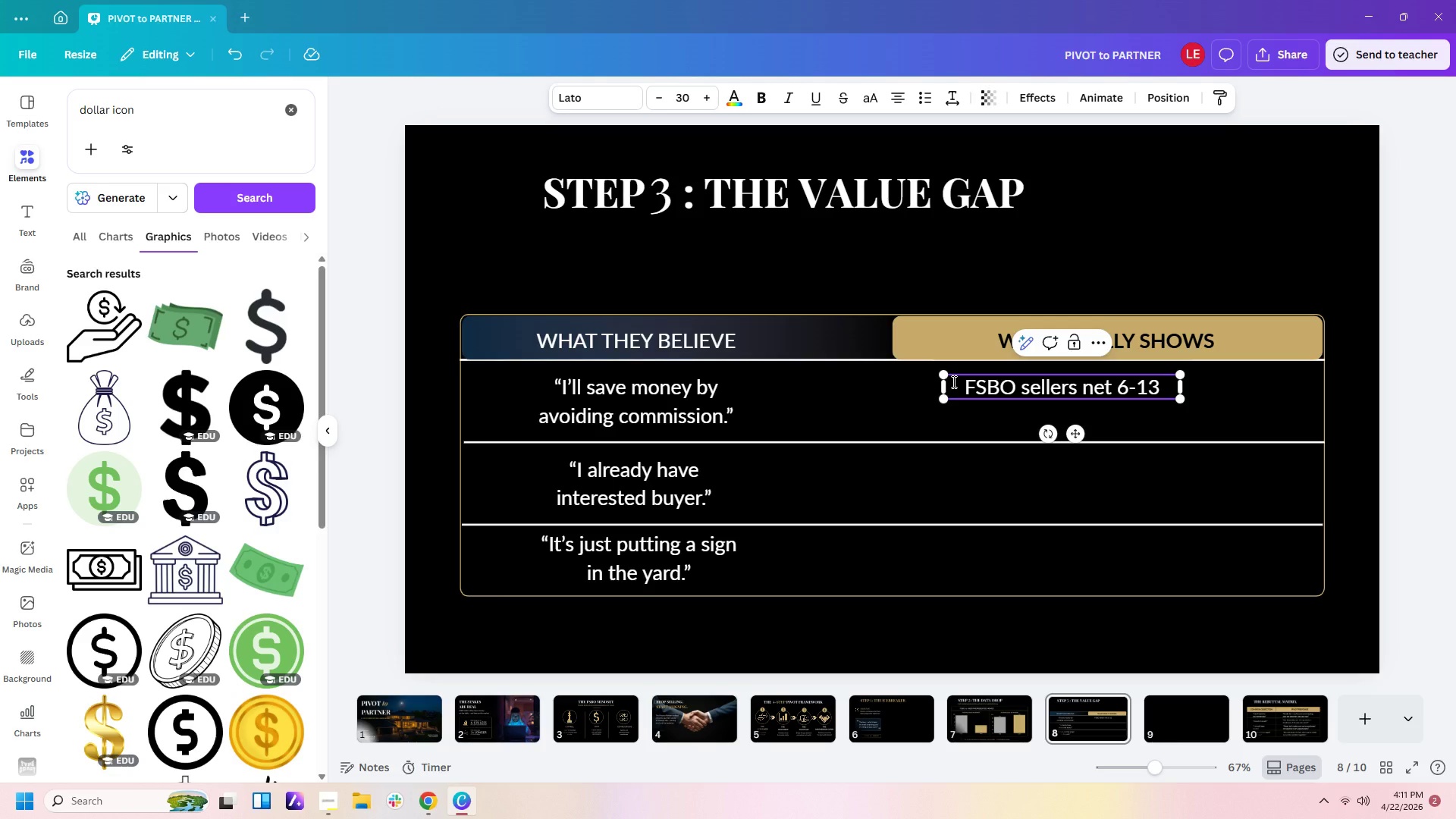 
type(% less)
 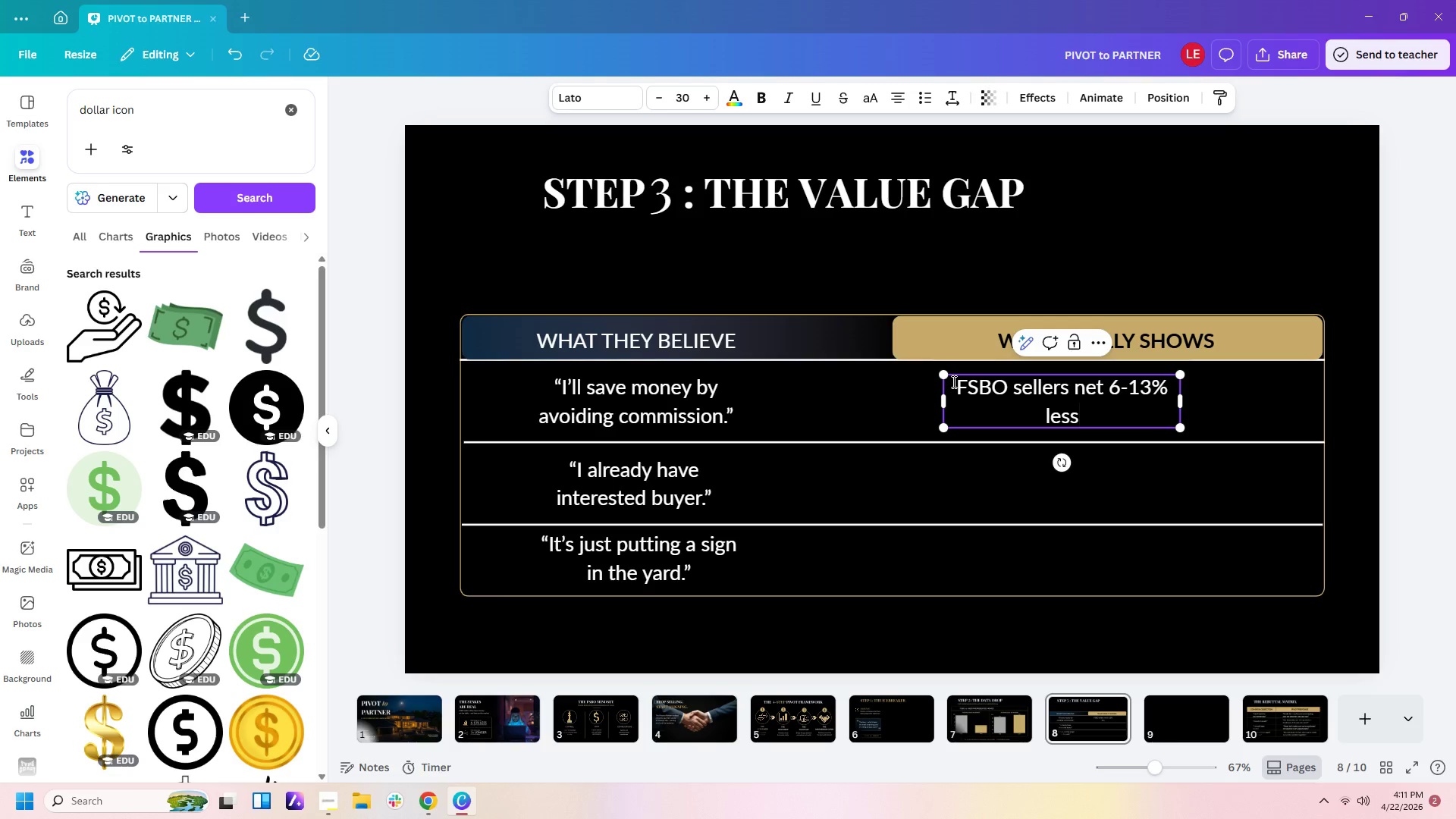 
key(Enter)
 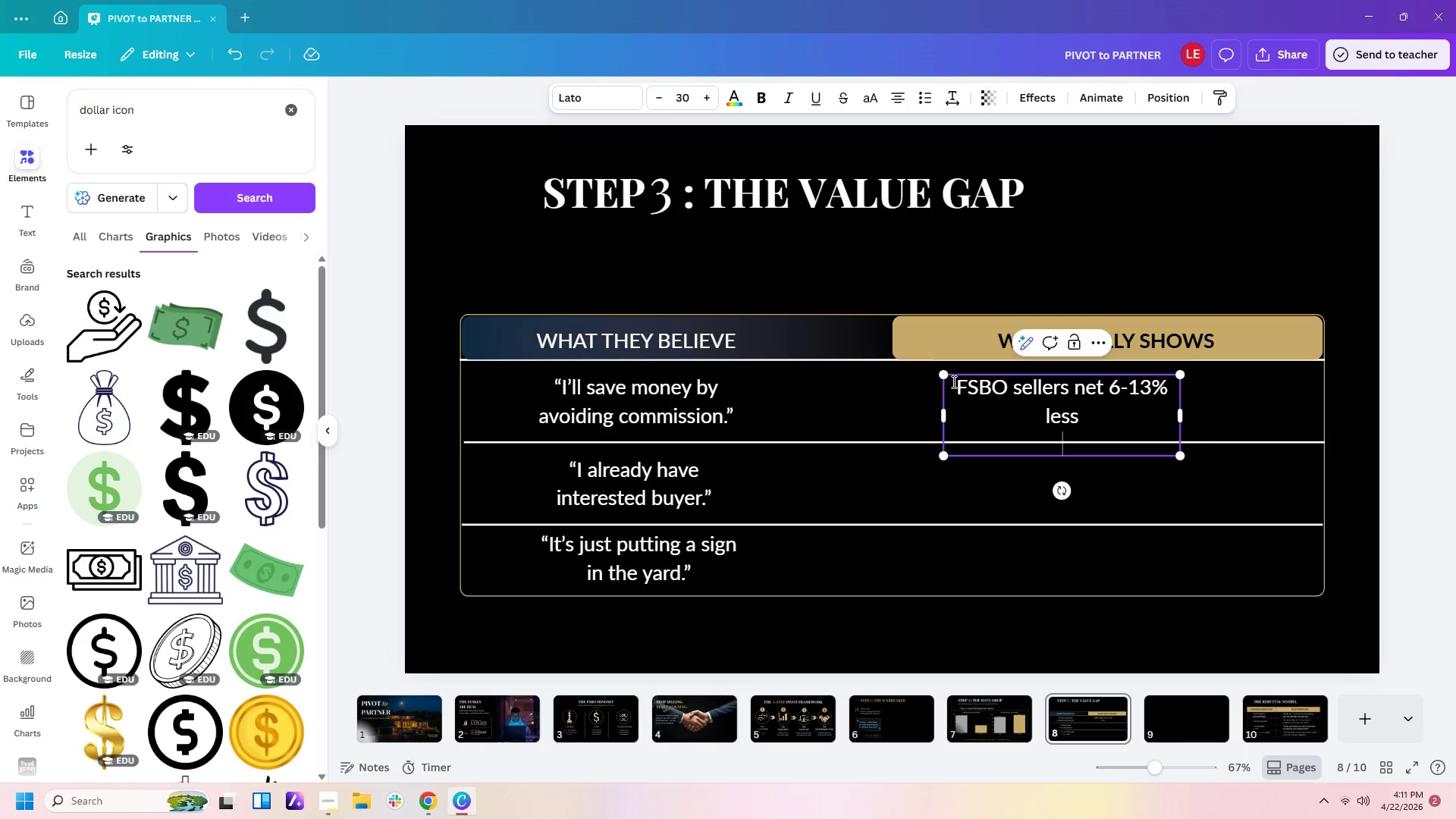 
type(a)
key(Backspace)
key(Backspace)
type( after all s)
key(Backspace)
type(cost )
key(Backspace)
type(s are factored ni)
key(Backspace)
key(Backspace)
type(in.)
 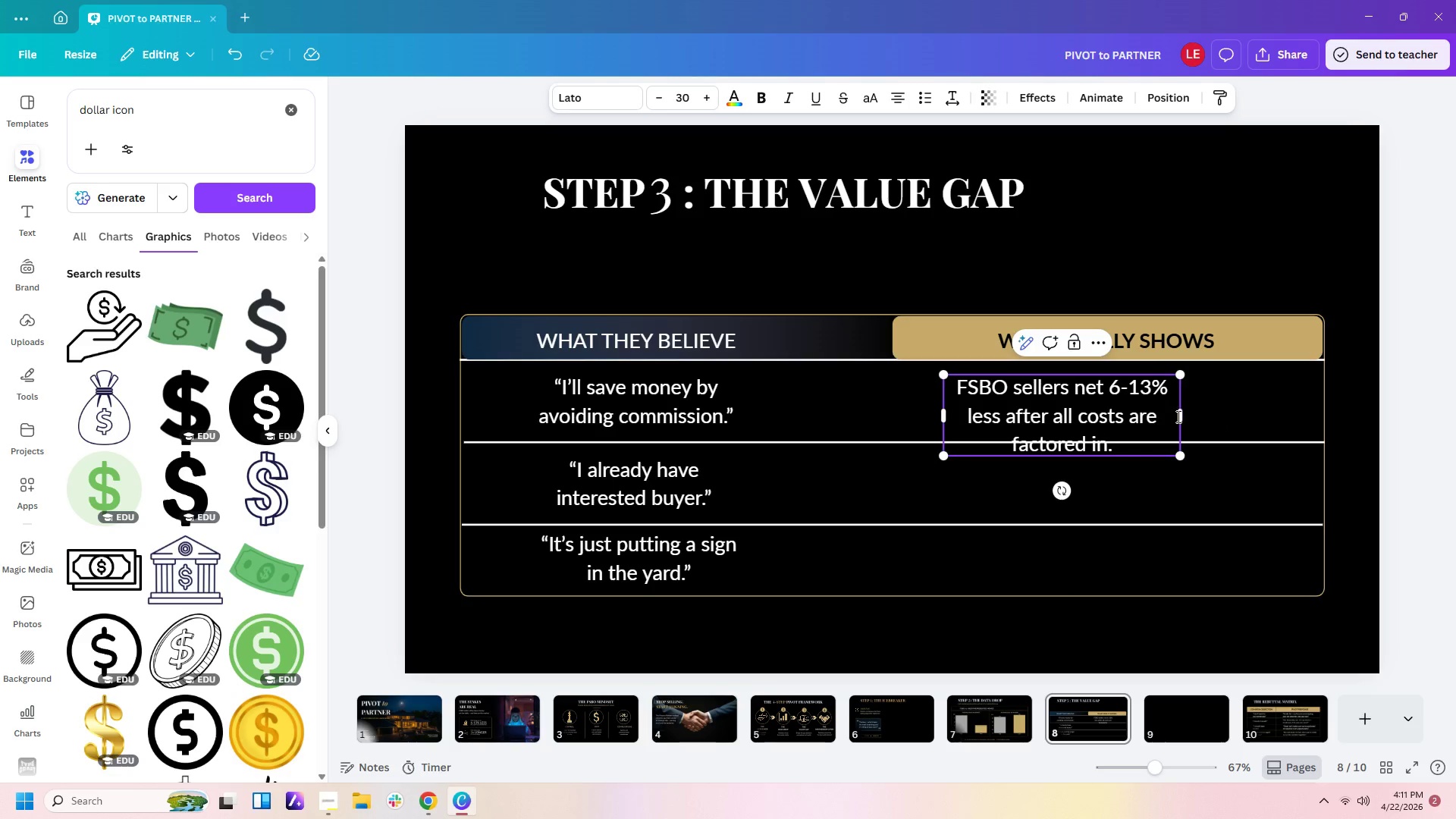 
left_click_drag(start_coordinate=[1182, 416], to_coordinate=[1219, 408])
 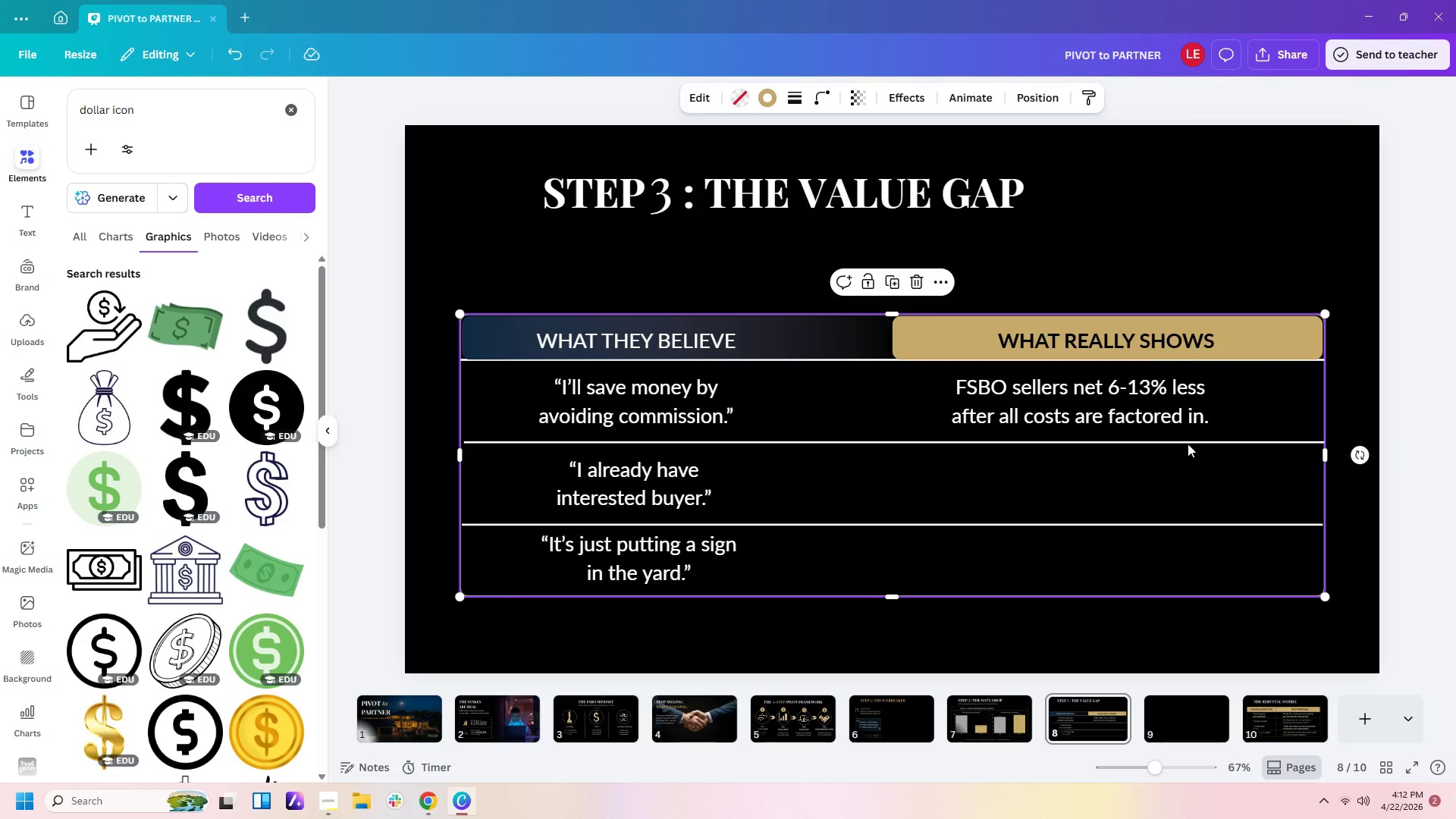 
double_click([1188, 425])
 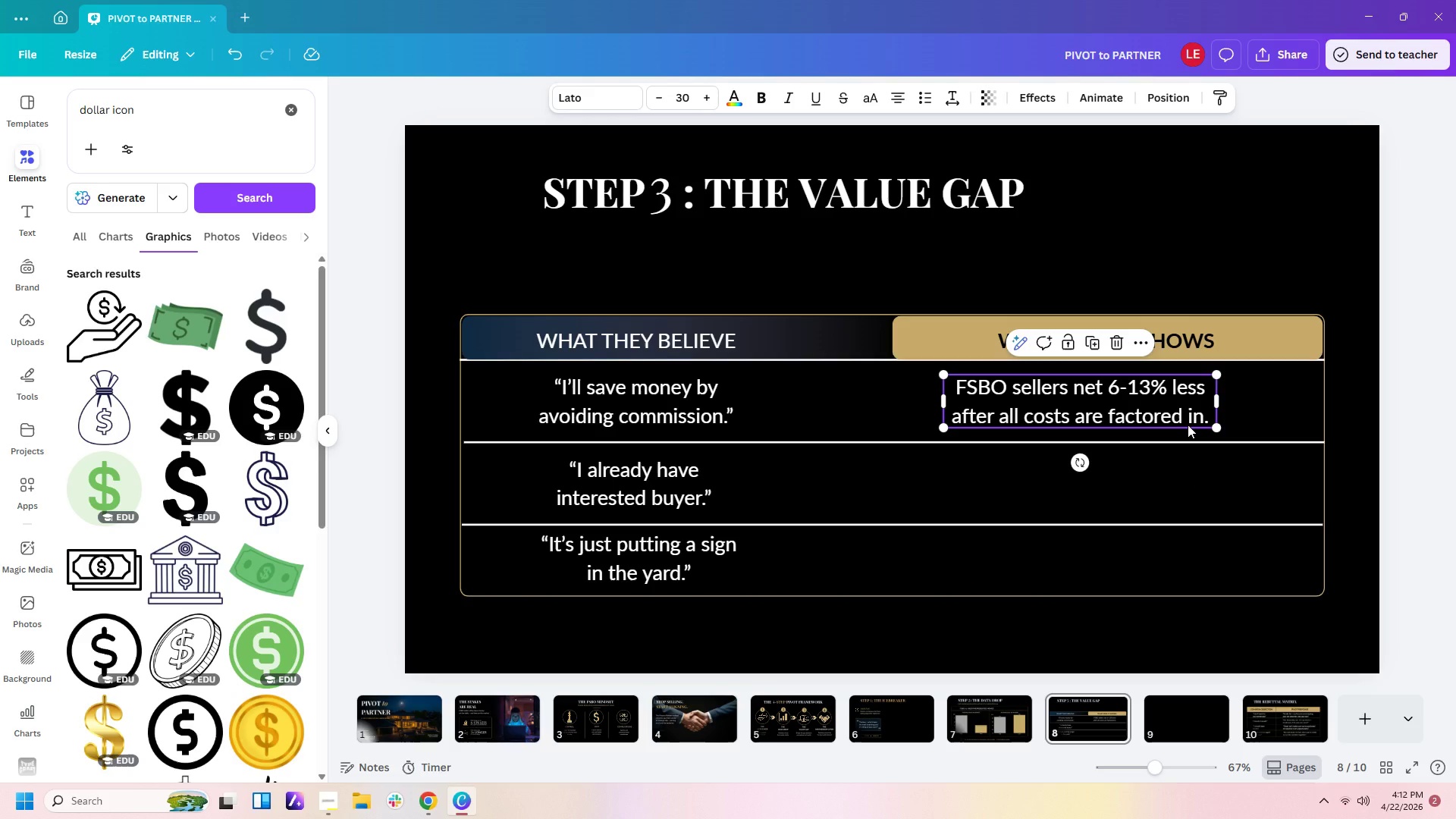 
key(Control+C)
 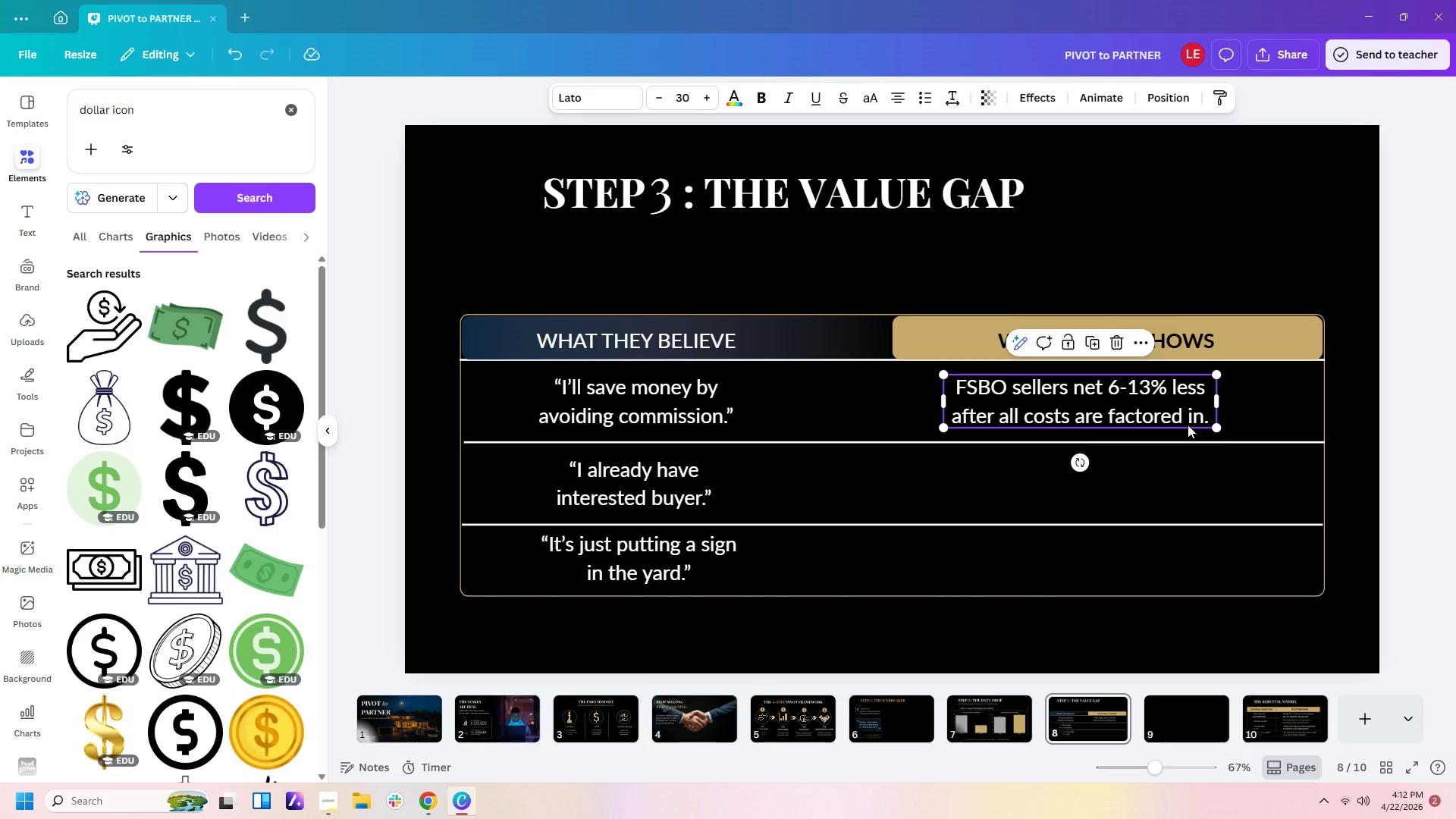 
key(Control+V)
 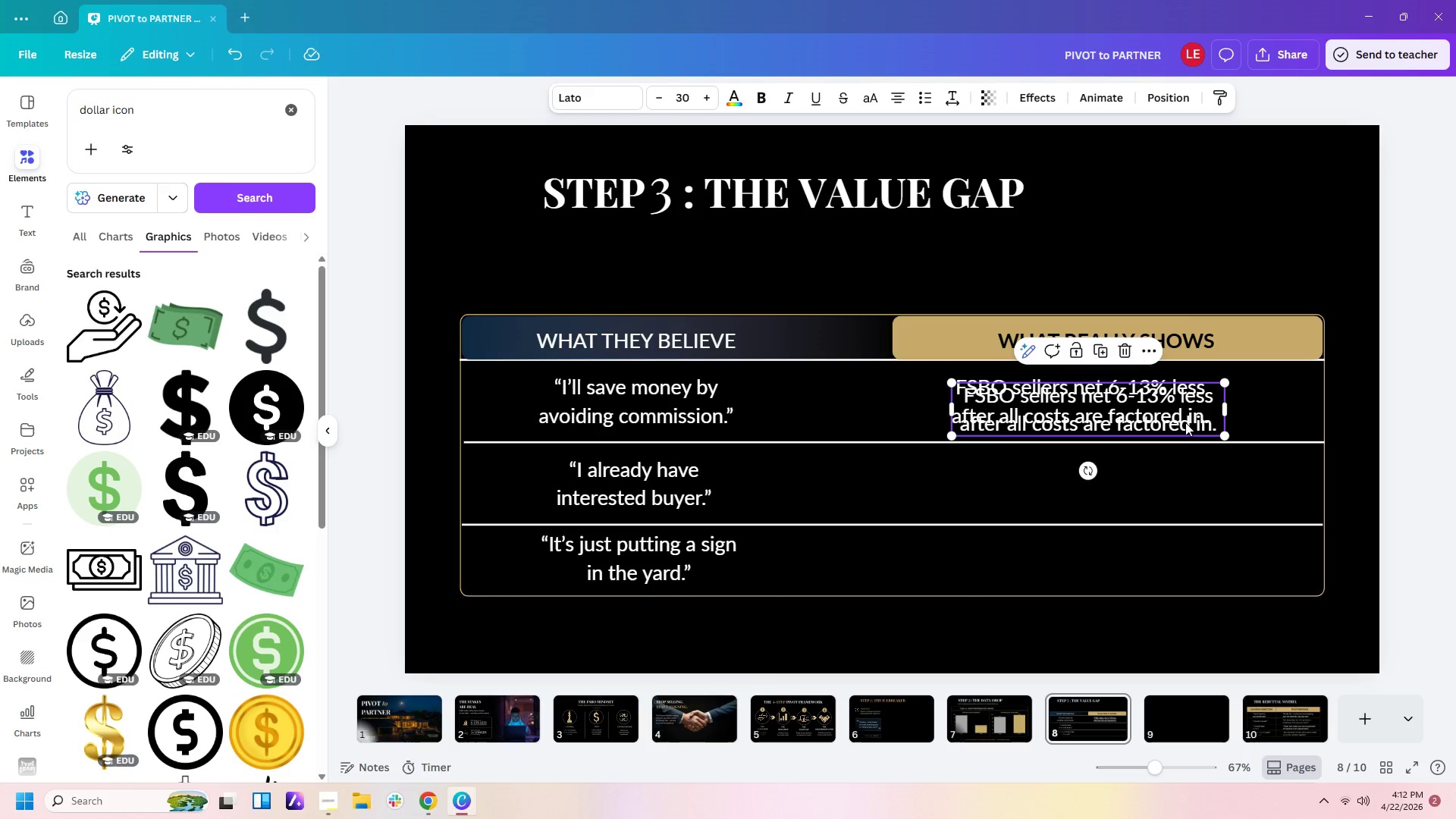 
left_click_drag(start_coordinate=[1185, 422], to_coordinate=[1185, 496])
 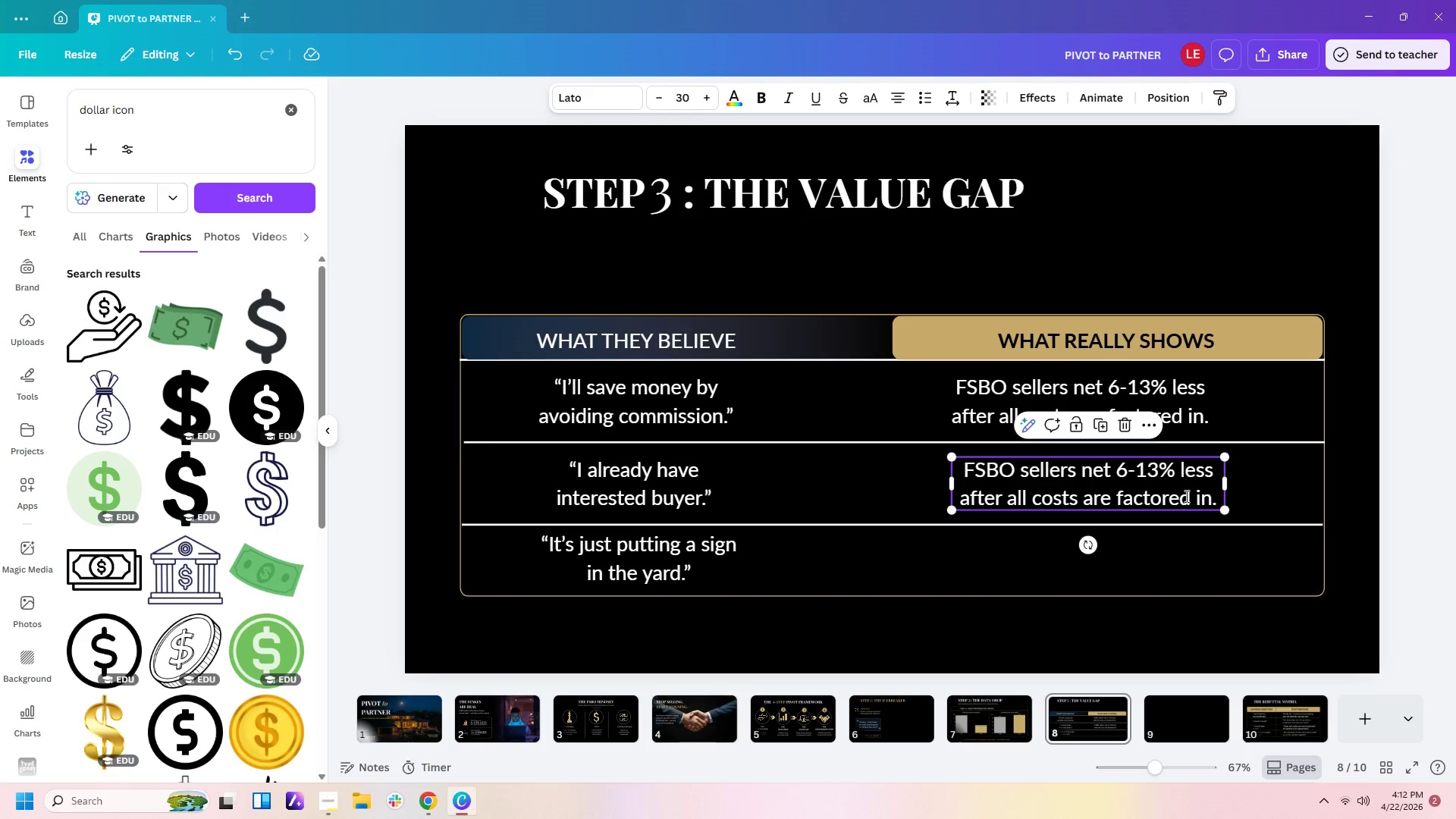 
double_click([1185, 496])
 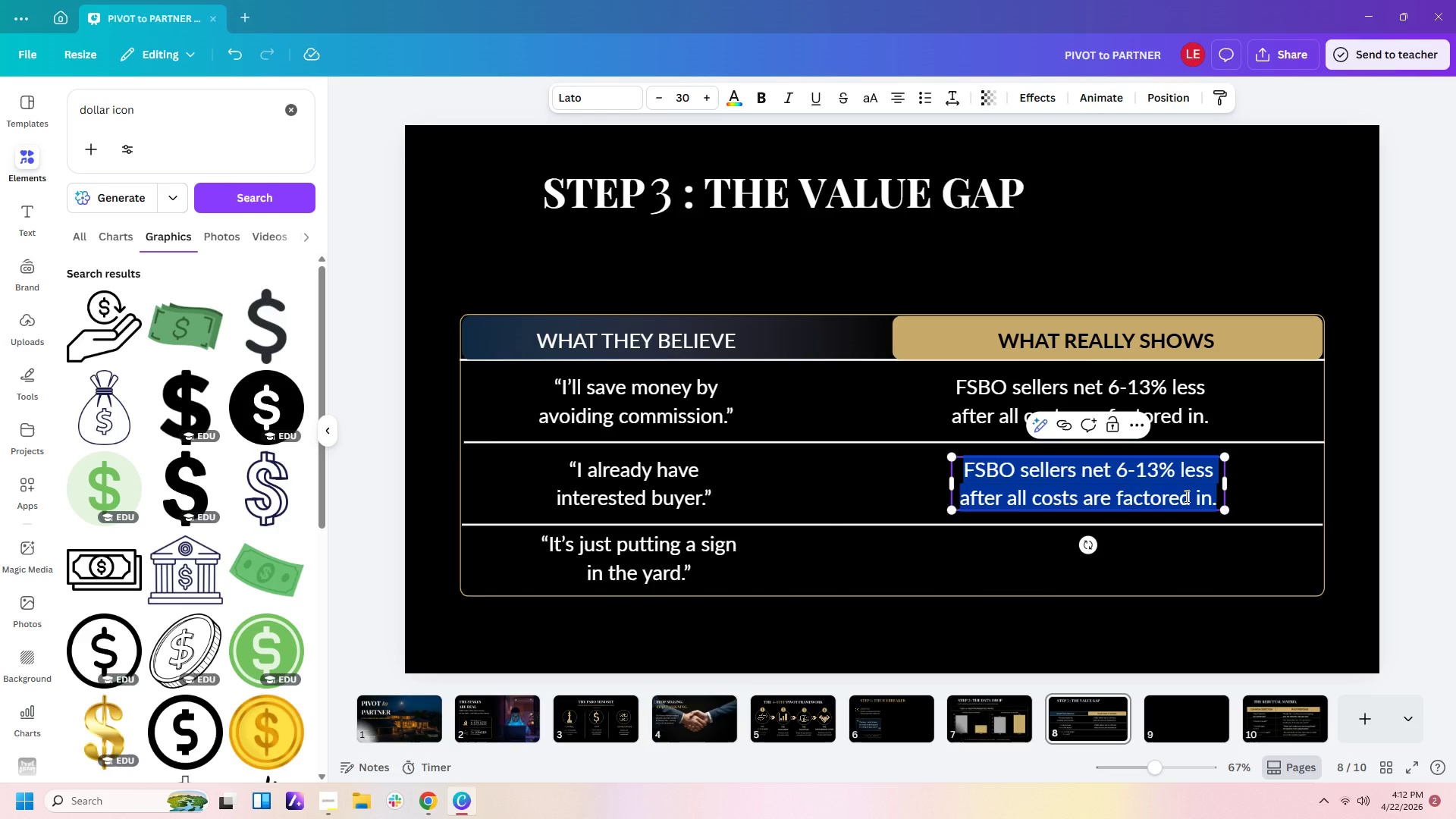 
type(Ubqua)
key(Backspace)
key(Backspace)
key(Backspace)
key(Backspace)
type(nqualified buyers often lead to lower offers and wated )
key(Backspace)
key(Backspace)
key(Backspace)
key(Backspace)
type(sted time.)
 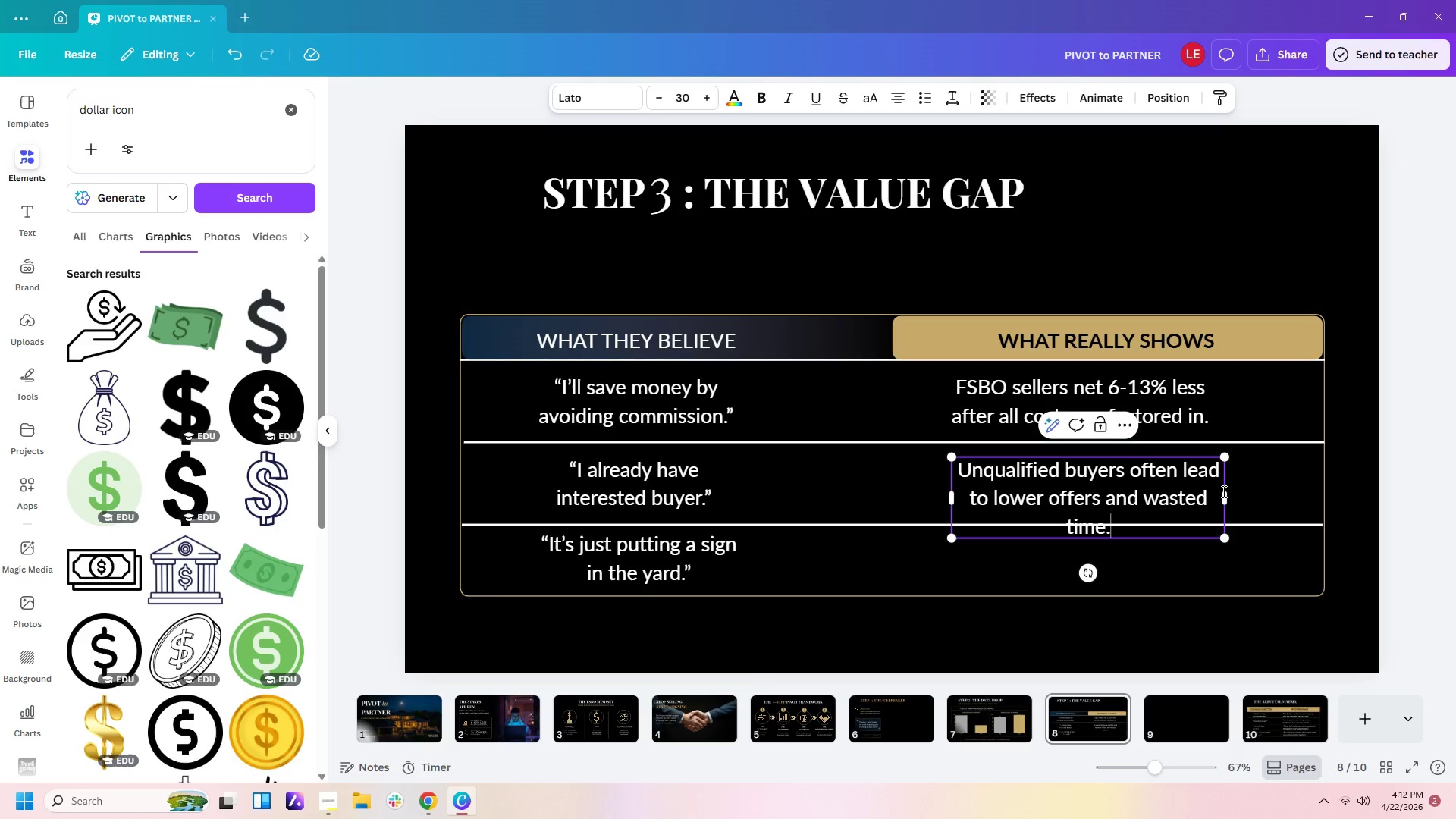 
left_click_drag(start_coordinate=[1226, 491], to_coordinate=[1241, 491])
 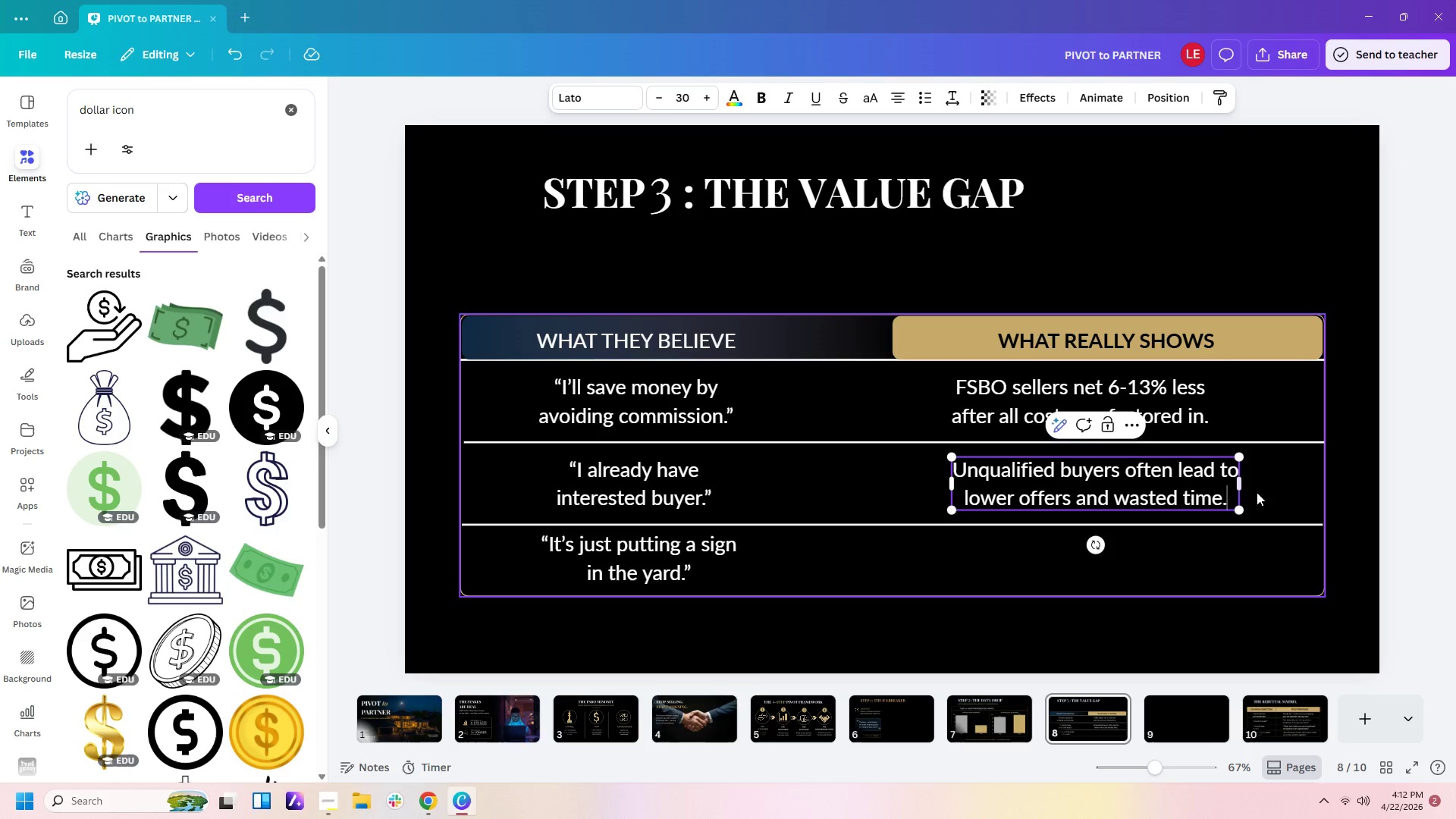 
left_click([1269, 493])
 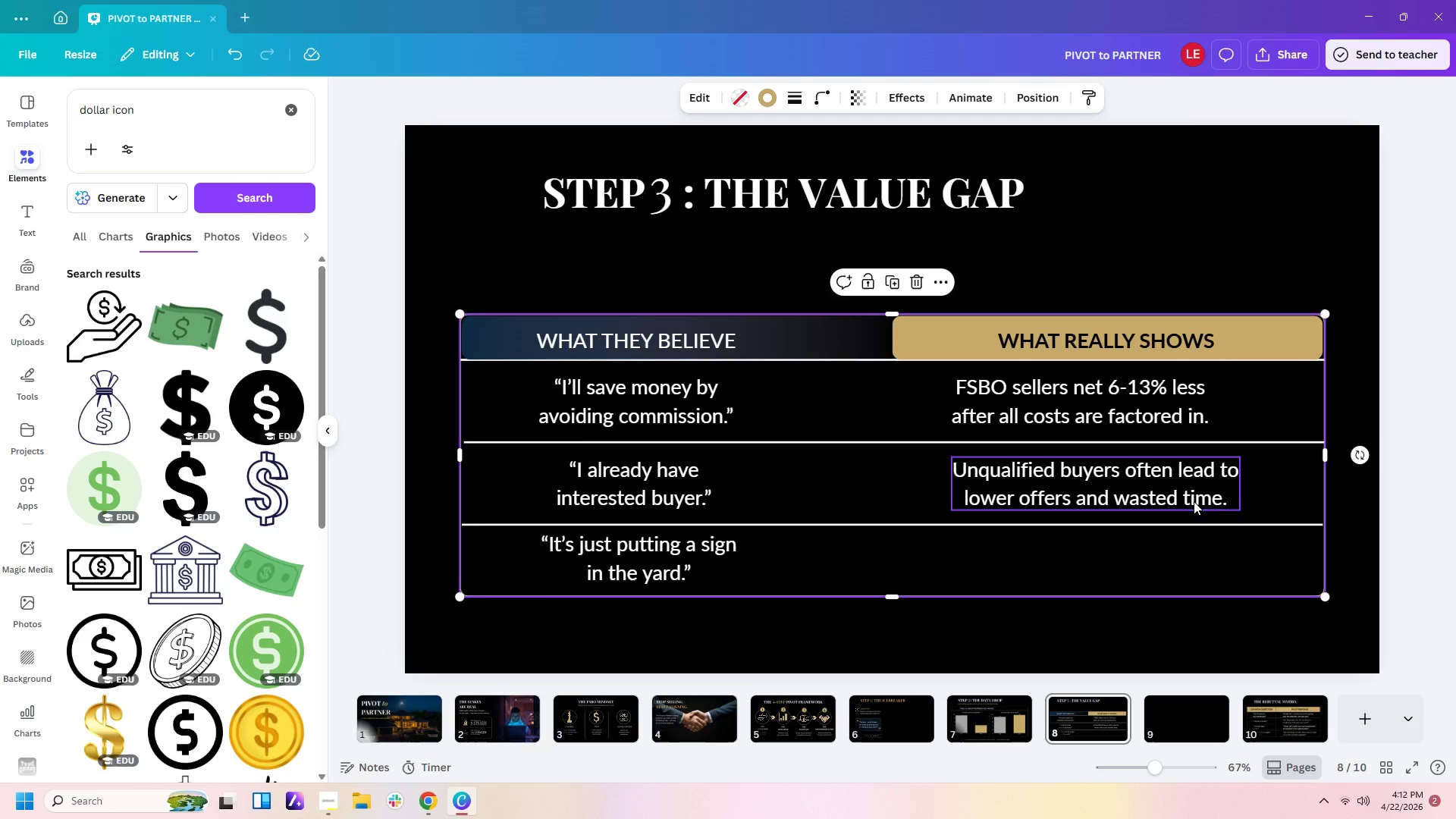 
left_click([1194, 501])
 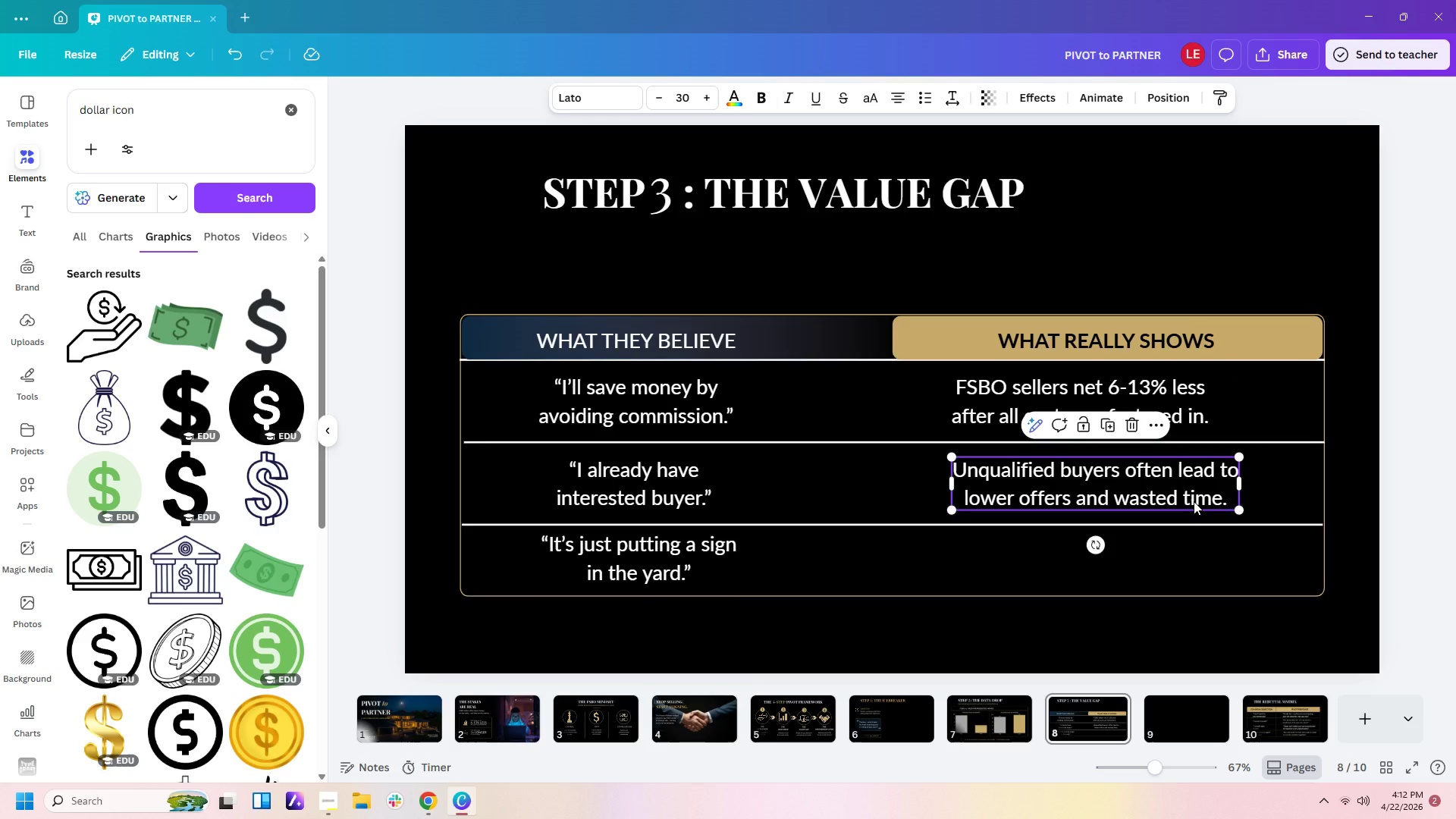 
key(Control+C)
 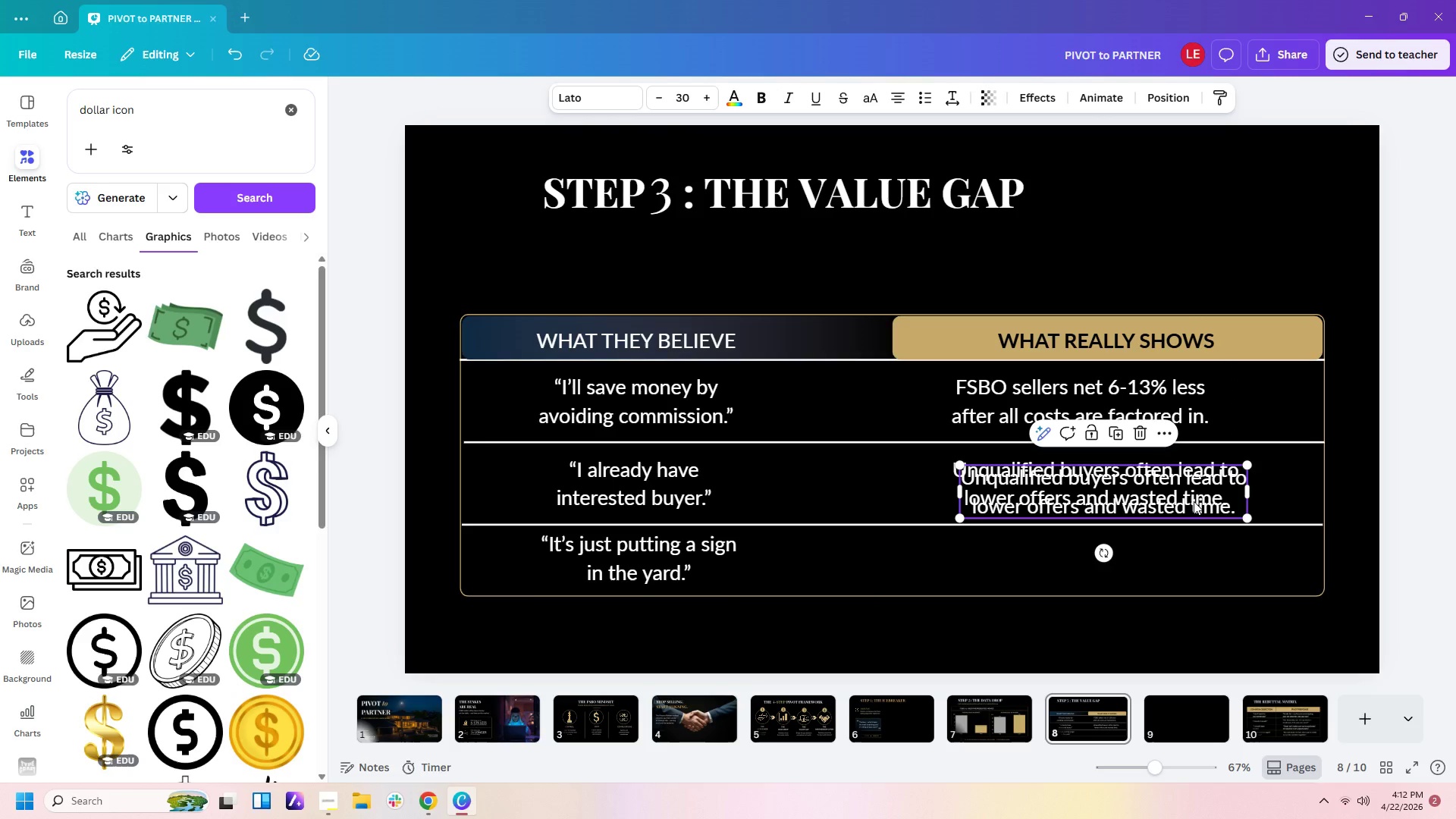 
key(Control+V)
 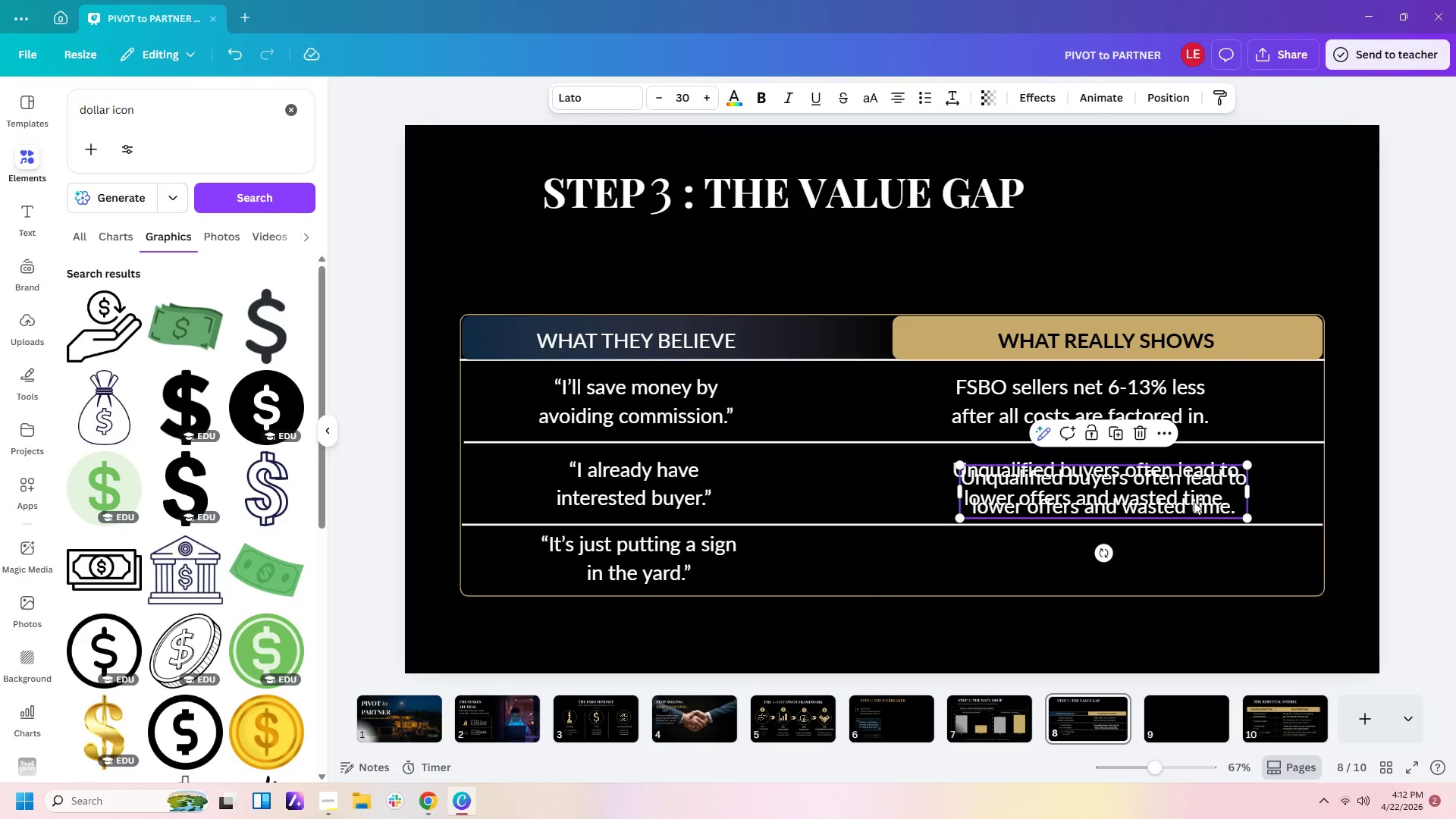 
left_click_drag(start_coordinate=[1194, 501], to_coordinate=[1183, 566])
 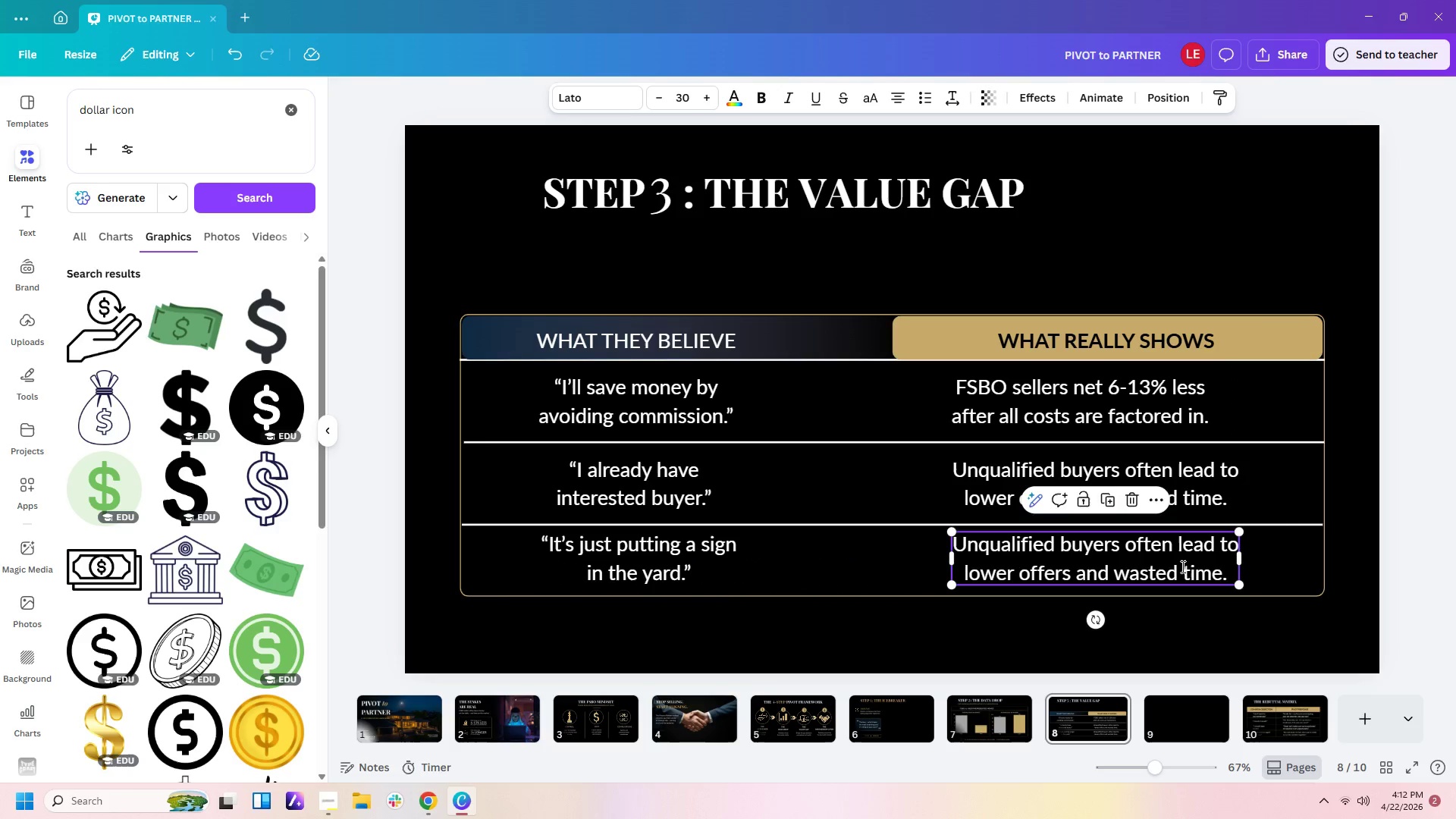 
double_click([1181, 566])
 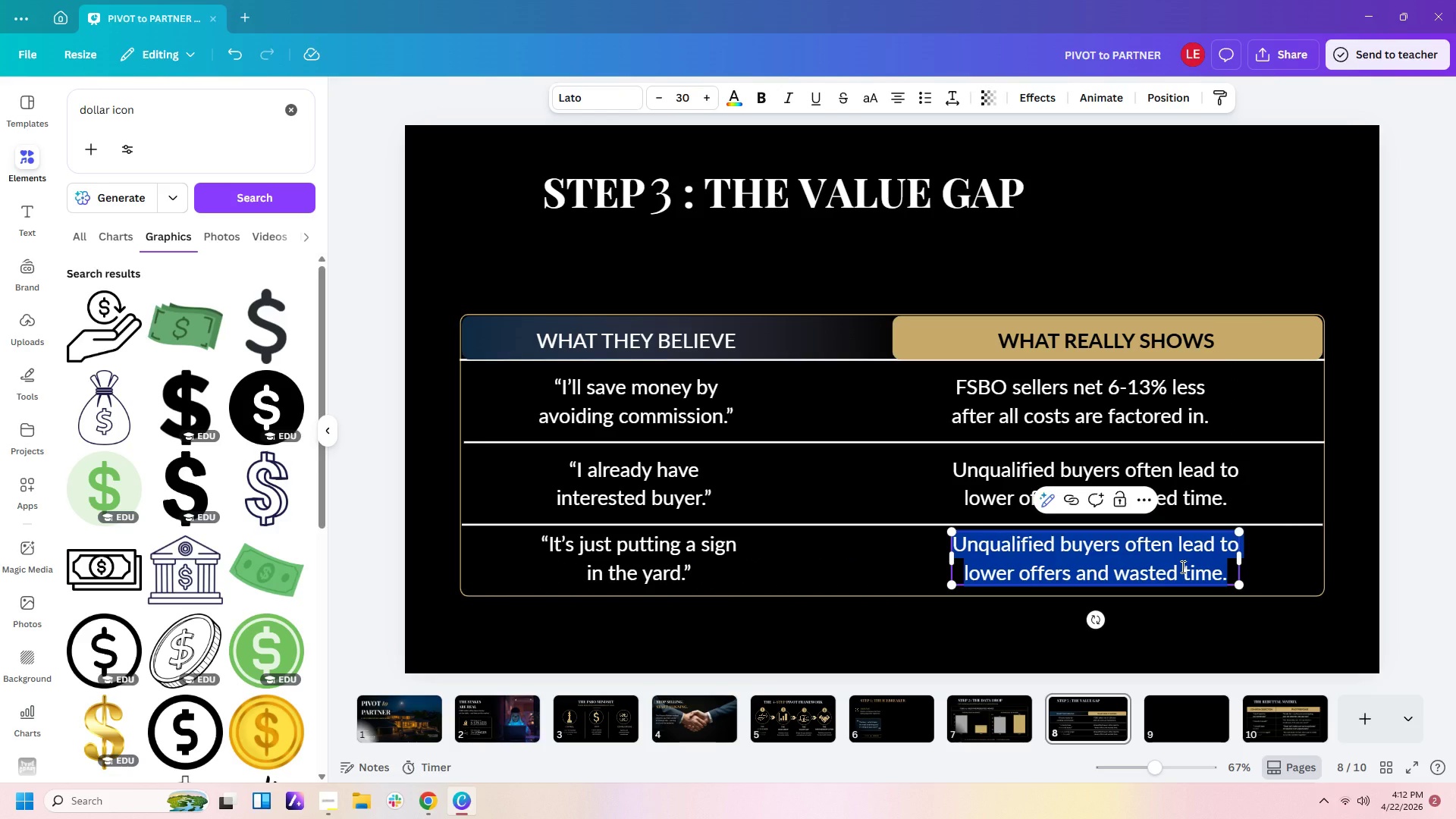 
type(Pricing, exposure, negotia)
 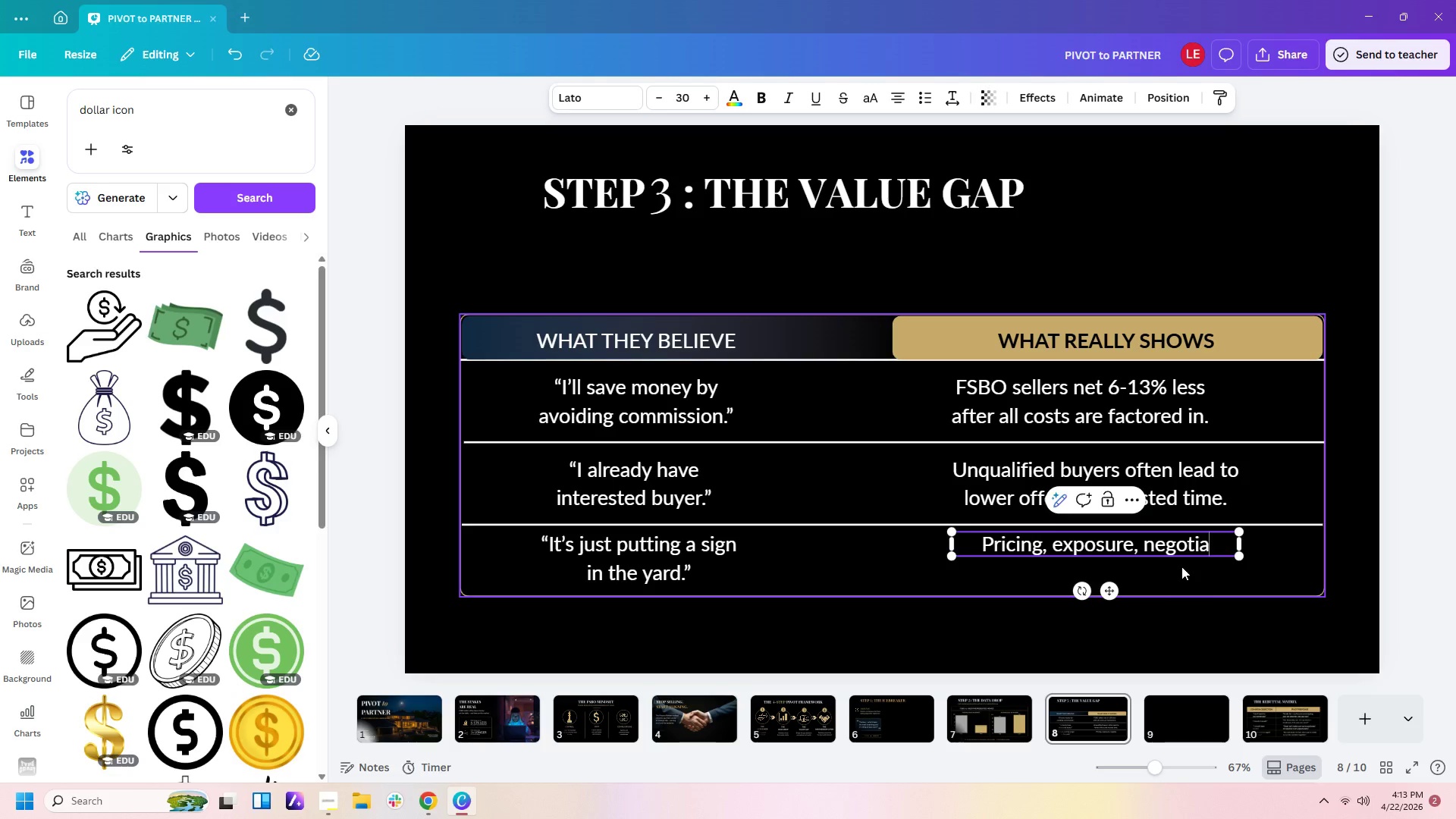 
type(tion, and compliance are complex.)
 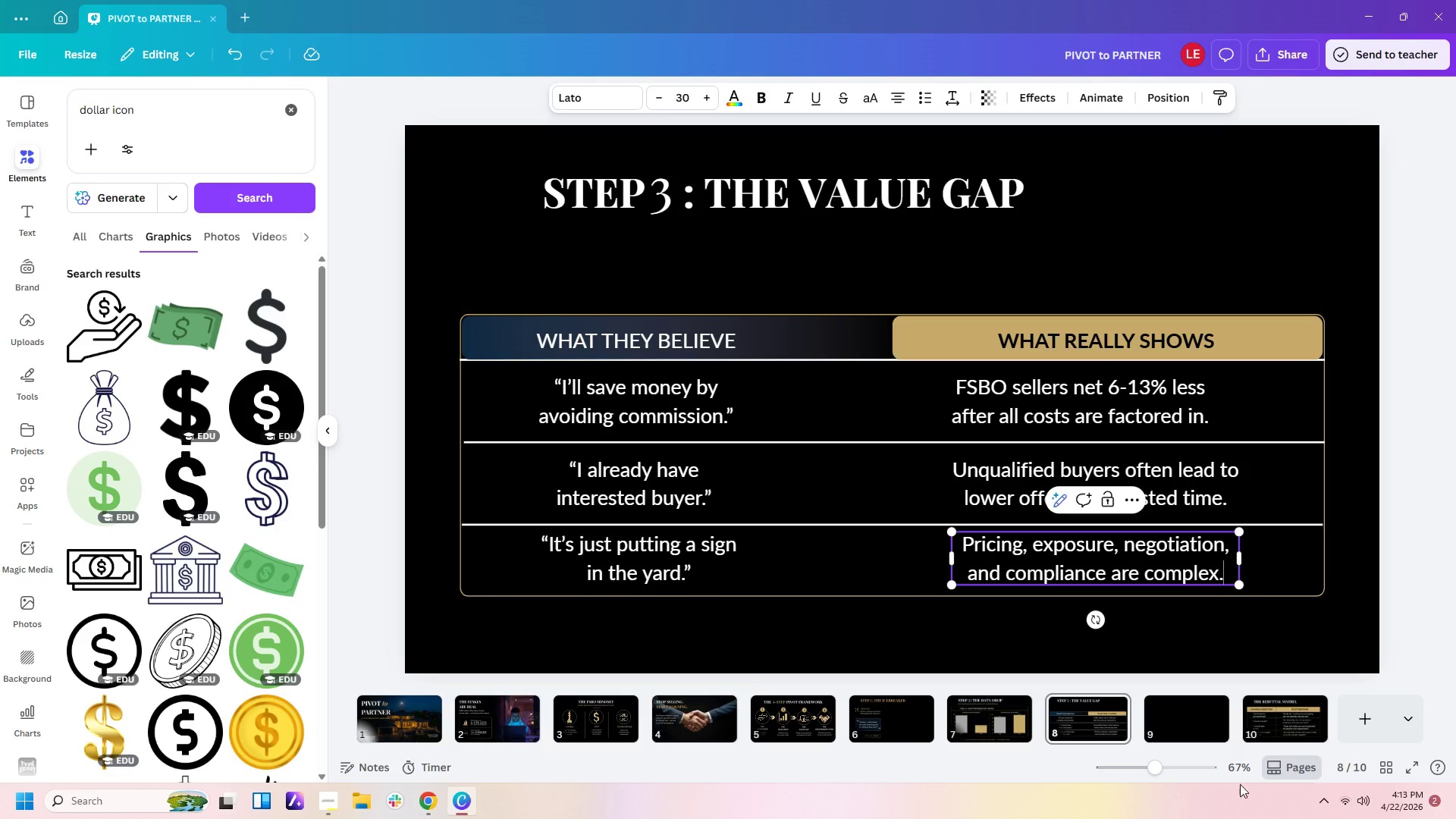 
left_click([1252, 665])
 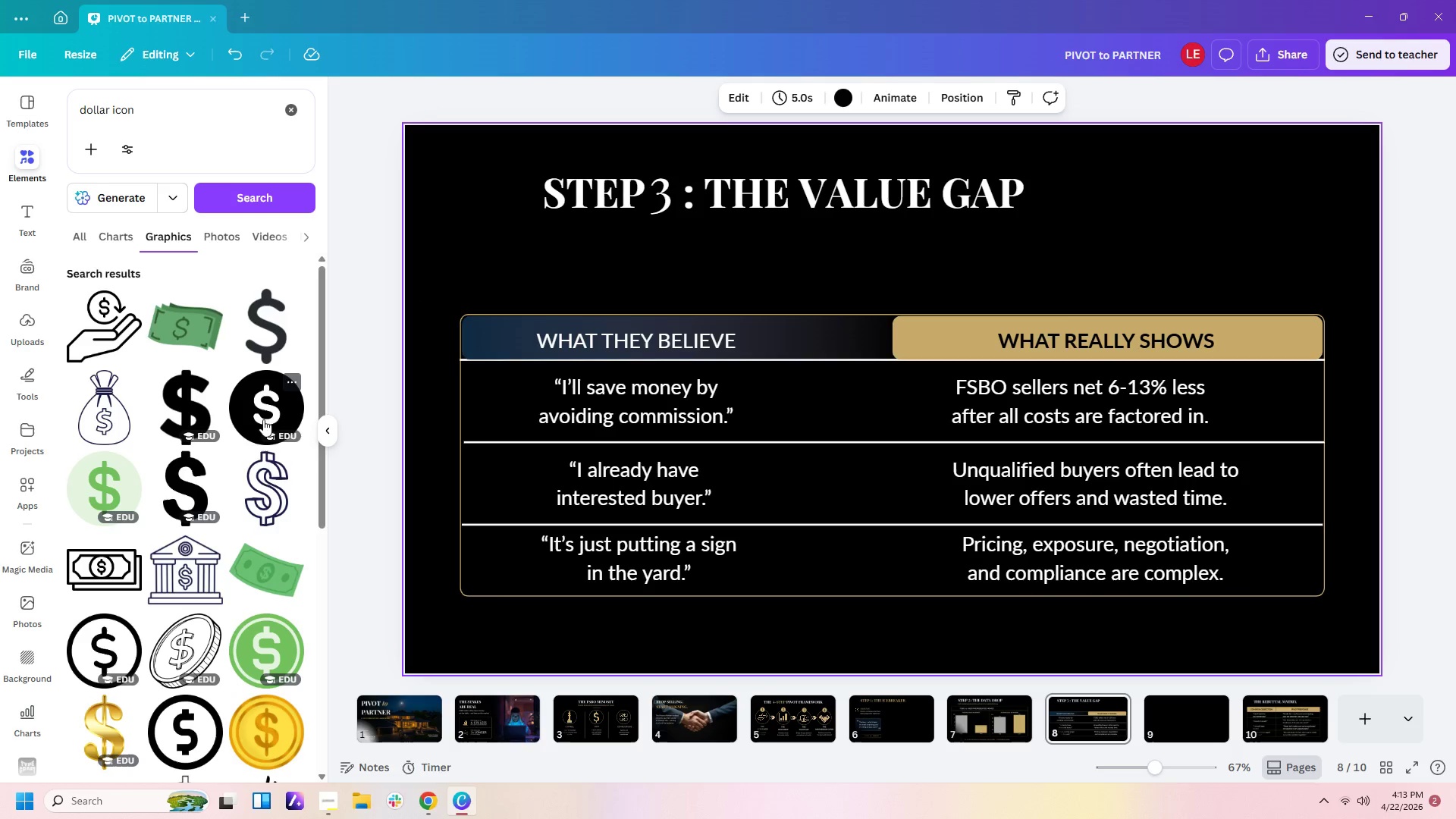 
scroll: coordinate [231, 419], scroll_direction: down, amount: 2.0
 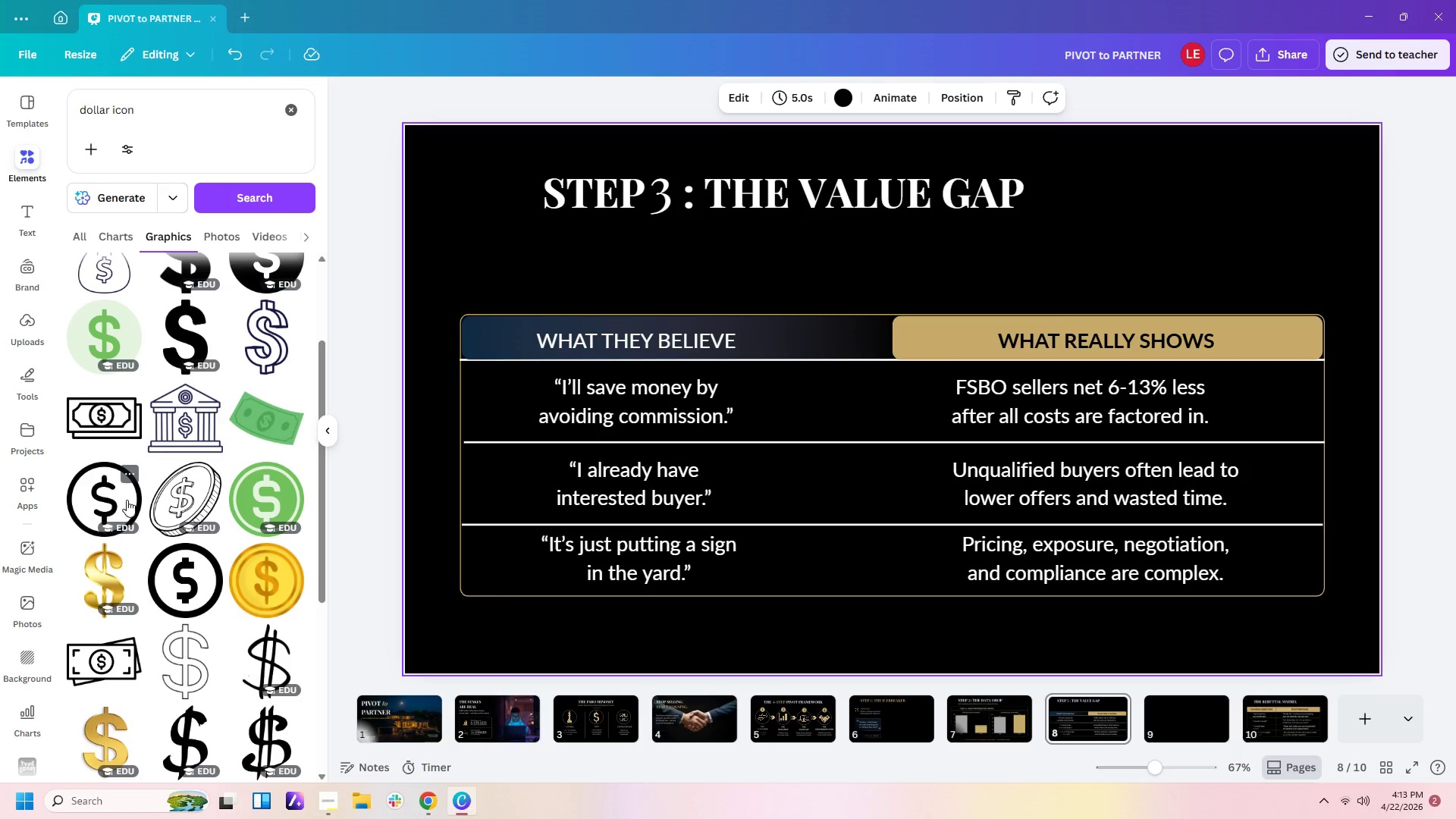 
left_click([120, 500])
 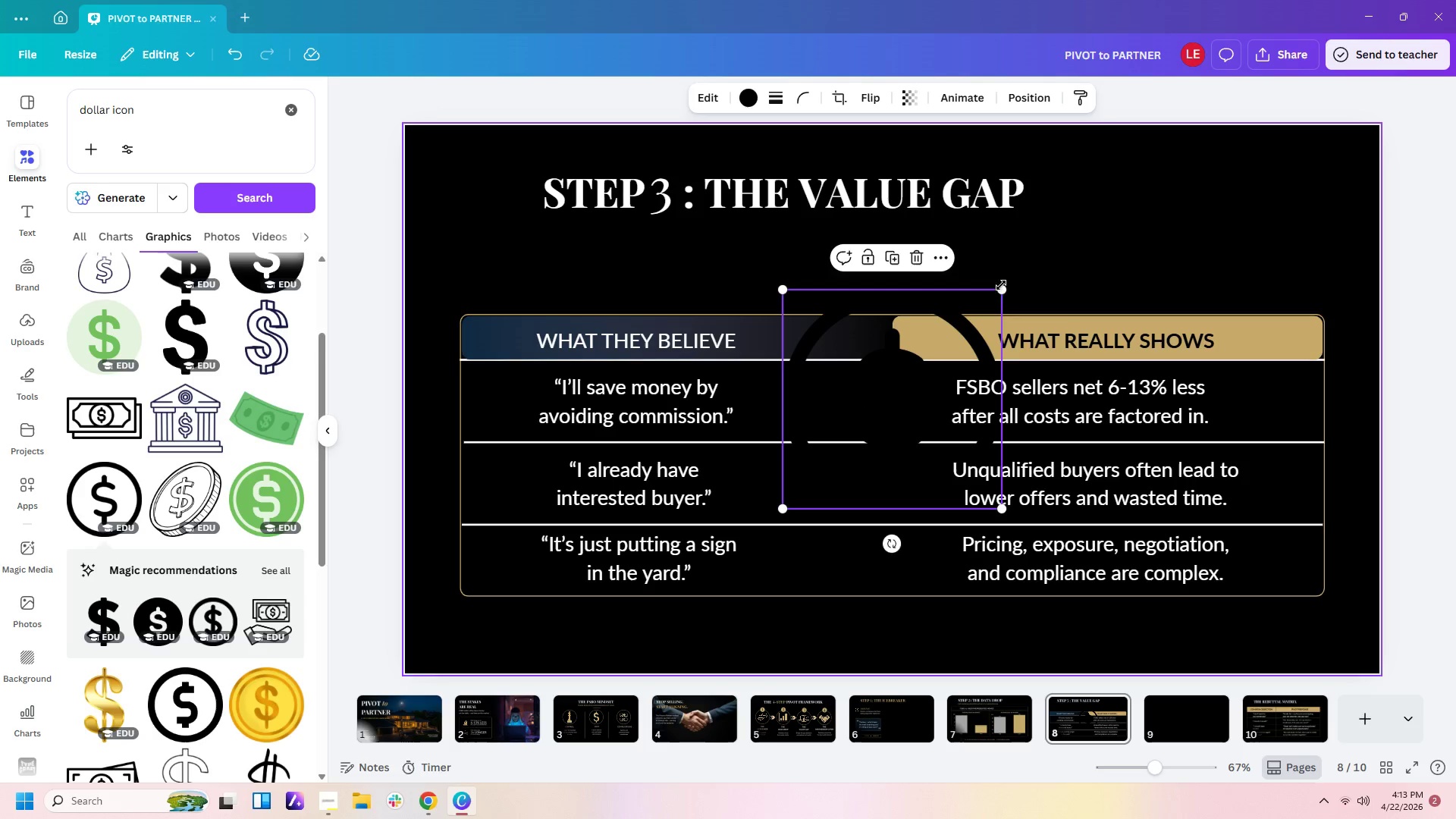 
left_click_drag(start_coordinate=[1006, 293], to_coordinate=[844, 431])
 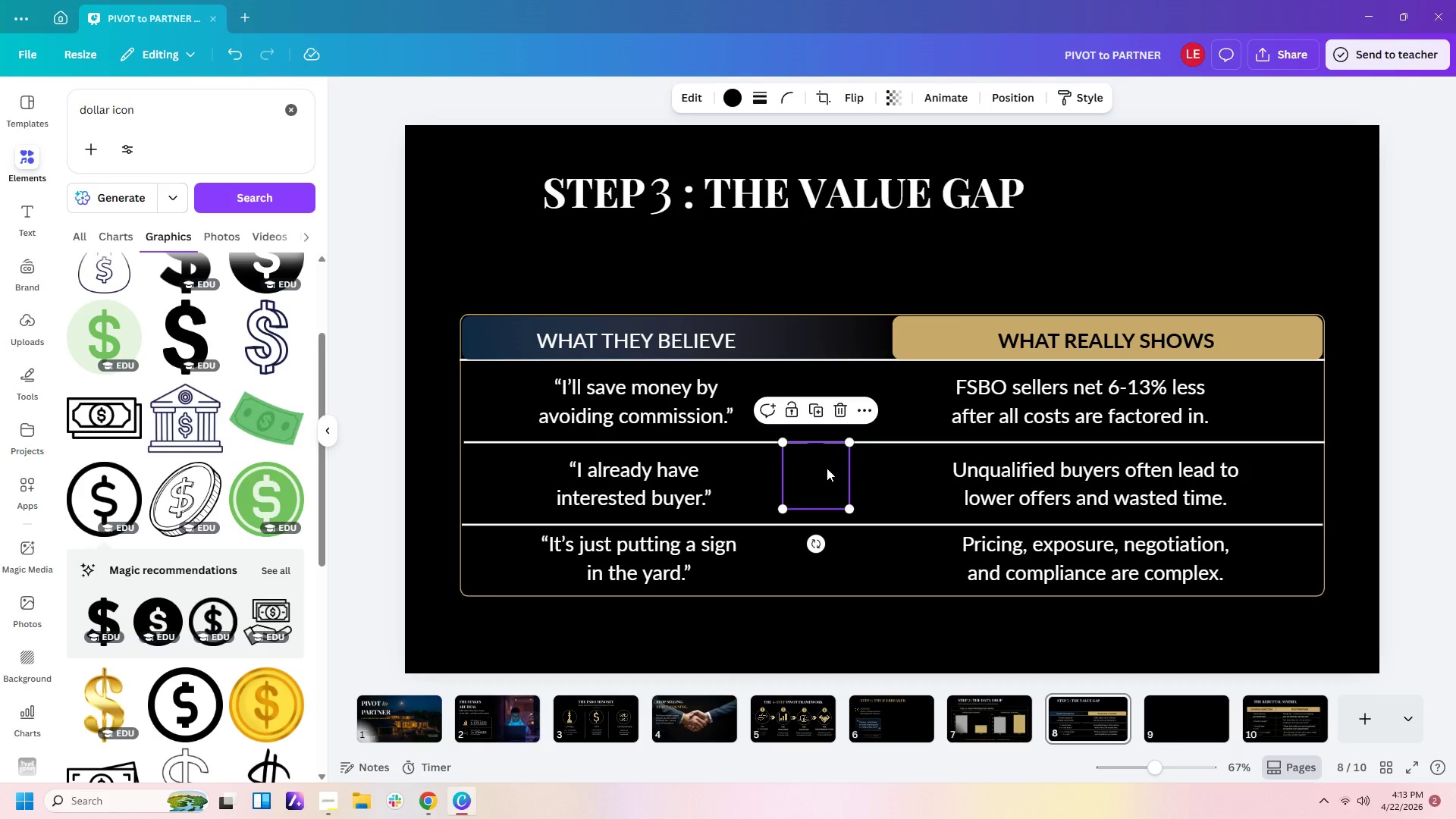 
left_click_drag(start_coordinate=[827, 468], to_coordinate=[905, 394])
 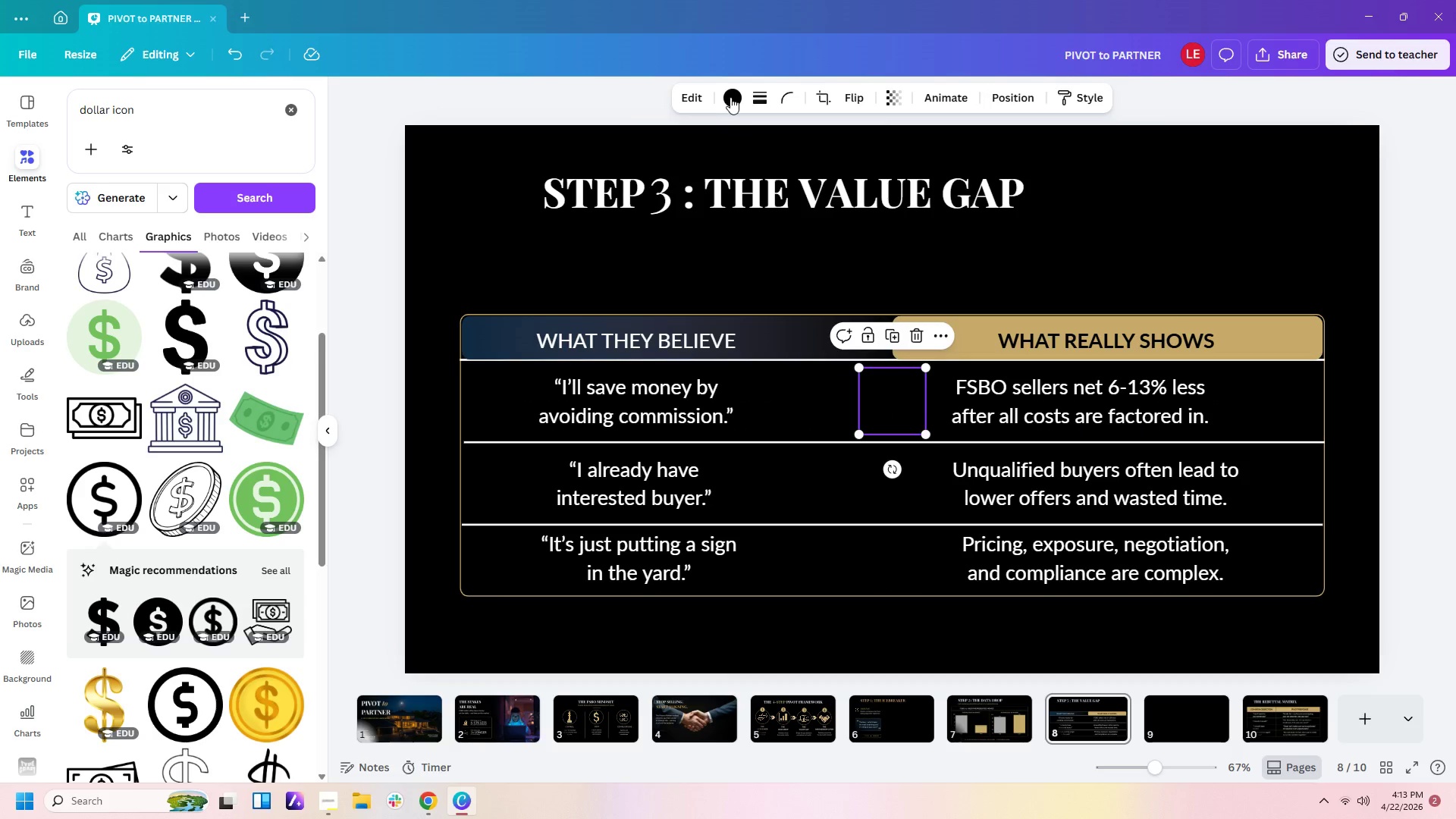 
left_click([730, 95])
 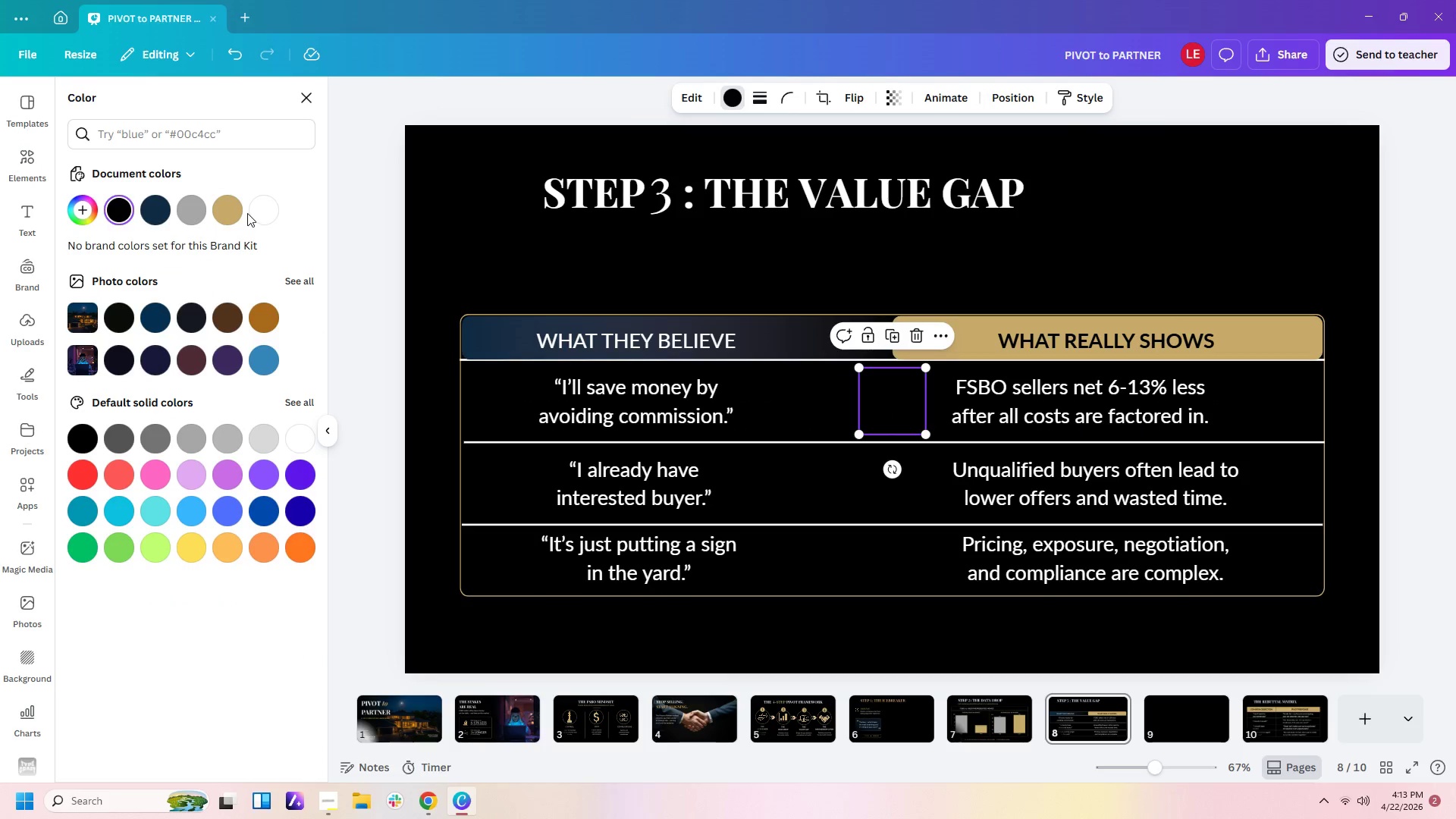 
left_click([231, 213])
 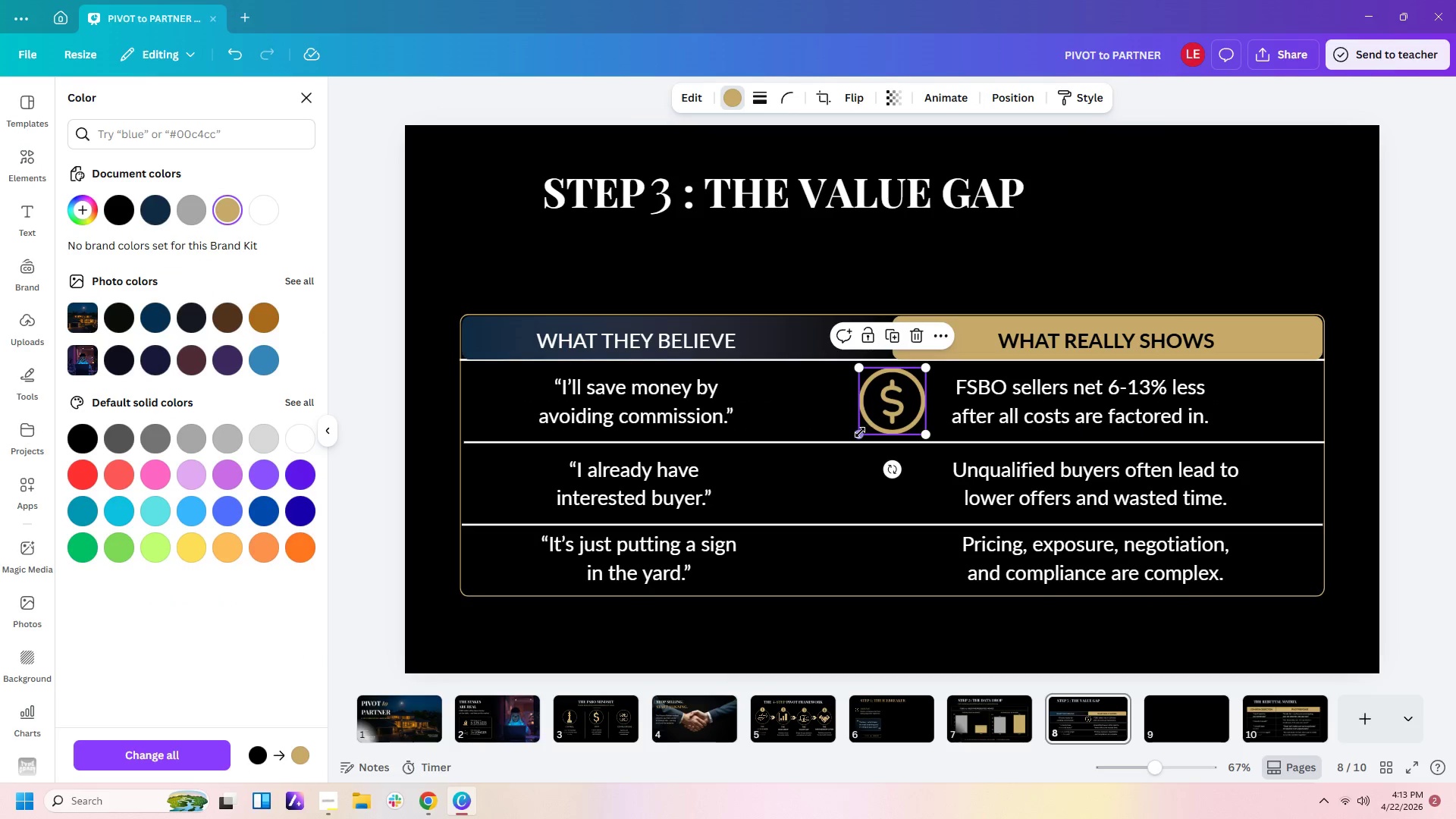 
left_click_drag(start_coordinate=[860, 432], to_coordinate=[852, 441])
 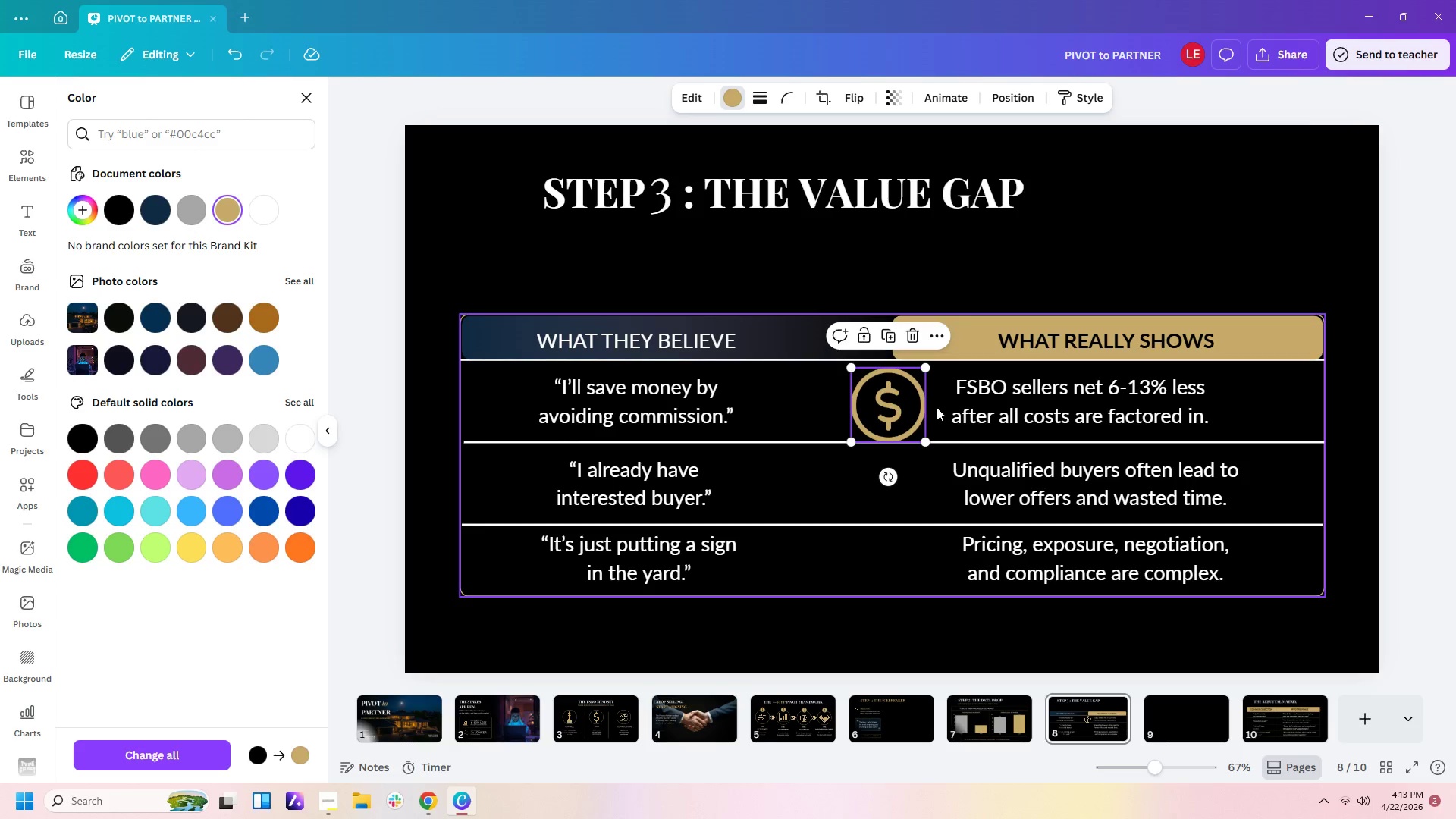 
left_click_drag(start_coordinate=[918, 406], to_coordinate=[921, 406])
 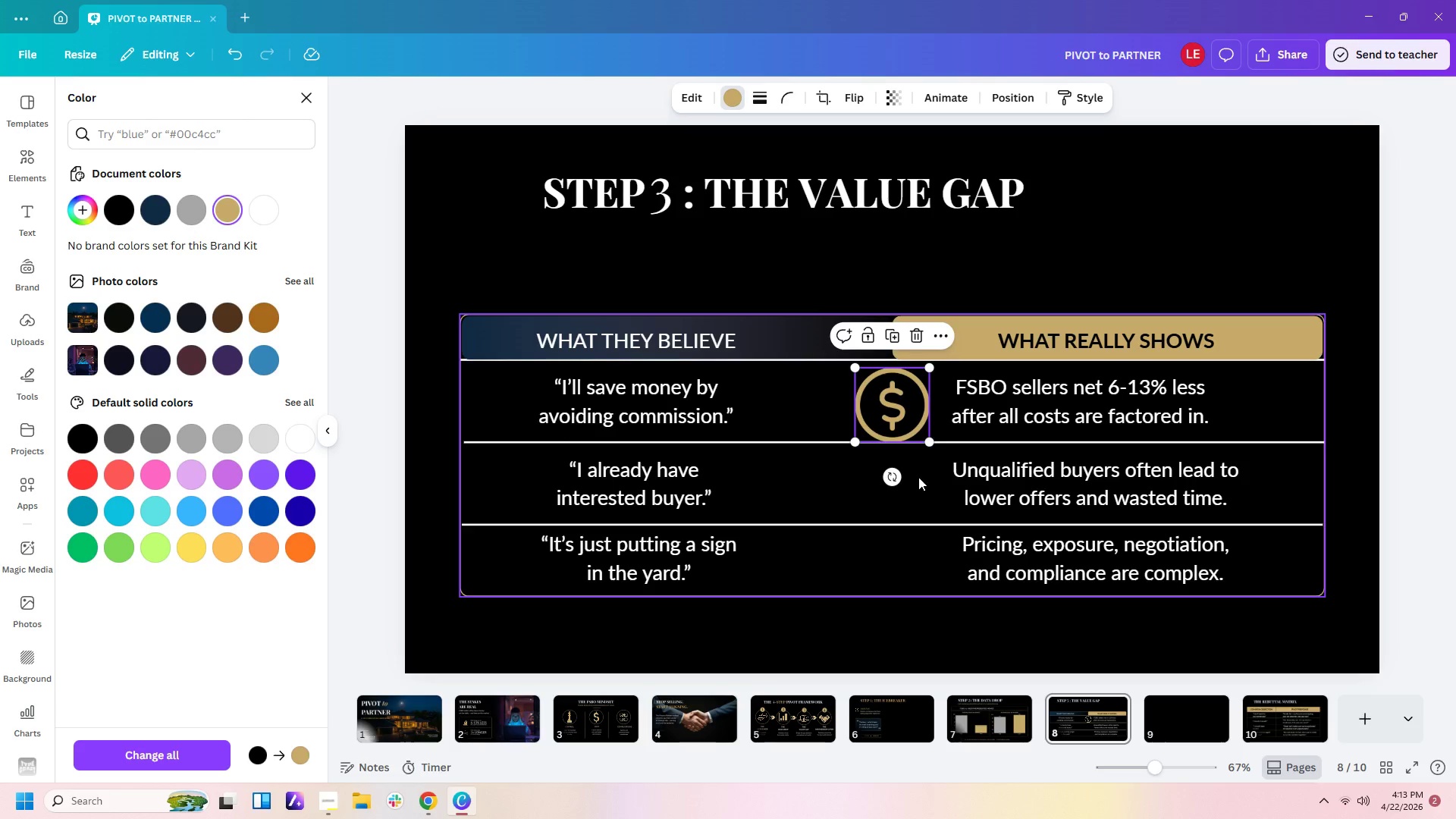 
left_click([918, 477])
 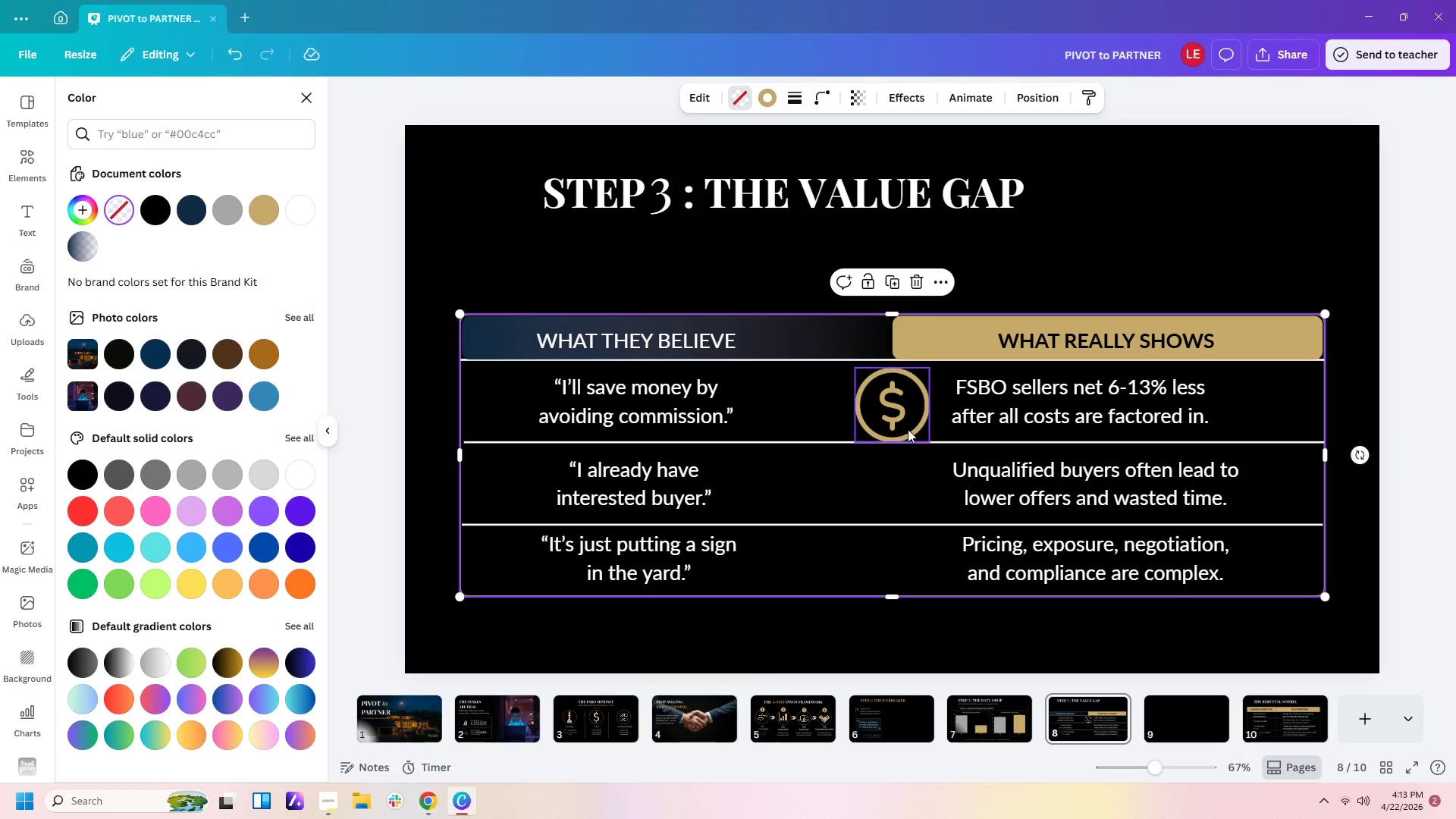 
left_click([908, 425])
 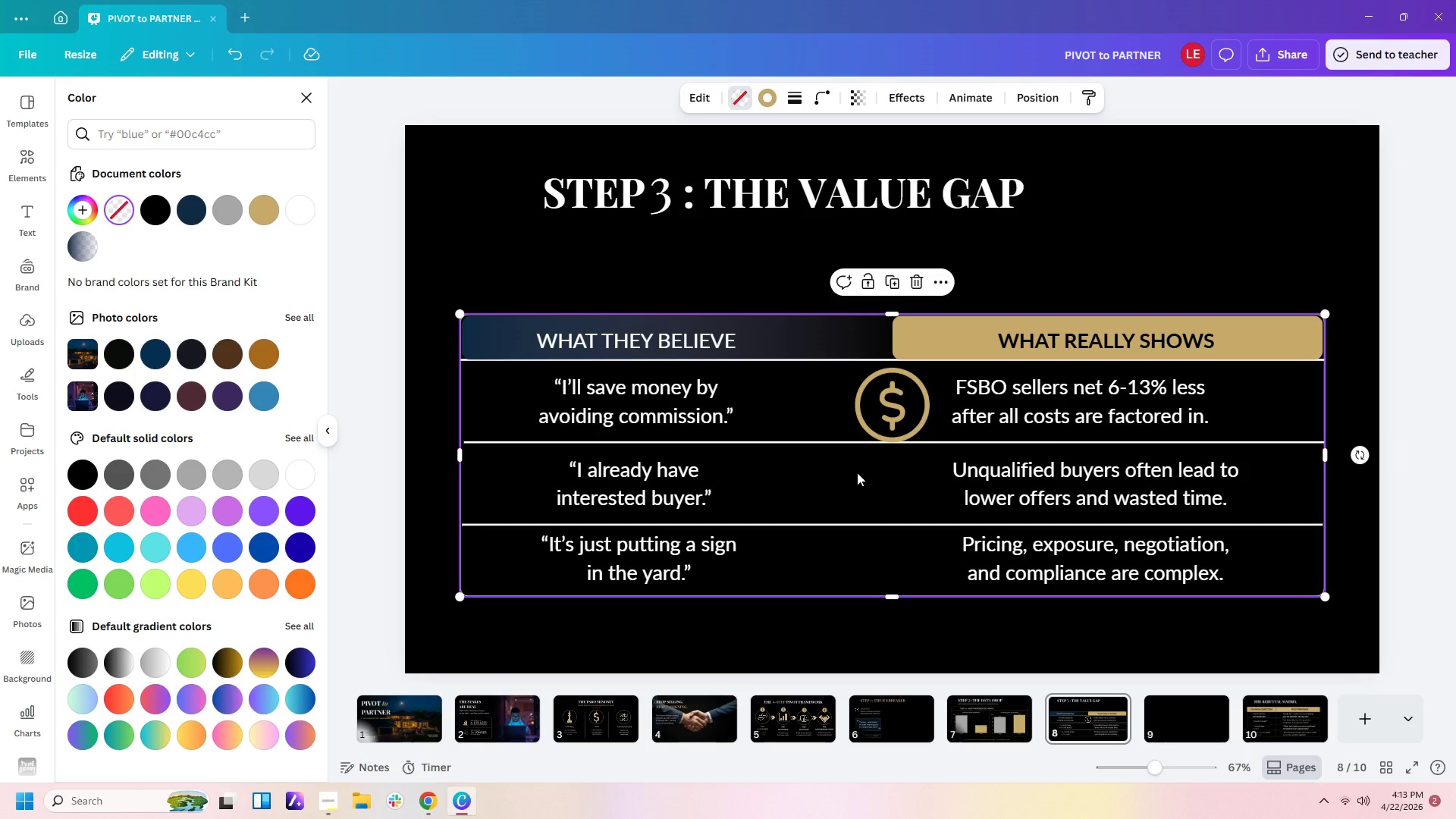 
wait(7.31)
 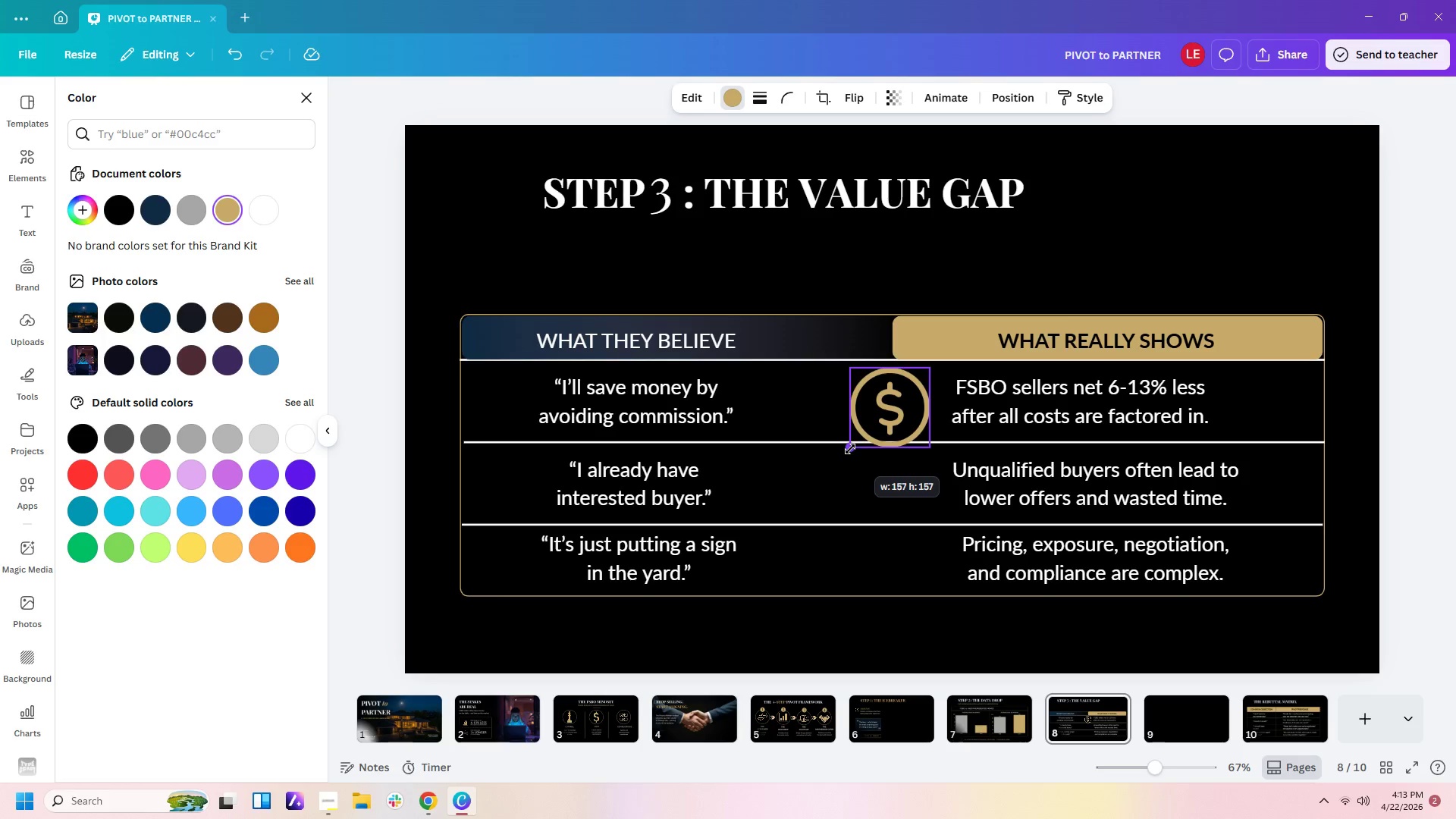 
left_click([848, 443])
 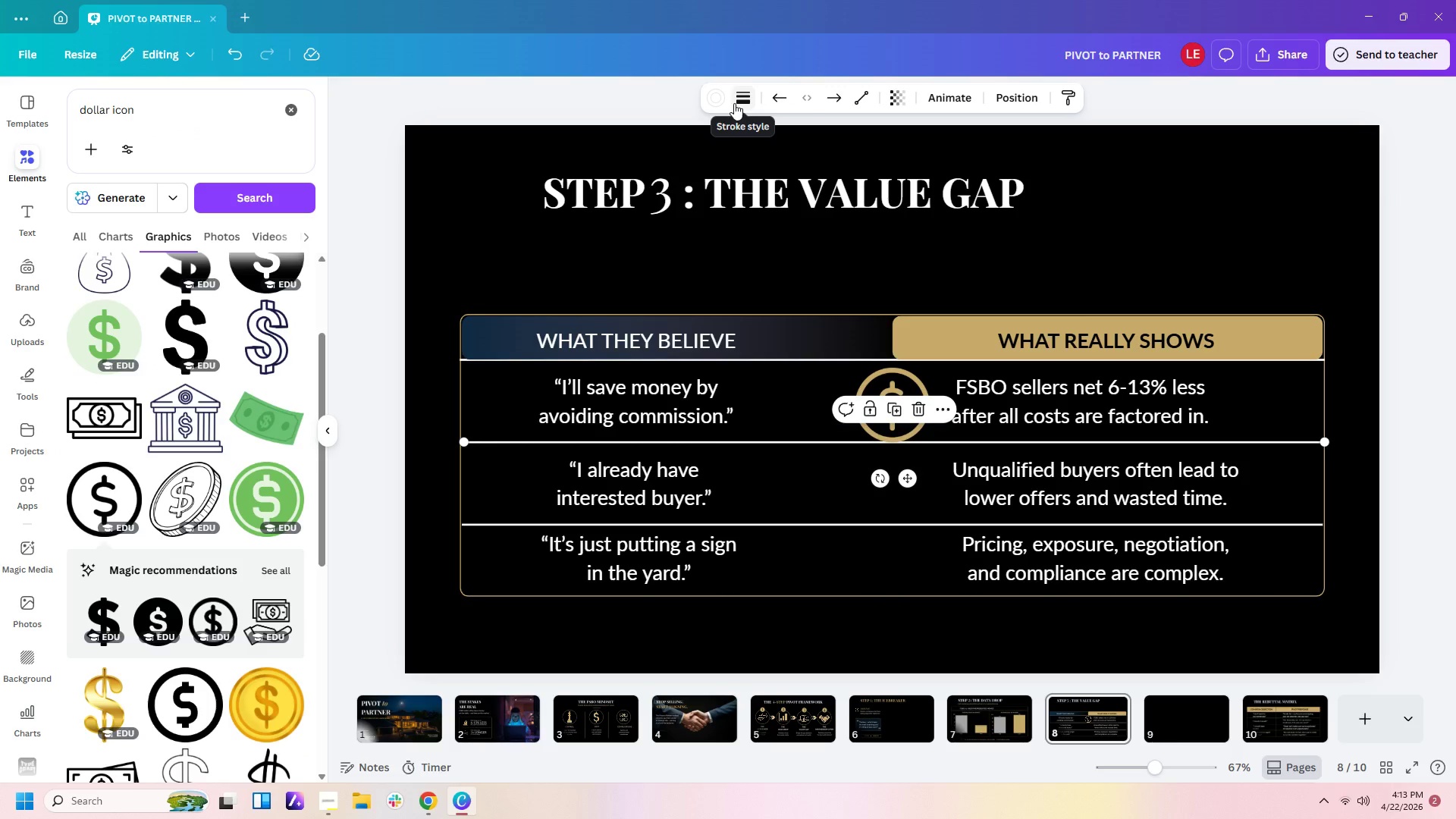 
left_click([716, 101])
 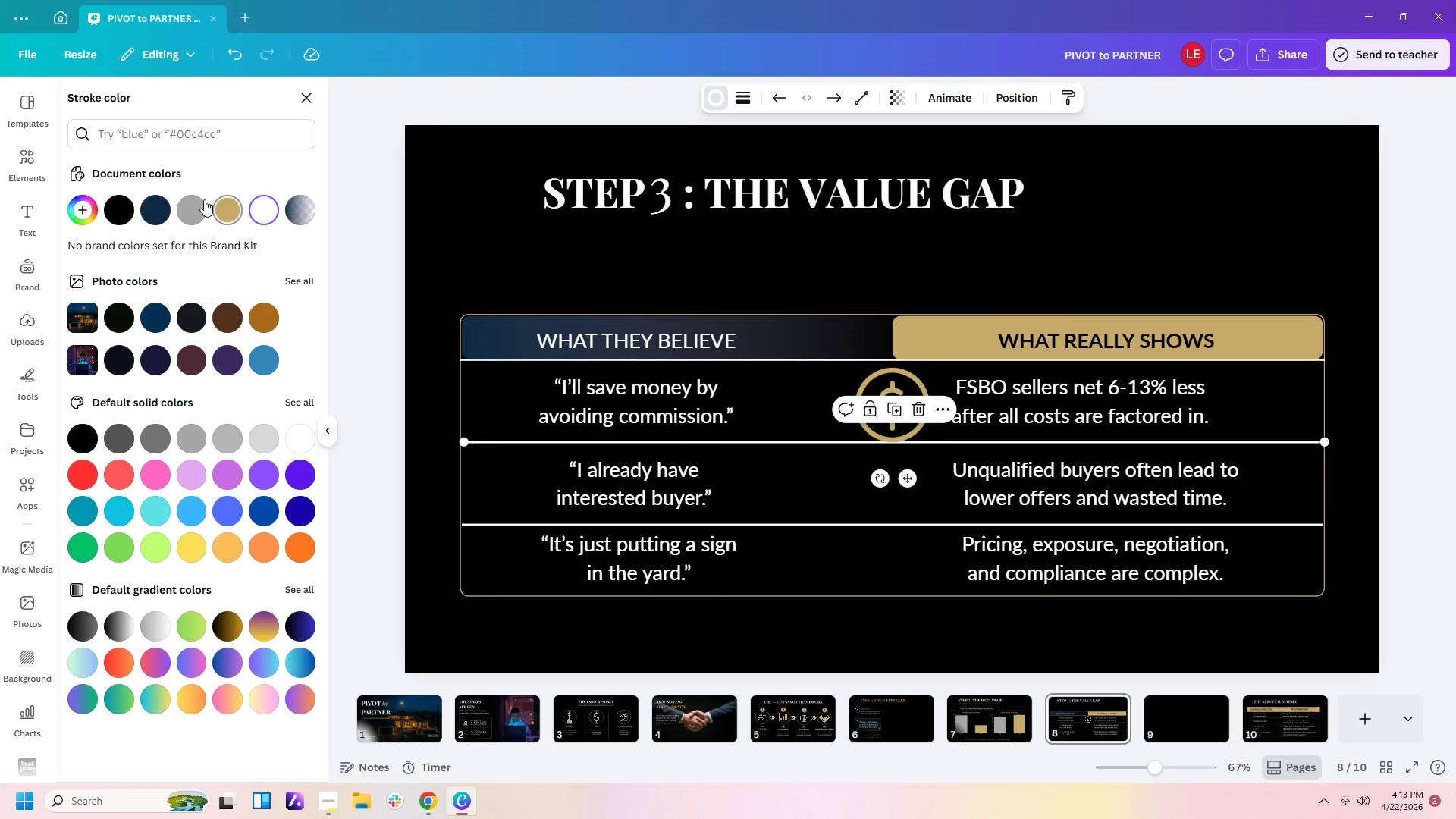 
left_click([215, 206])
 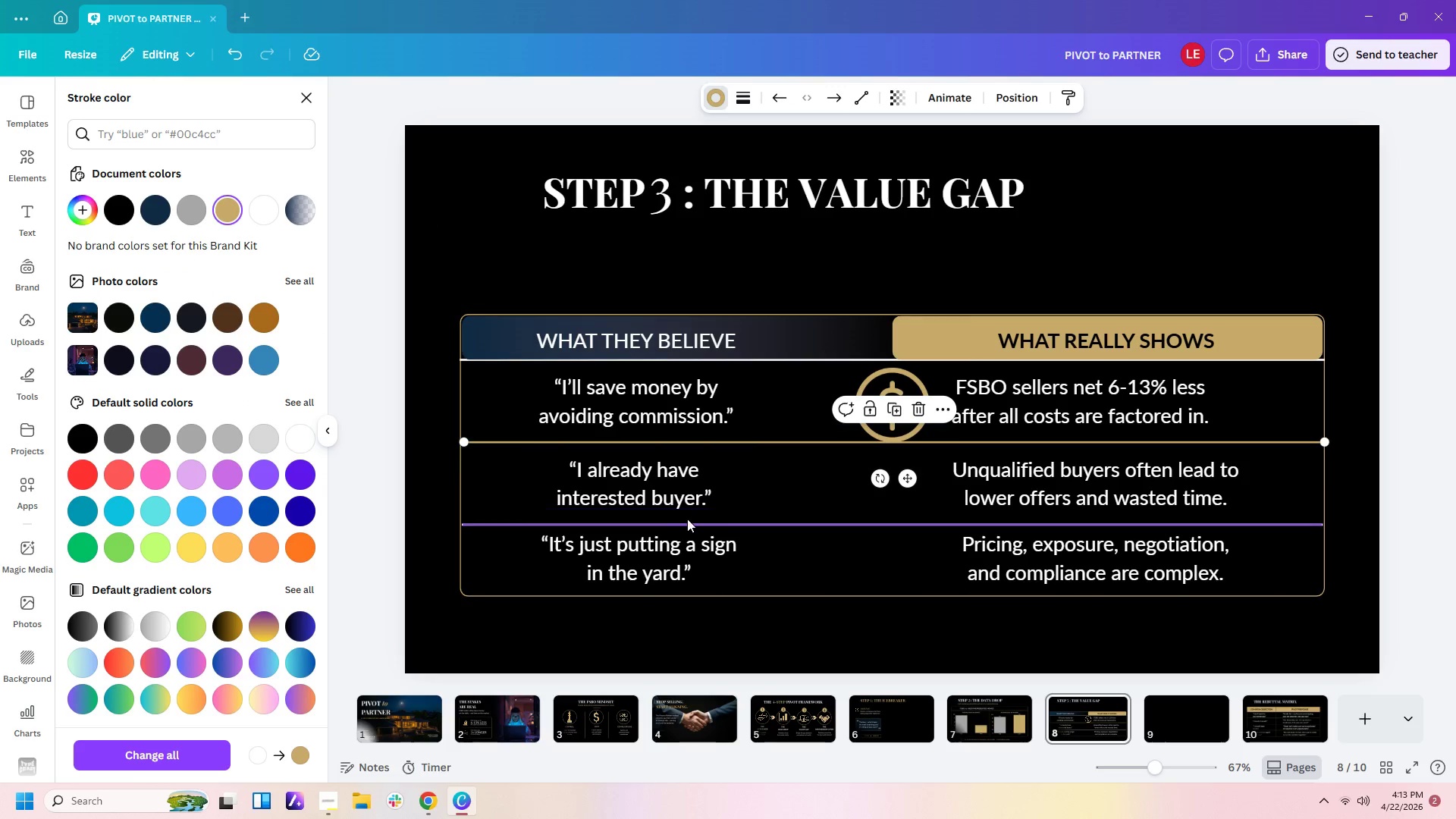 
left_click([689, 519])
 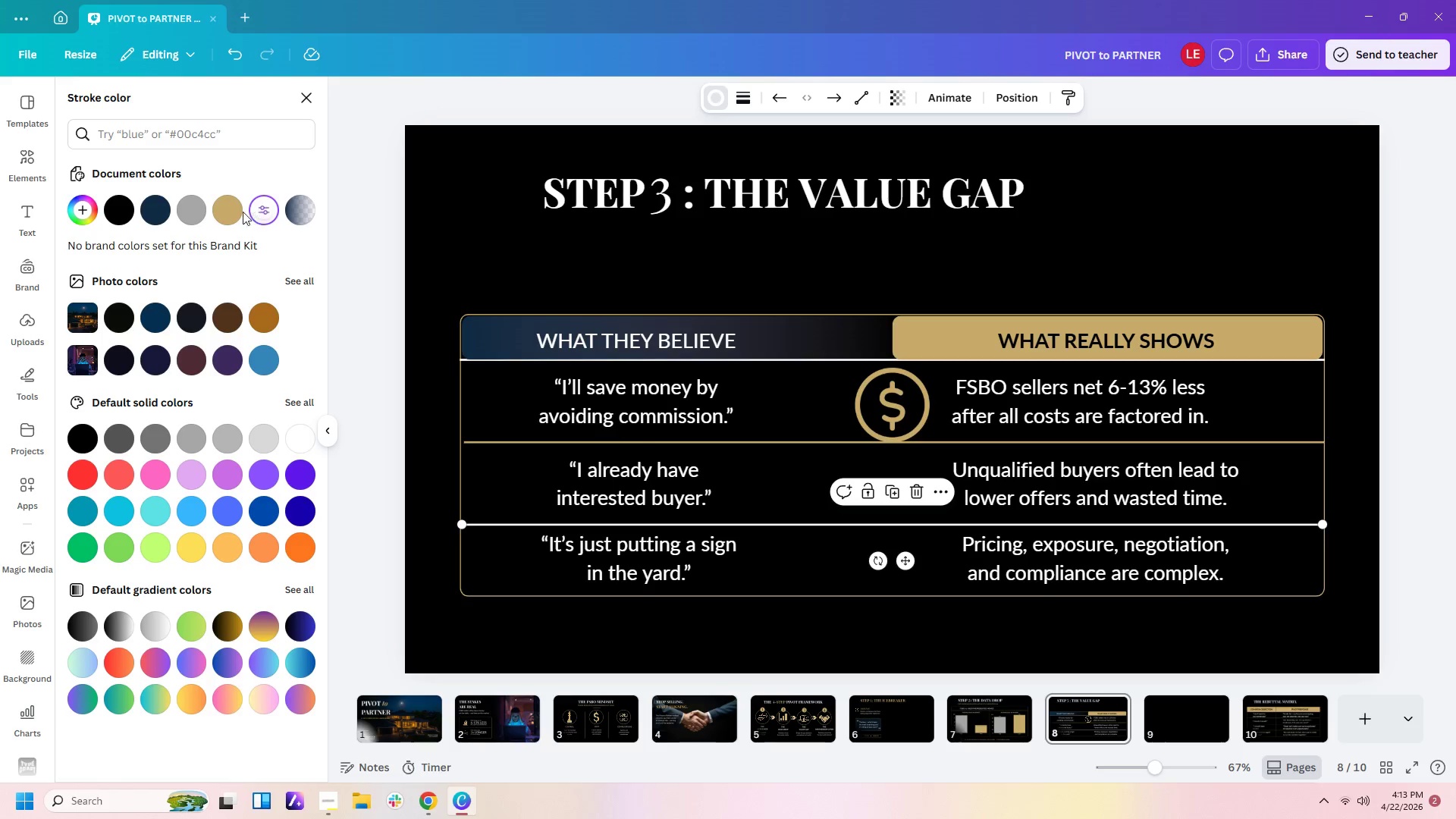 
left_click([228, 212])
 